 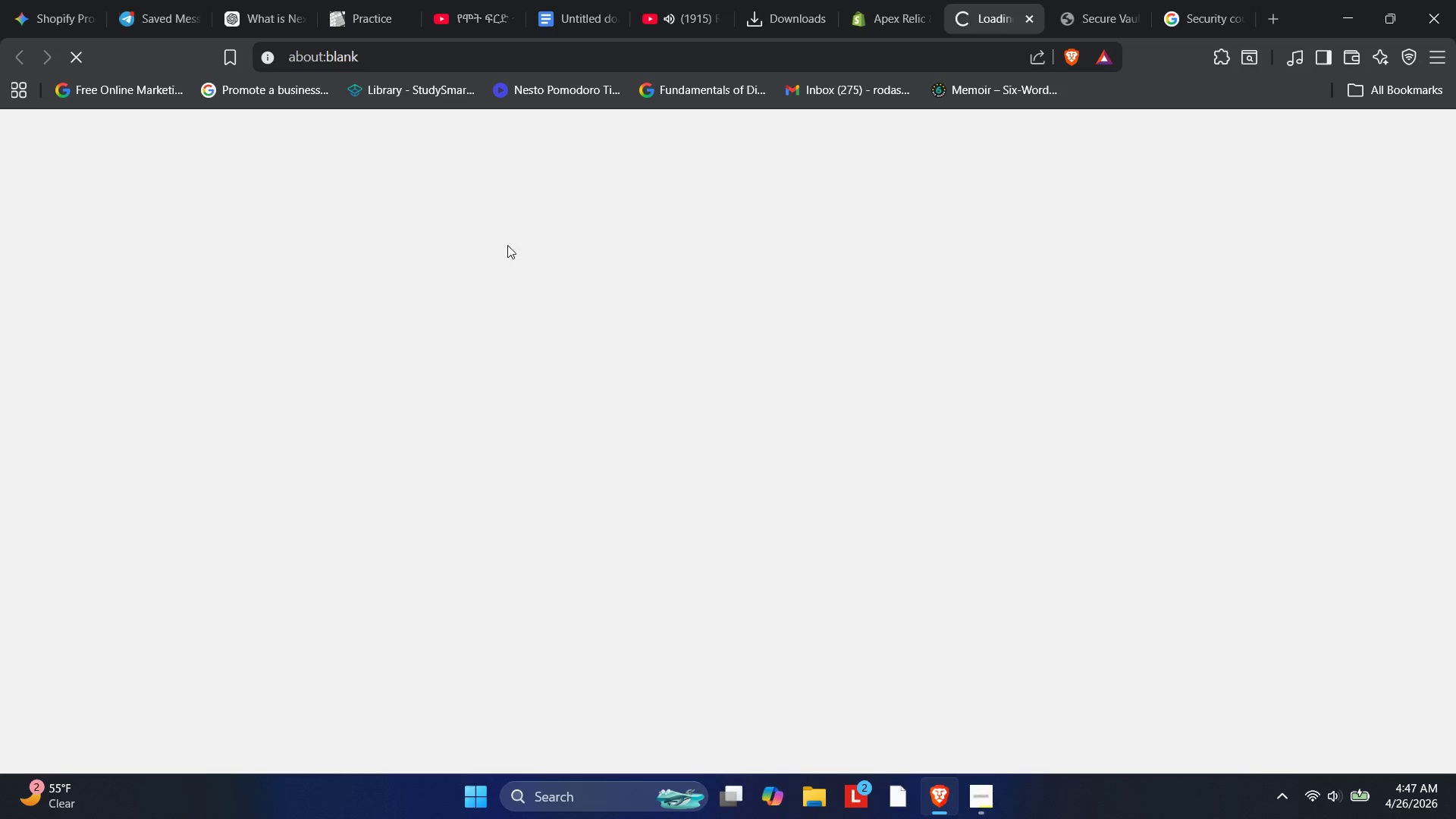 
scroll: coordinate [714, 520], scroll_direction: down, amount: 8.0
 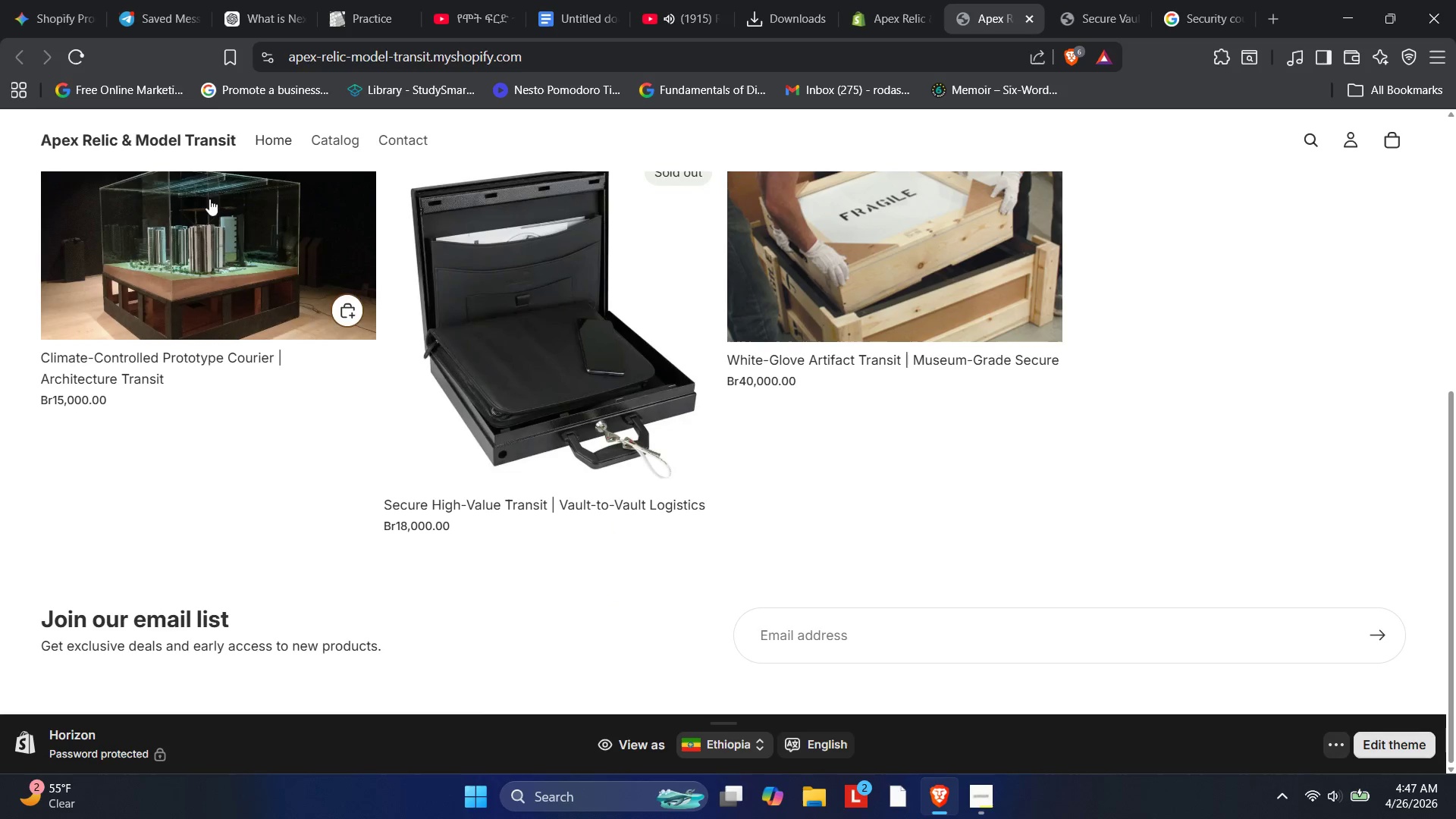 
left_click([80, 62])
 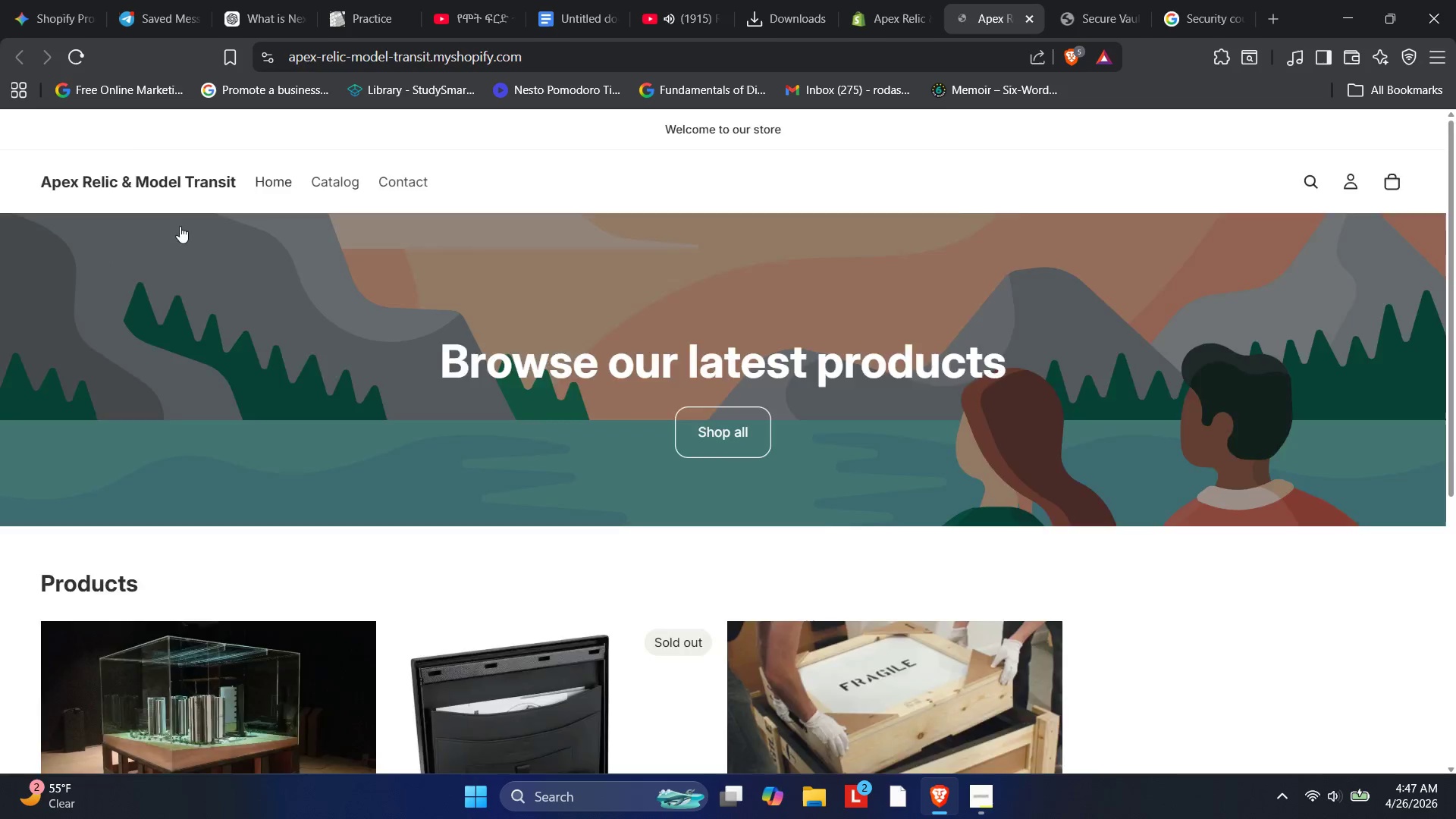 
scroll: coordinate [191, 259], scroll_direction: down, amount: 4.0
 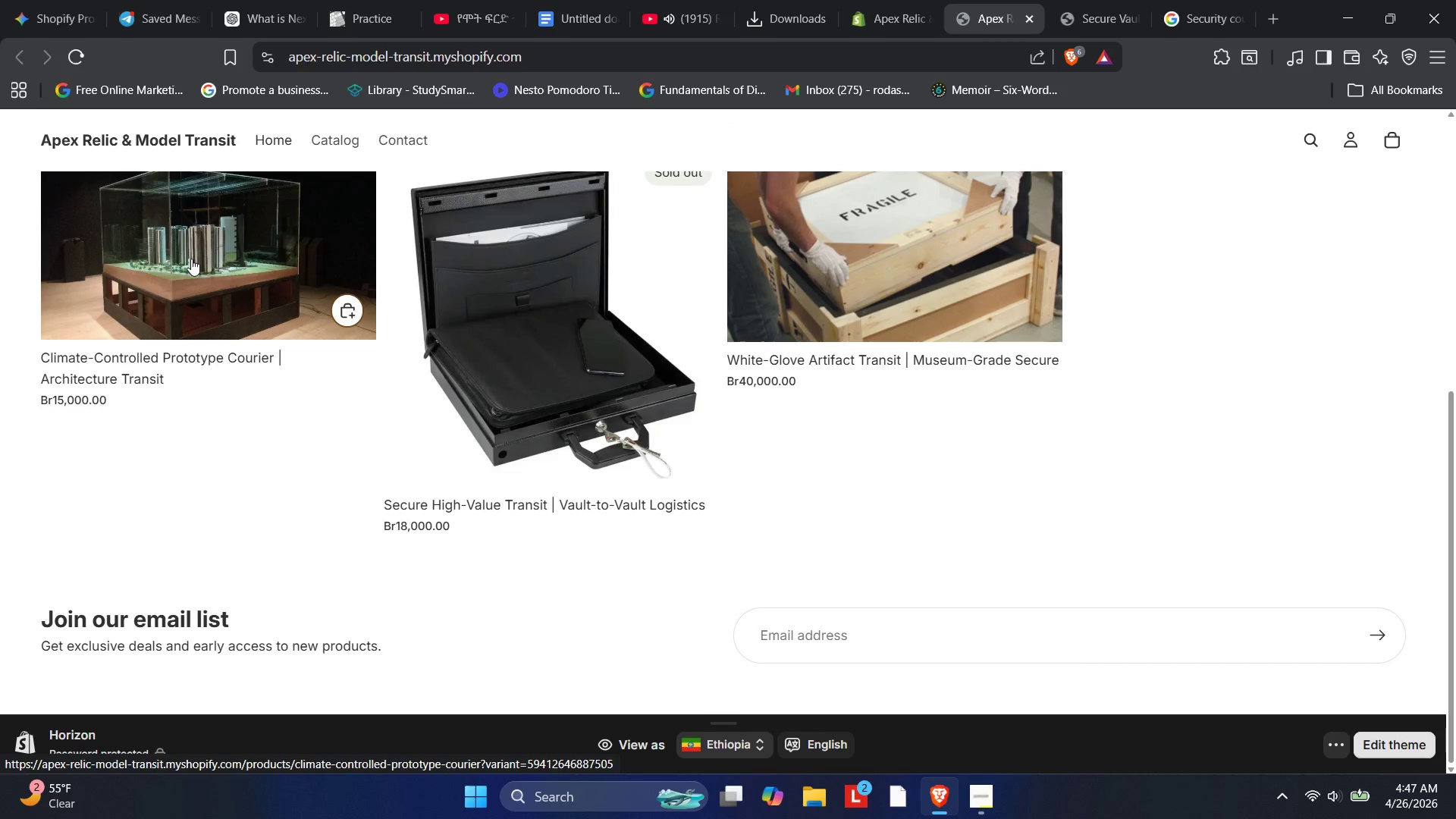 
scroll: coordinate [191, 259], scroll_direction: none, amount: 0.0
 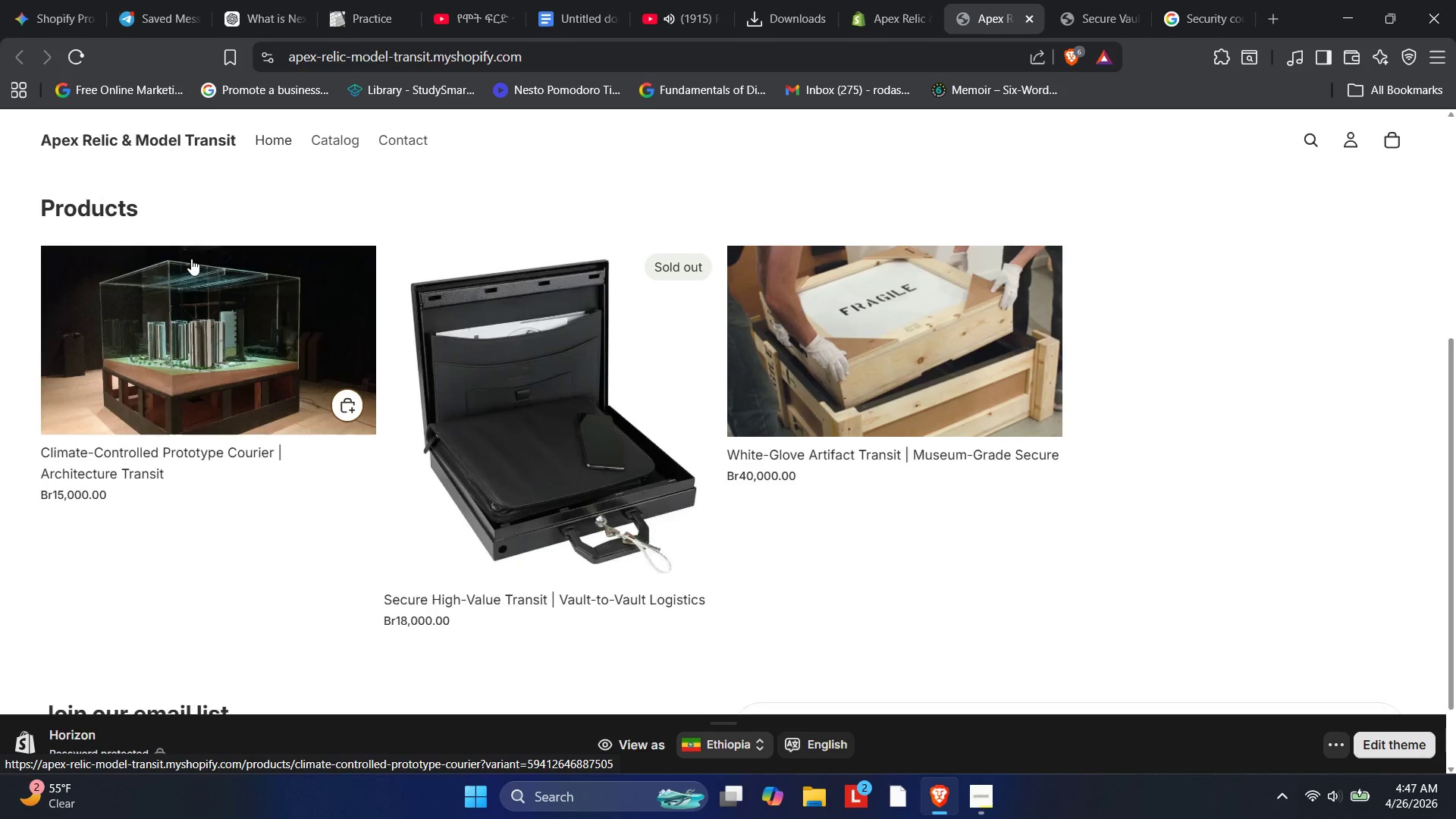 
scroll: coordinate [191, 259], scroll_direction: up, amount: 6.0
 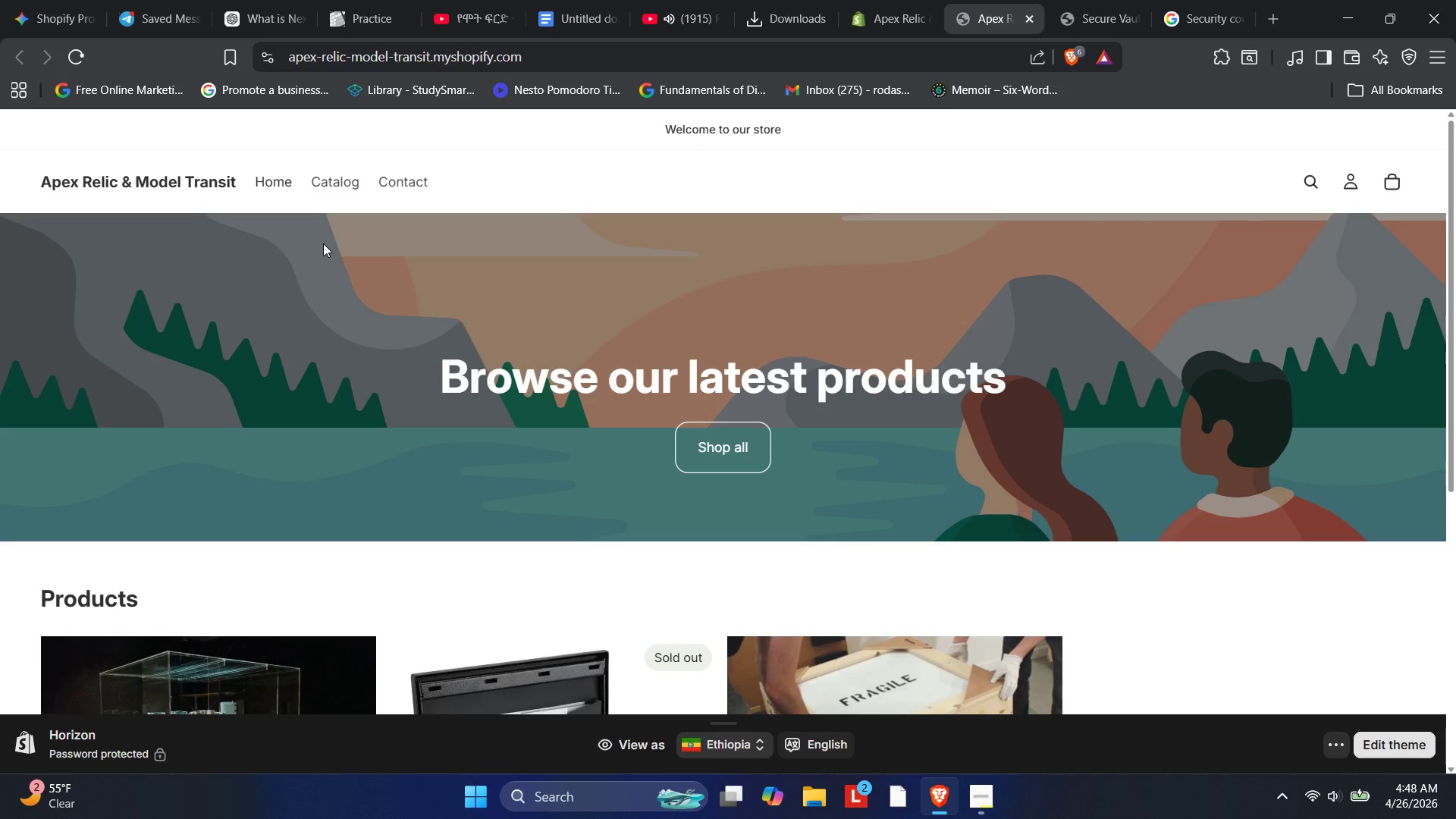 
wait(6.08)
 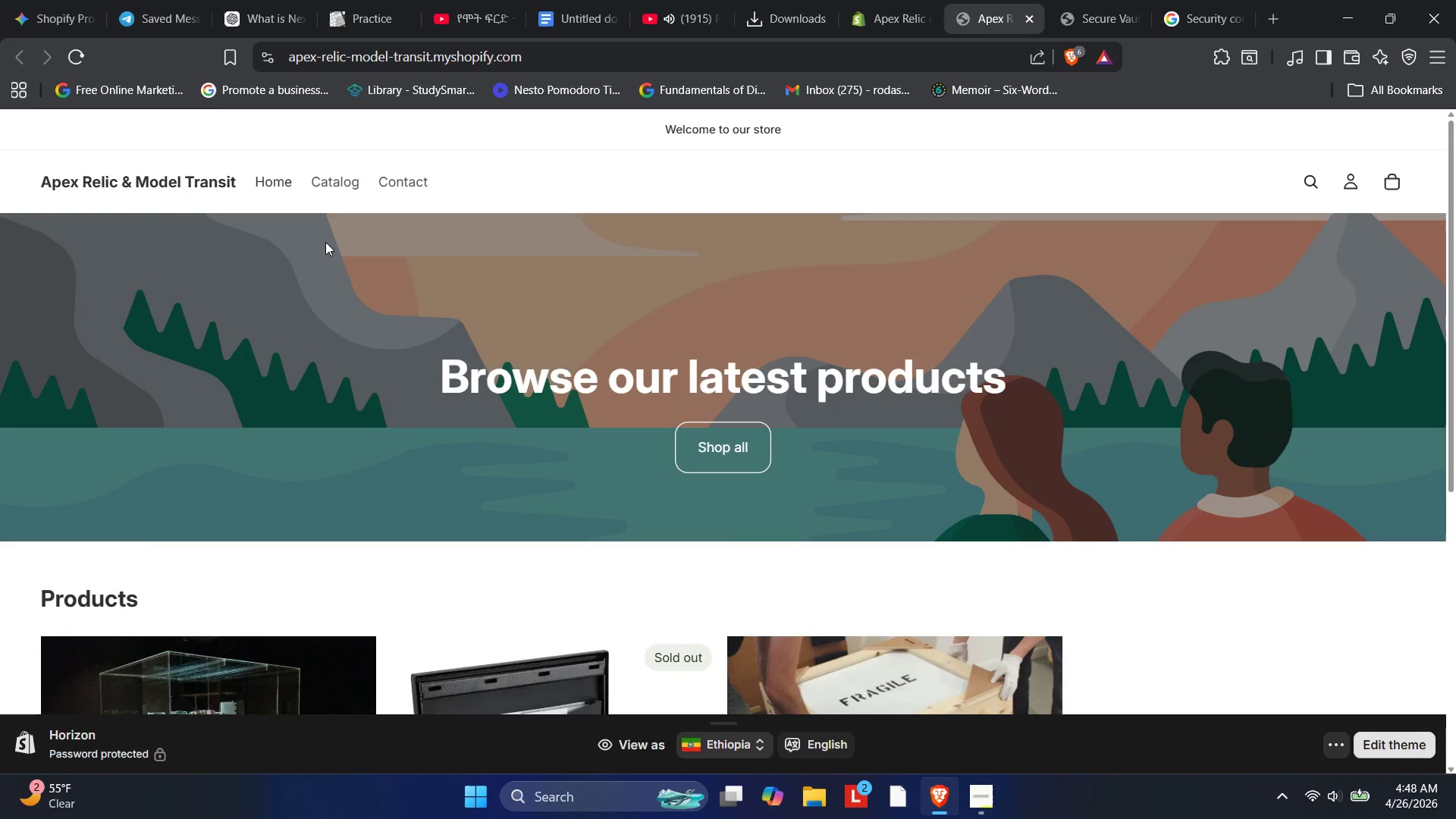 
scroll: coordinate [323, 243], scroll_direction: down, amount: 2.0
 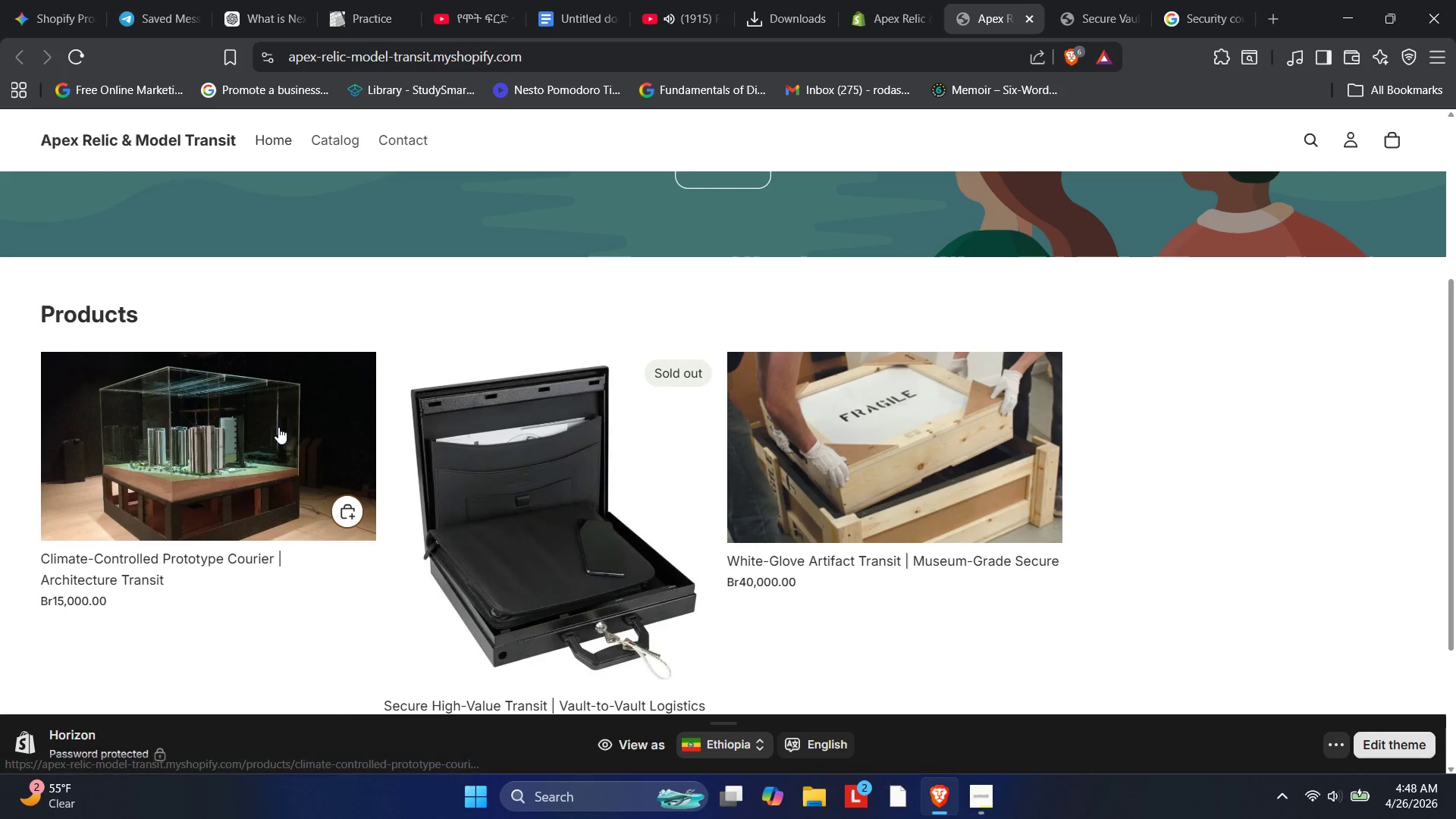 
left_click([278, 427])
 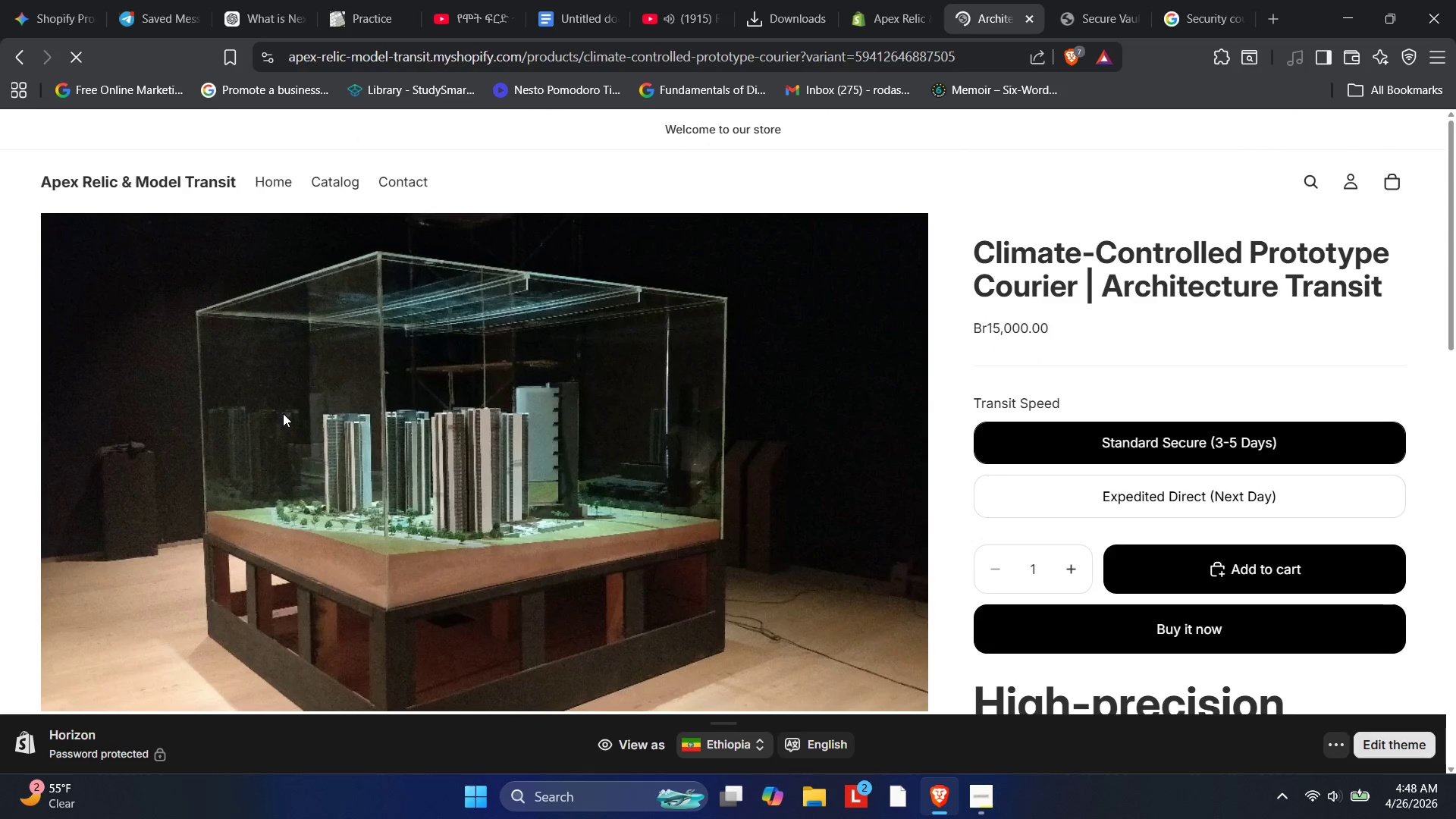 
scroll: coordinate [668, 537], scroll_direction: down, amount: 20.0
 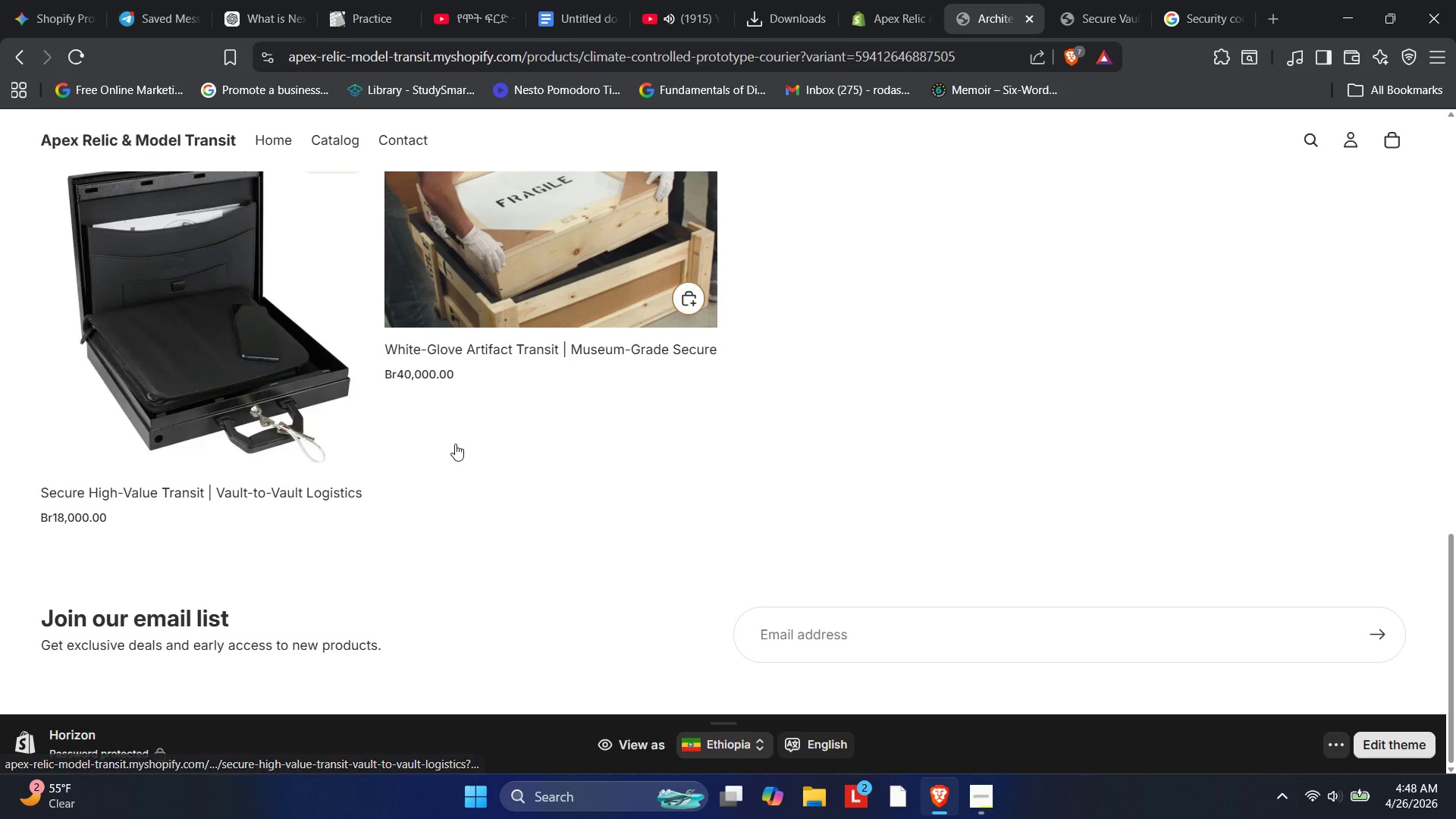 
scroll: coordinate [554, 466], scroll_direction: up, amount: 9.0
 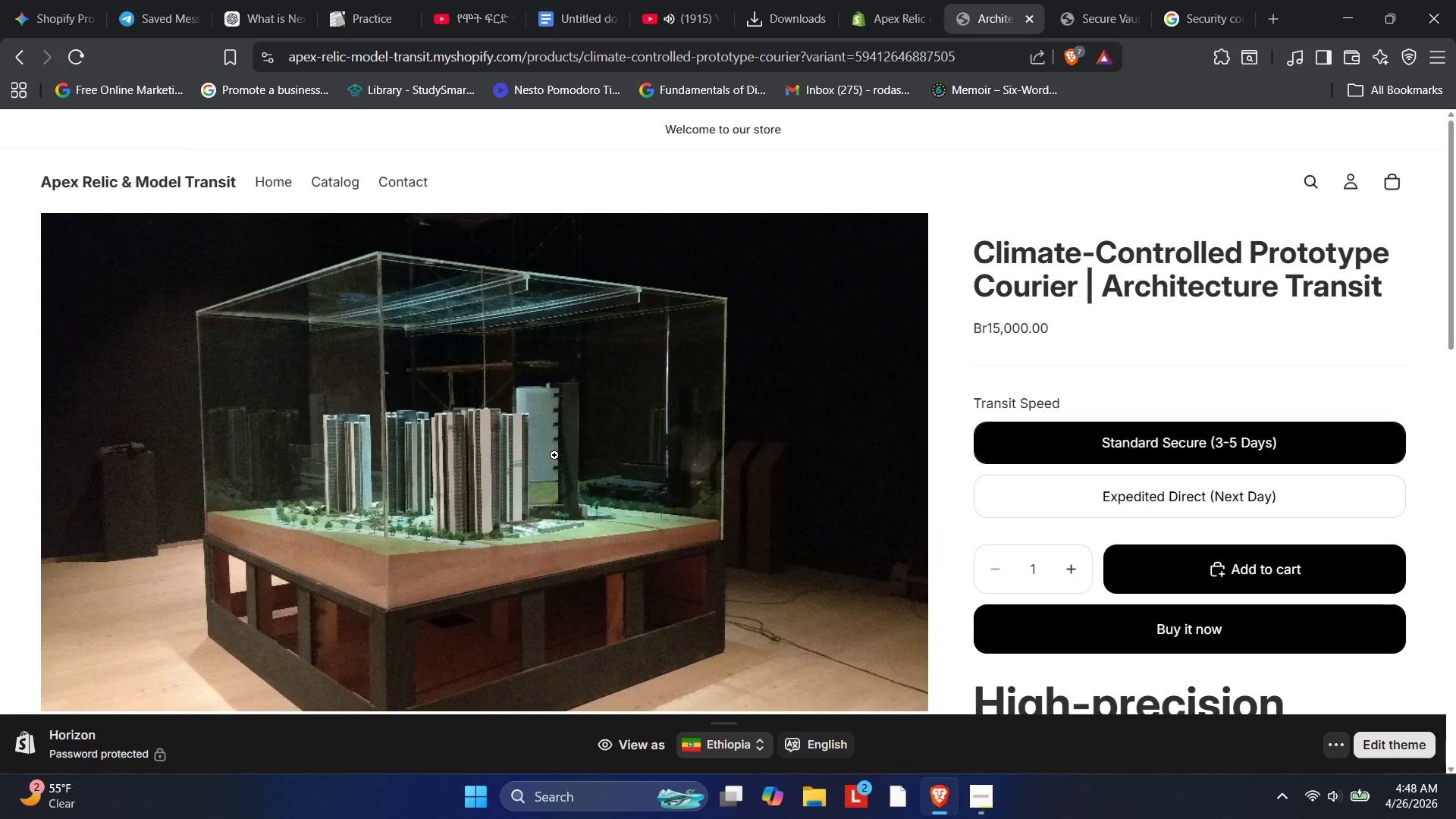 
key(PlayPause)
 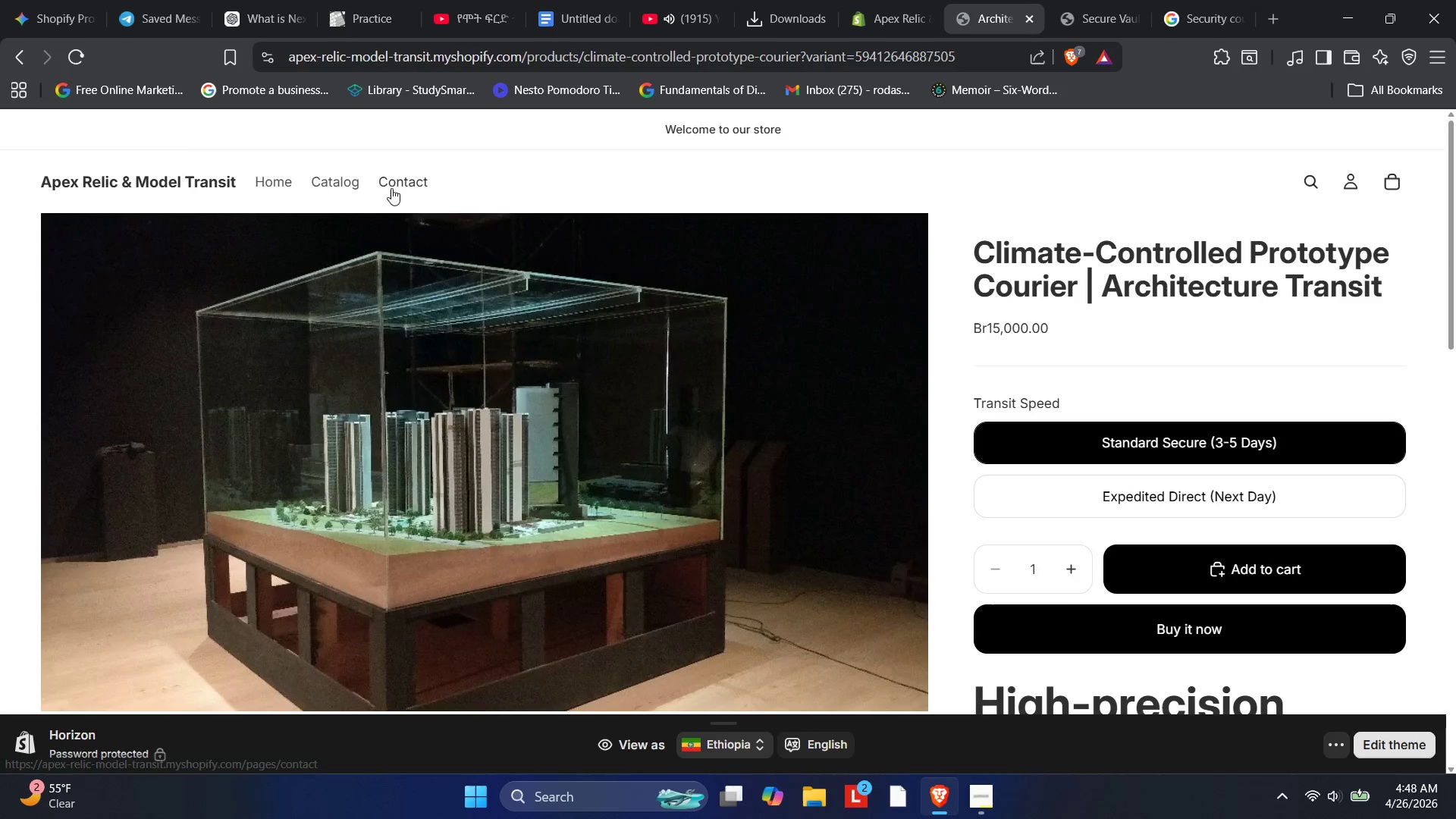 
left_click([283, 180])
 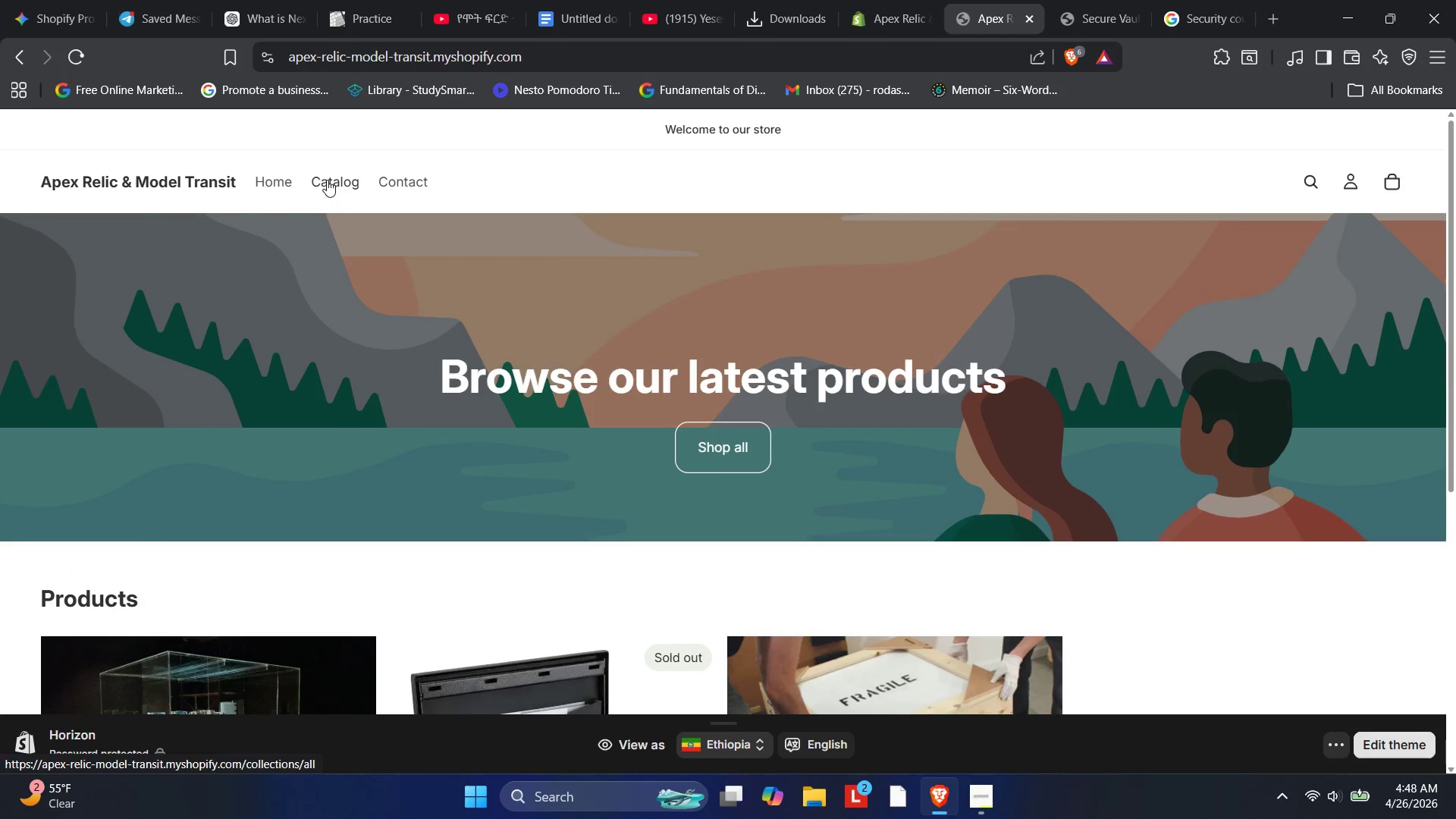 
scroll: coordinate [379, 270], scroll_direction: down, amount: 3.0
 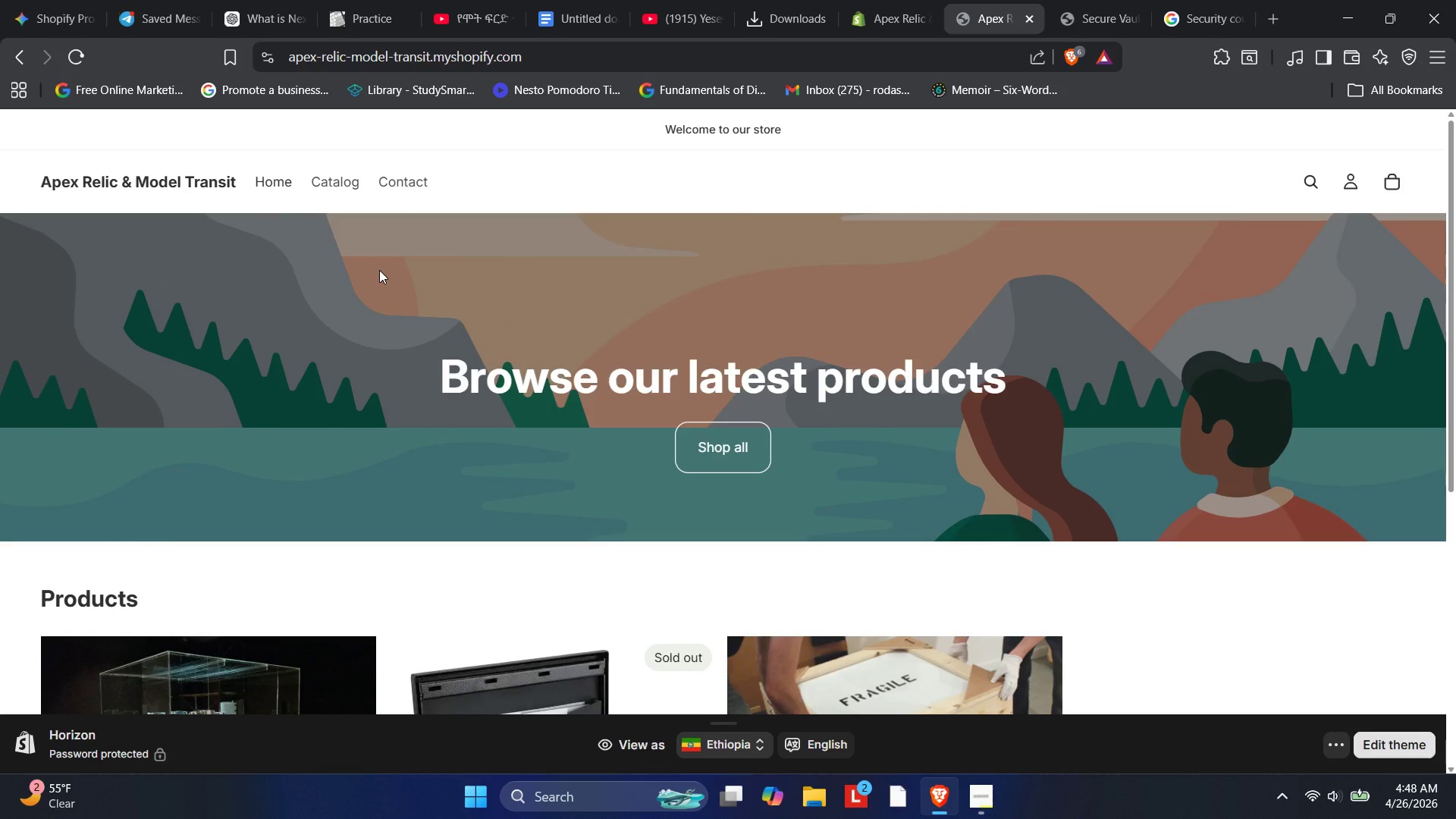 
wait(6.37)
 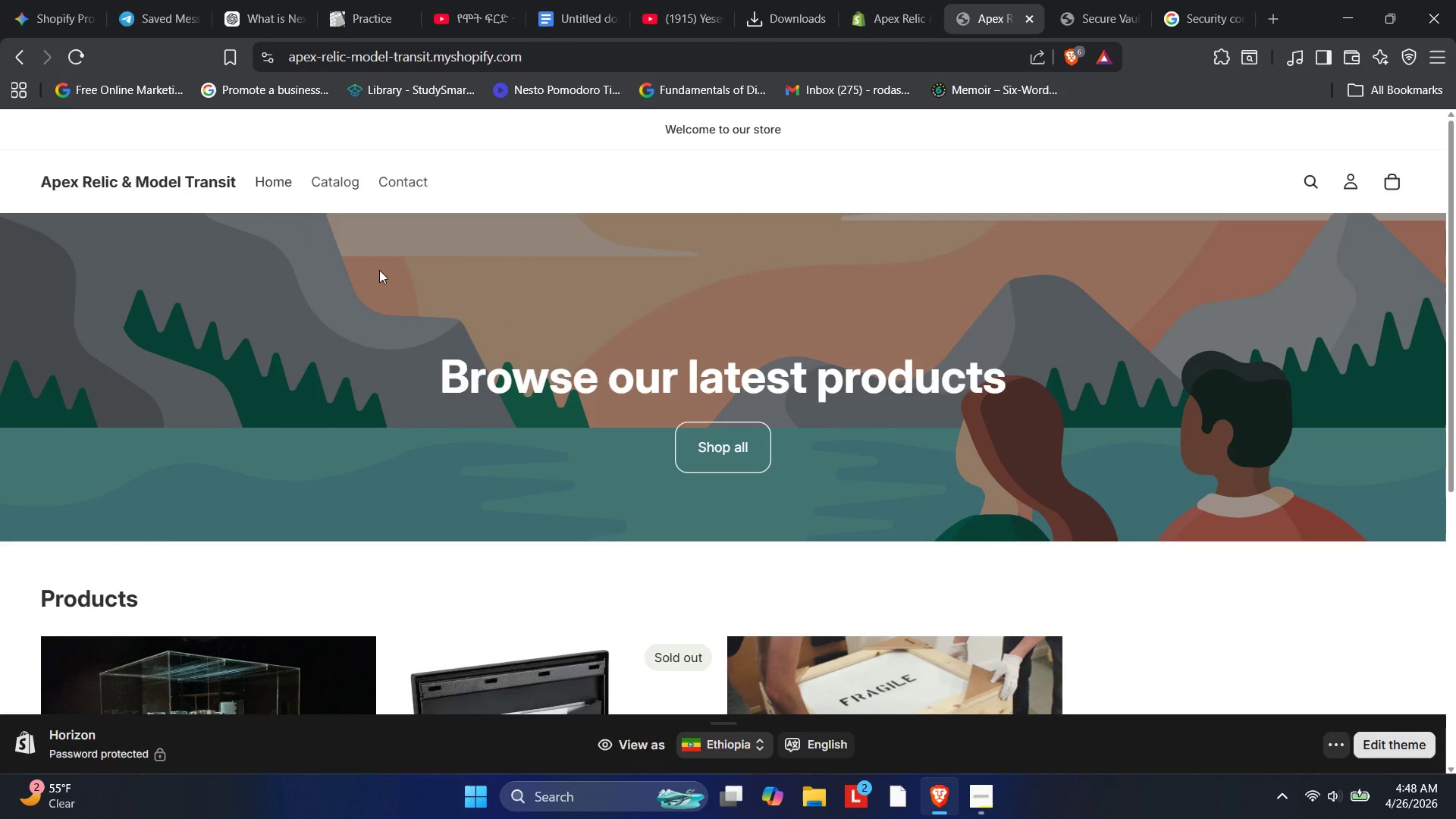 
scroll: coordinate [1224, 461], scroll_direction: down, amount: 10.0
 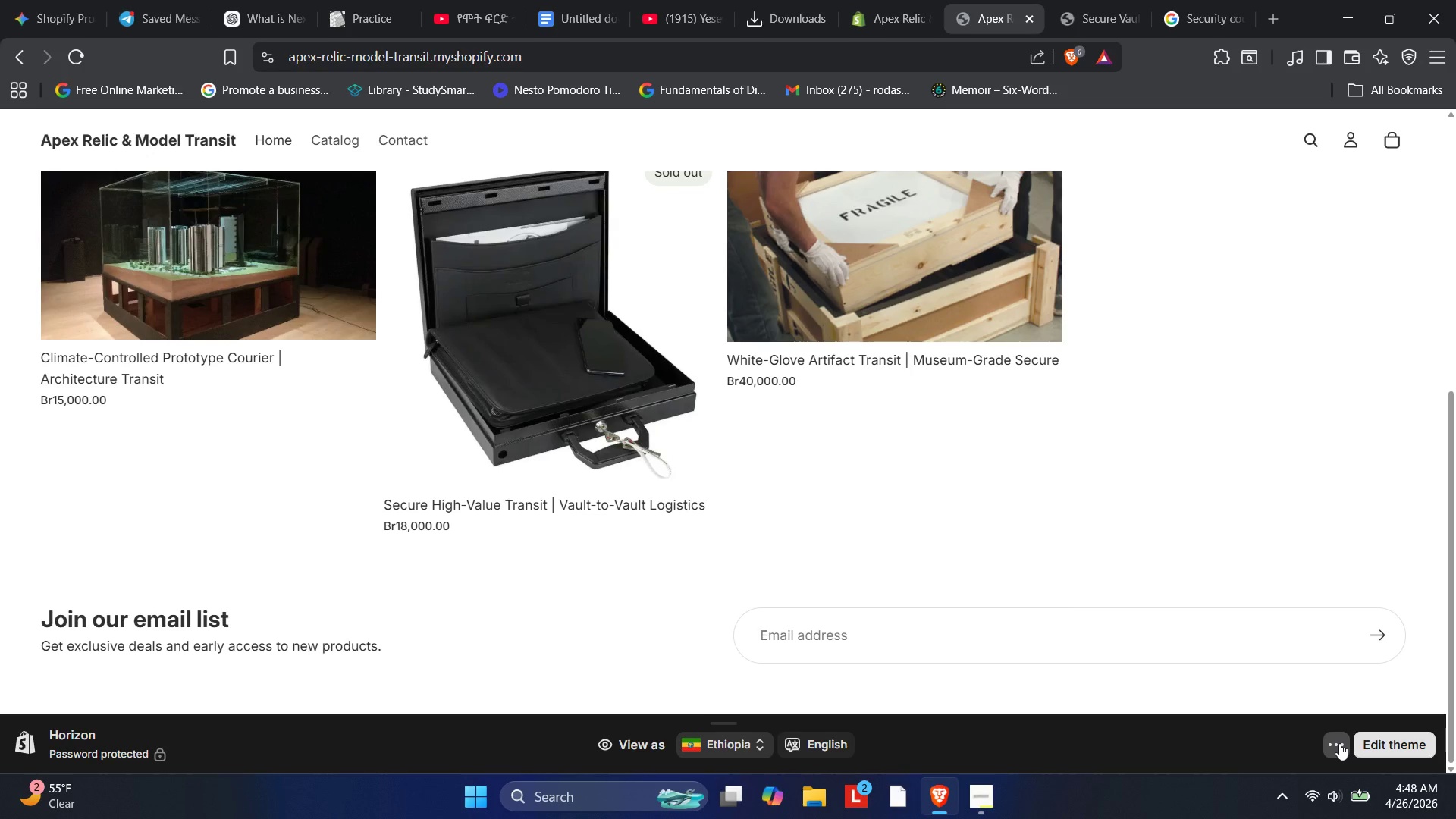 
left_click([1339, 743])
 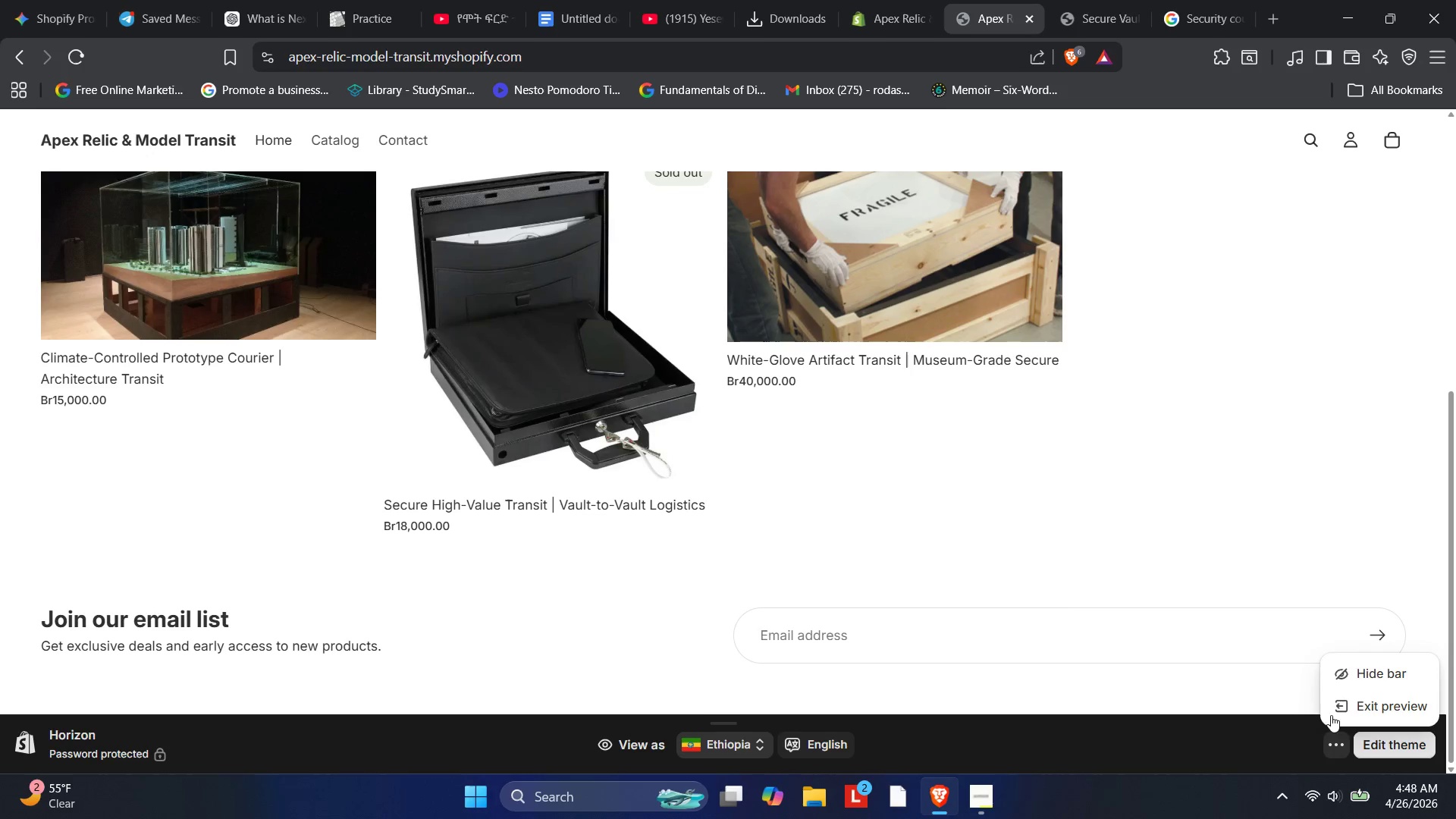 
left_click([1352, 676])
 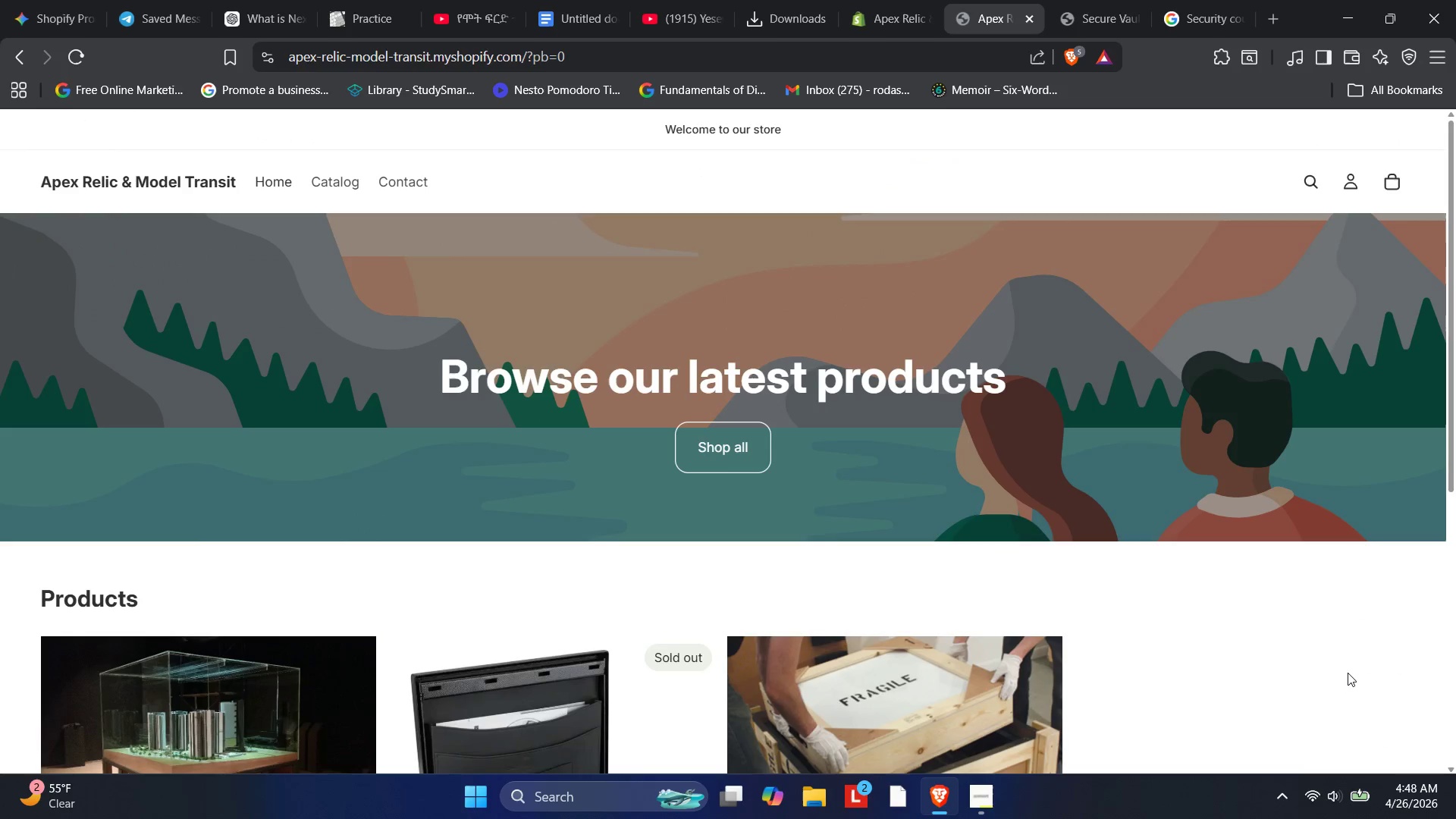 
scroll: coordinate [802, 549], scroll_direction: down, amount: 23.0
 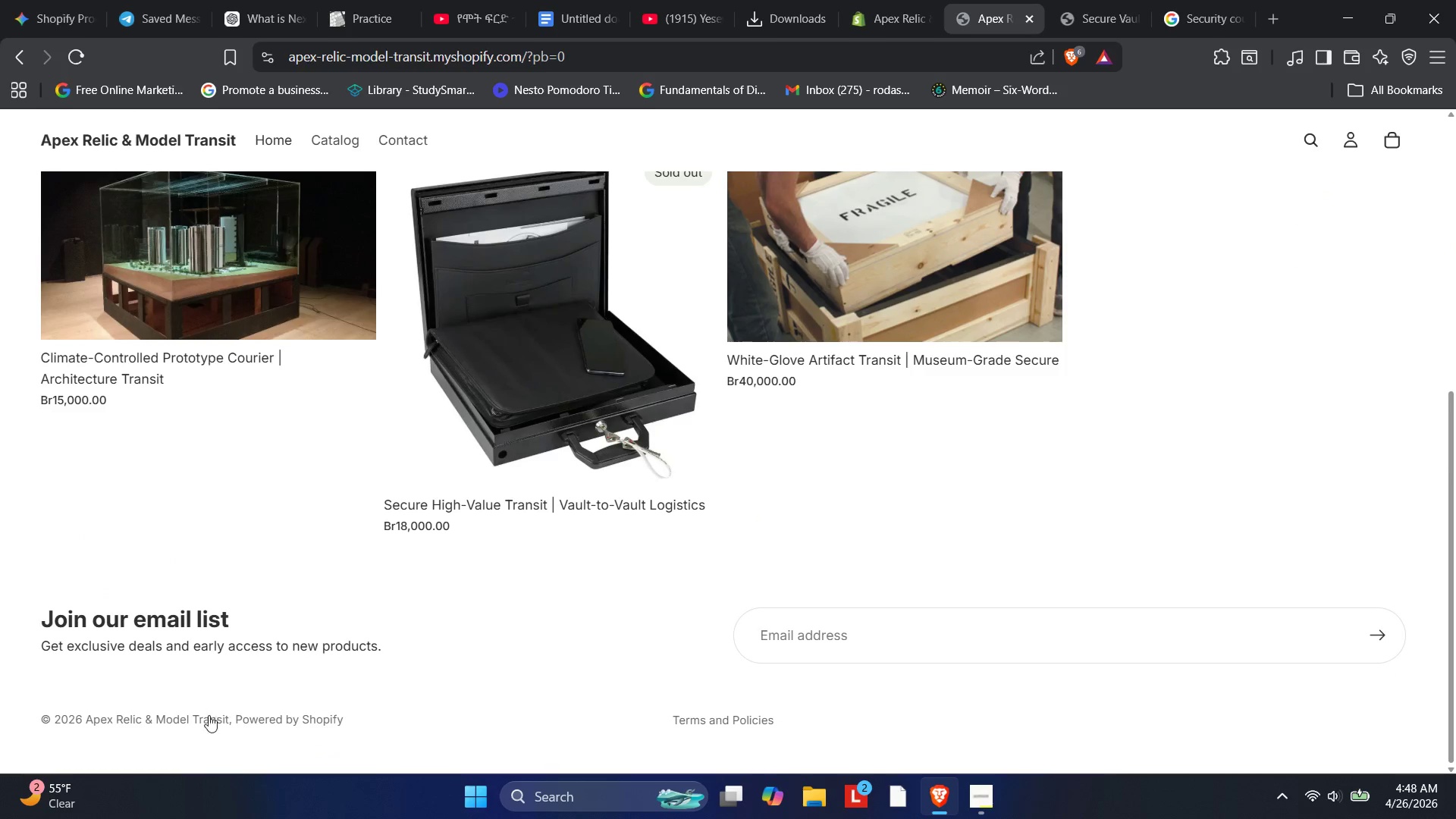 
left_click([211, 730])
 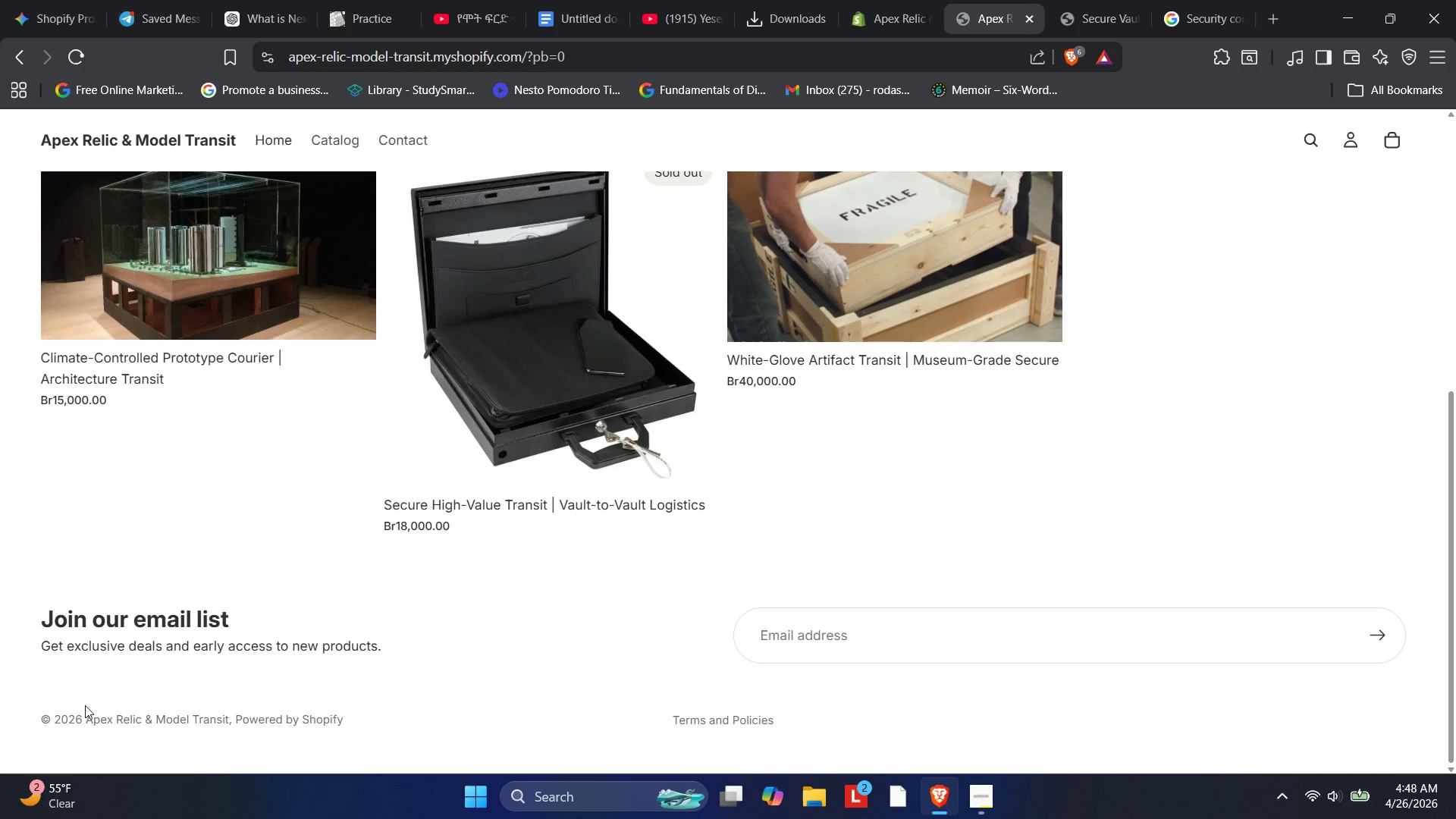 
left_click([403, 290])
 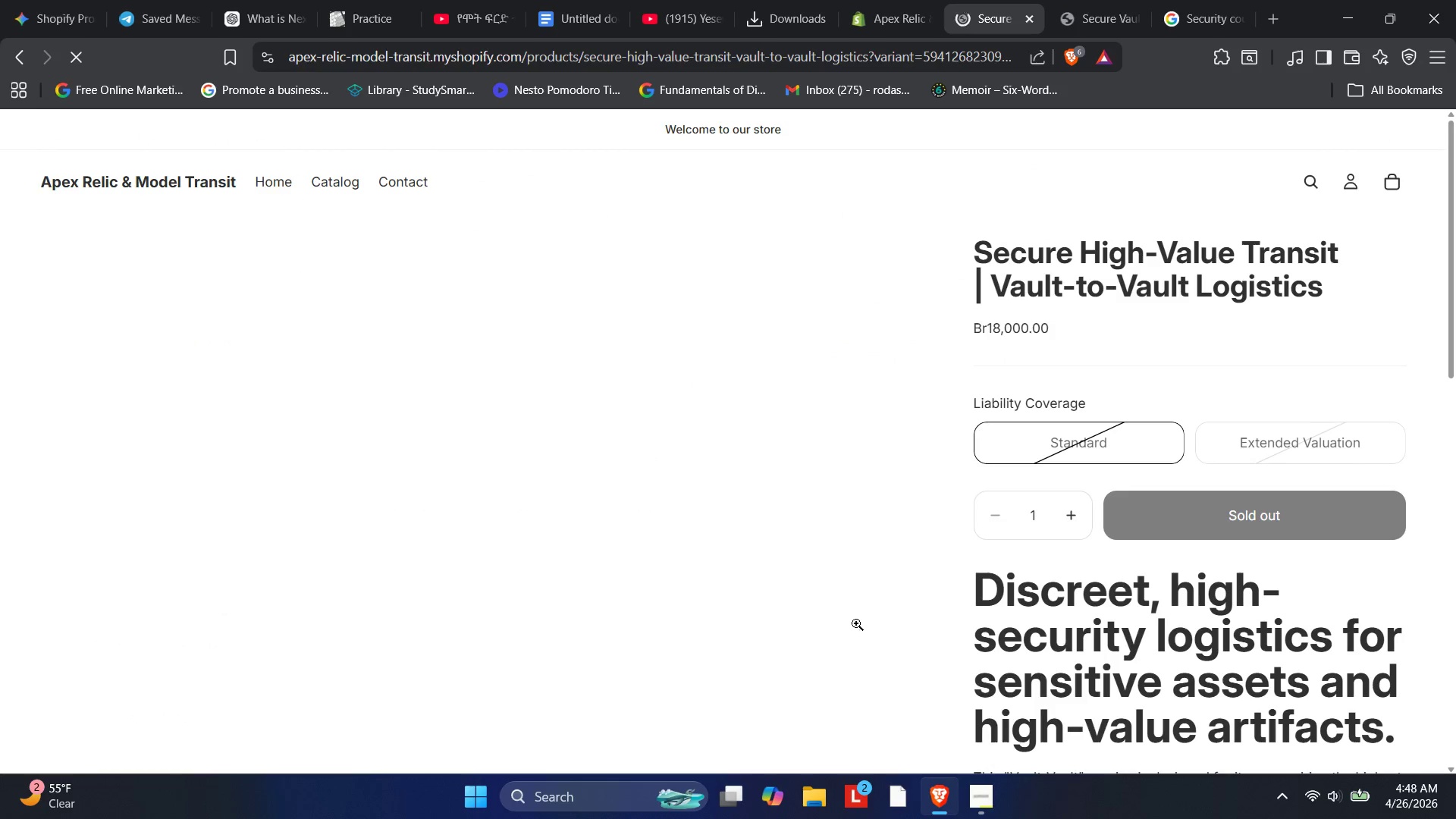 
scroll: coordinate [1001, 400], scroll_direction: down, amount: 14.0
 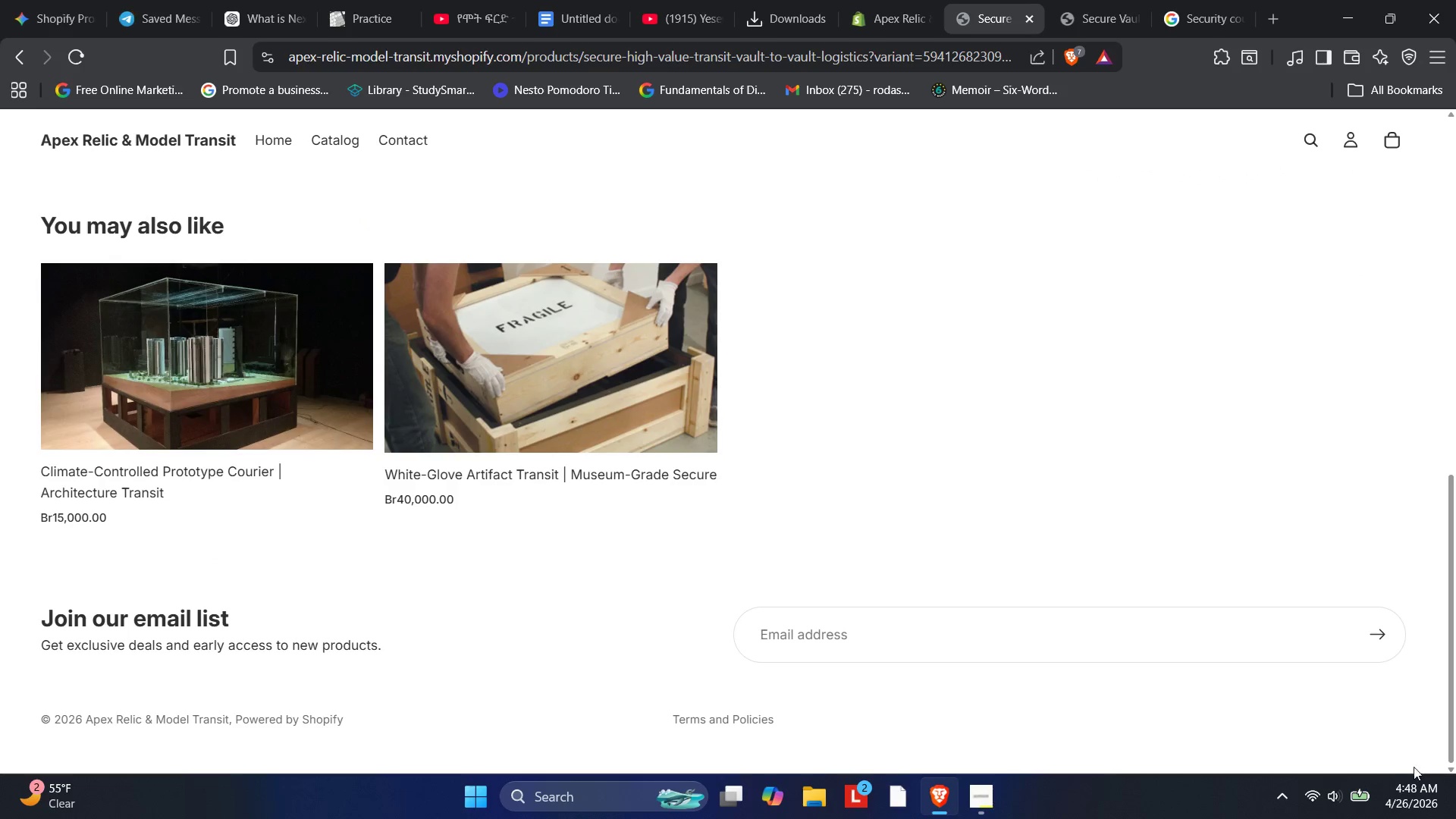 
mouse_move([718, 717])
 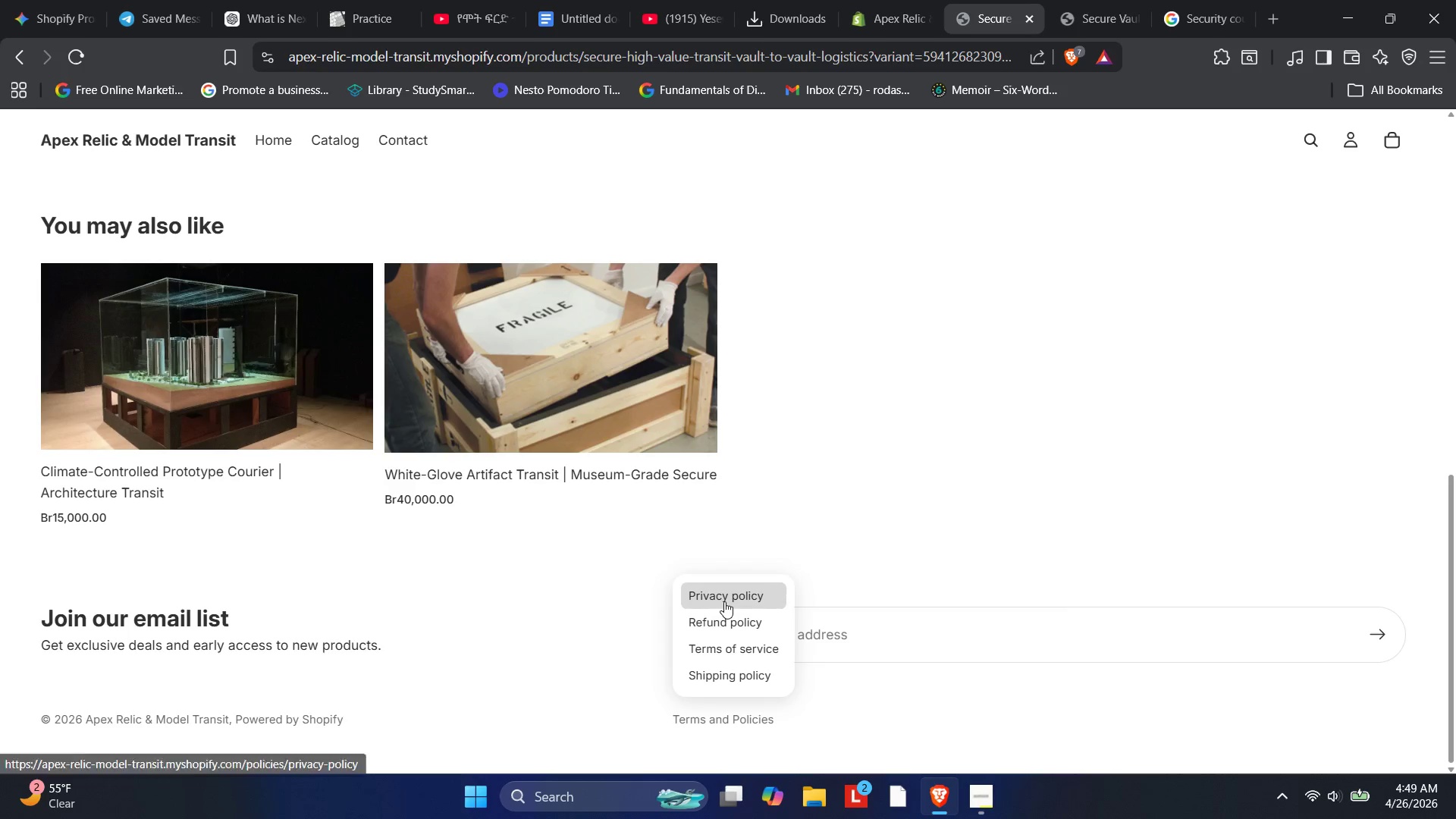 
left_click([724, 601])
 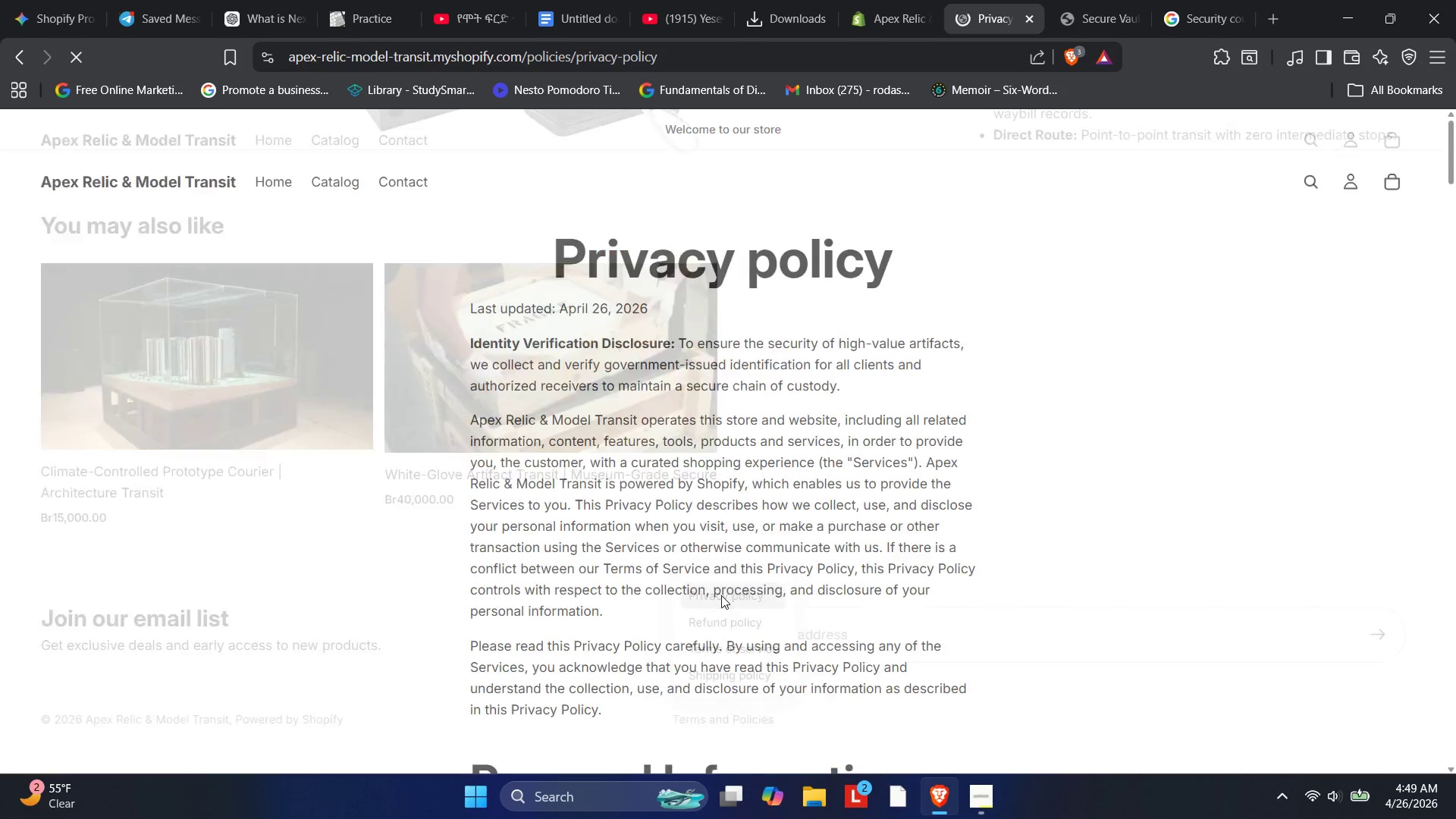 
scroll: coordinate [654, 420], scroll_direction: down, amount: 72.0
 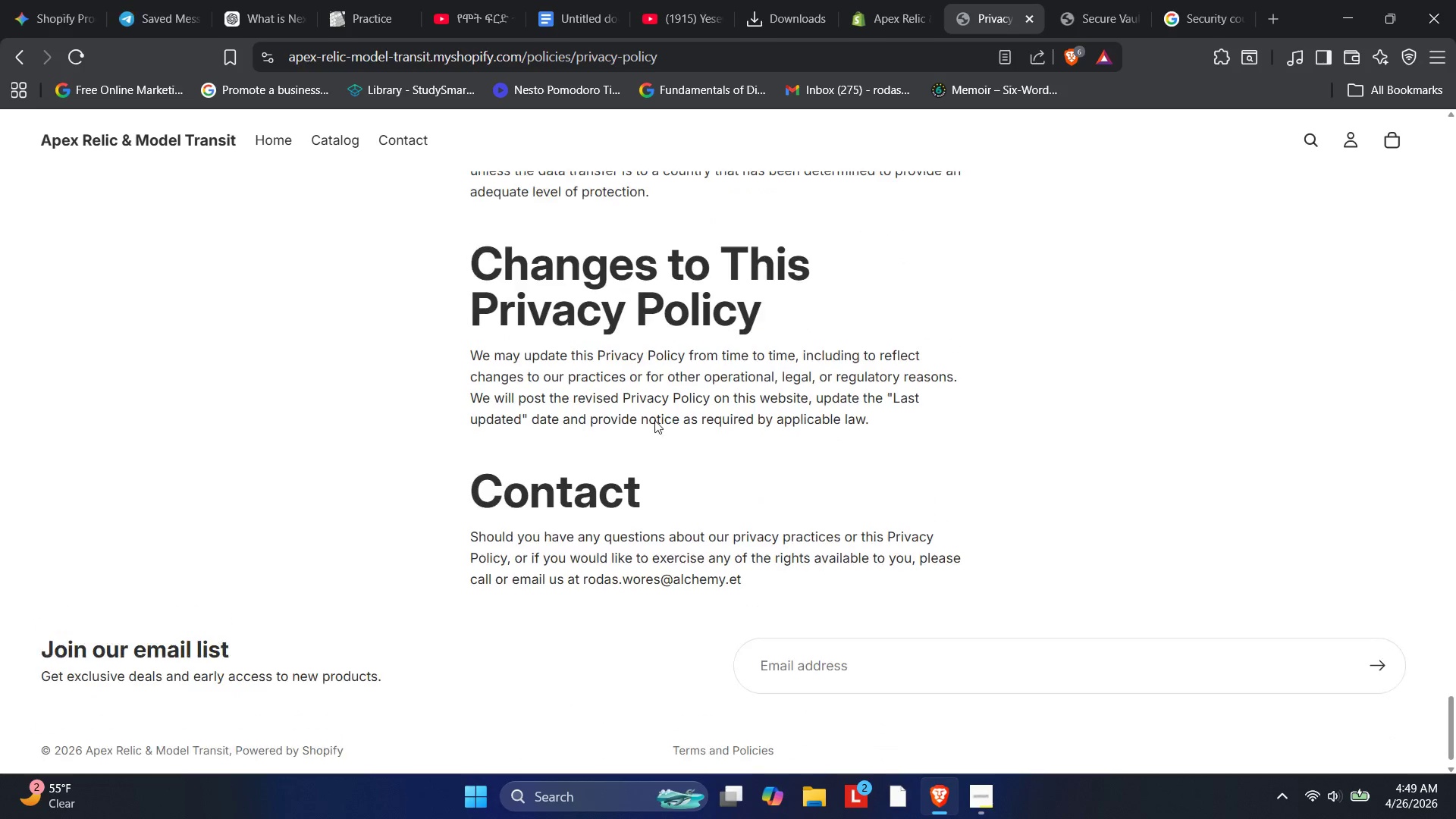 
scroll: coordinate [654, 420], scroll_direction: up, amount: 18.0
 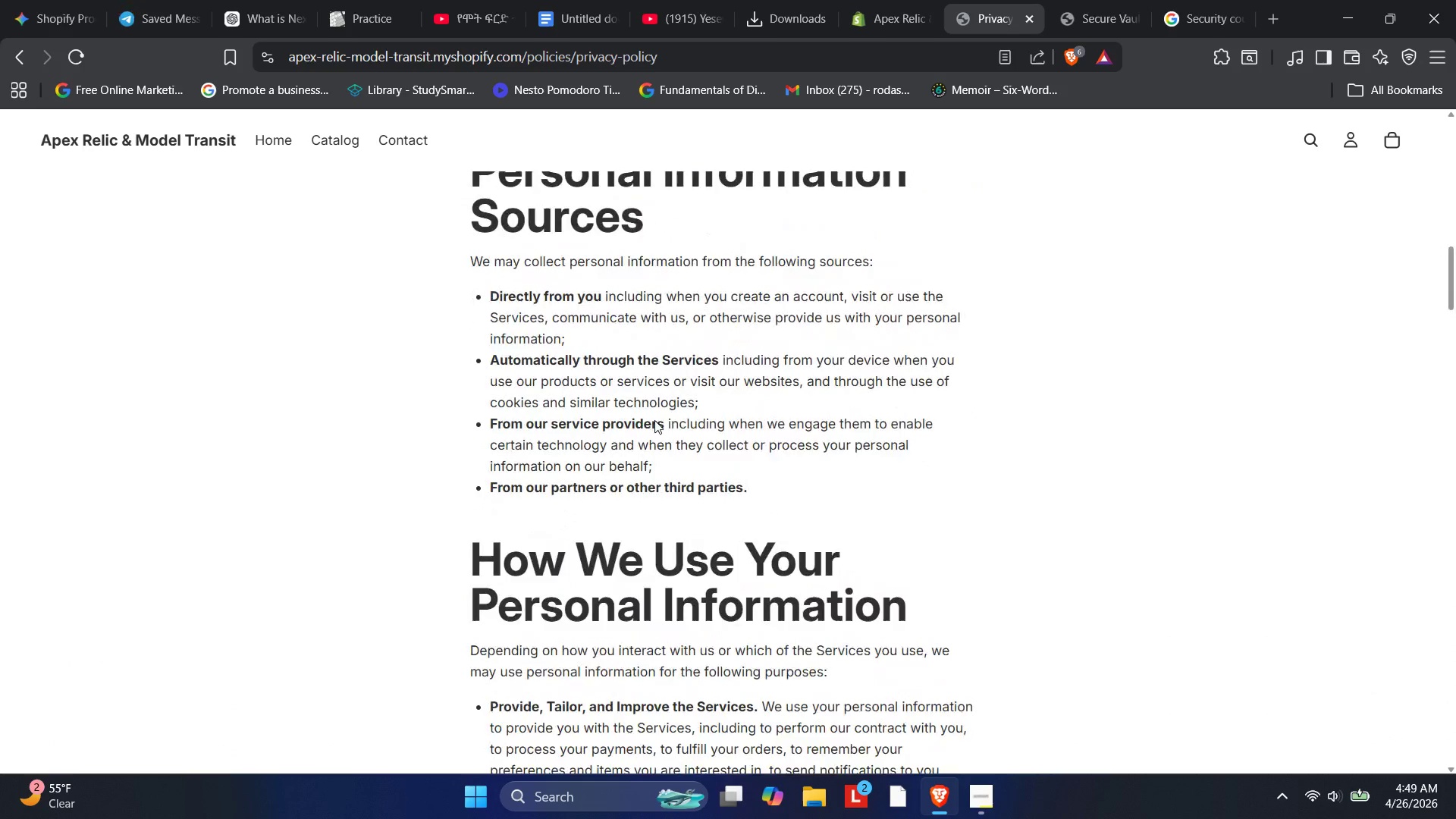 
scroll: coordinate [509, 268], scroll_direction: down, amount: 3.0
 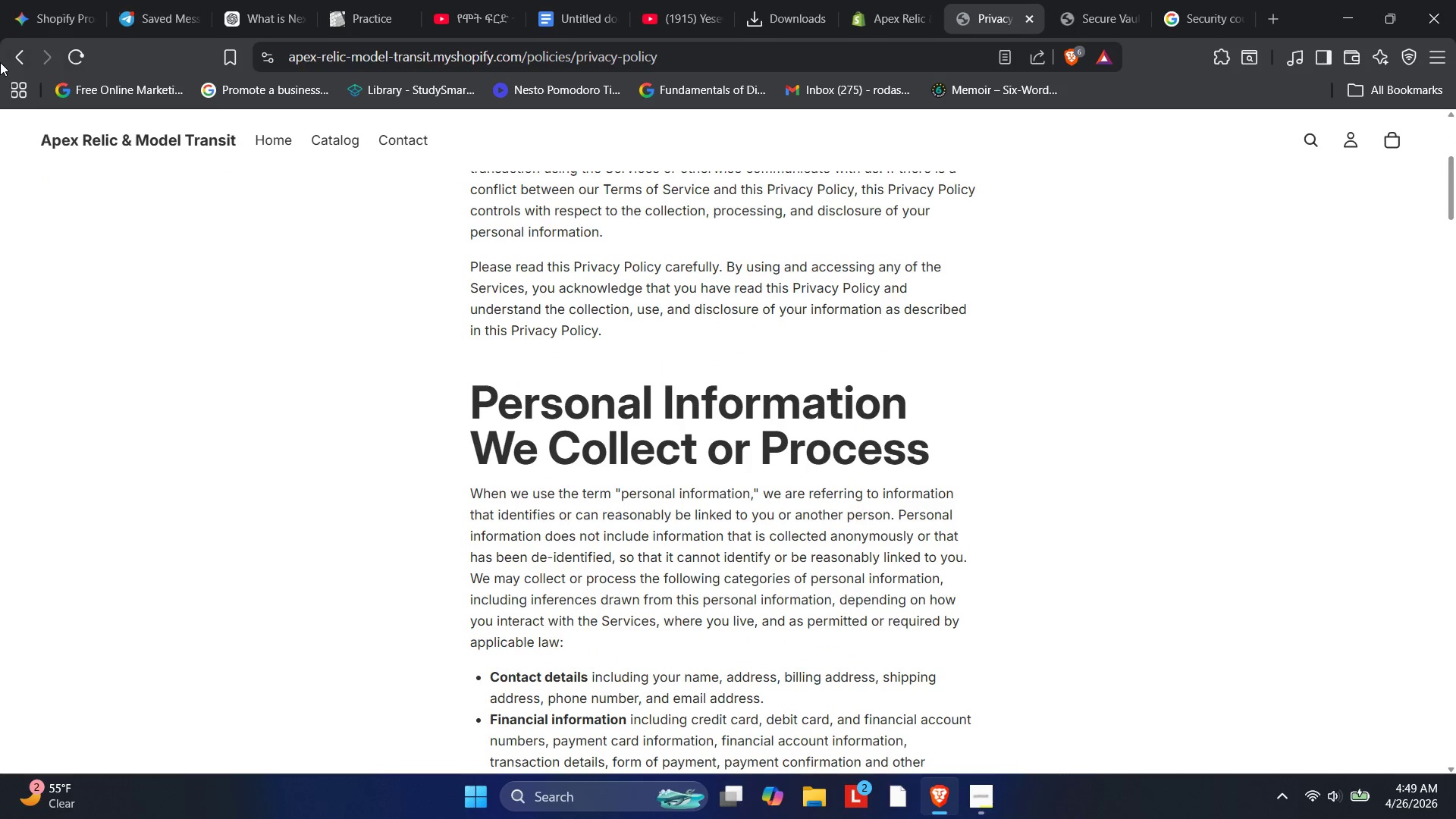 
left_click([11, 58])
 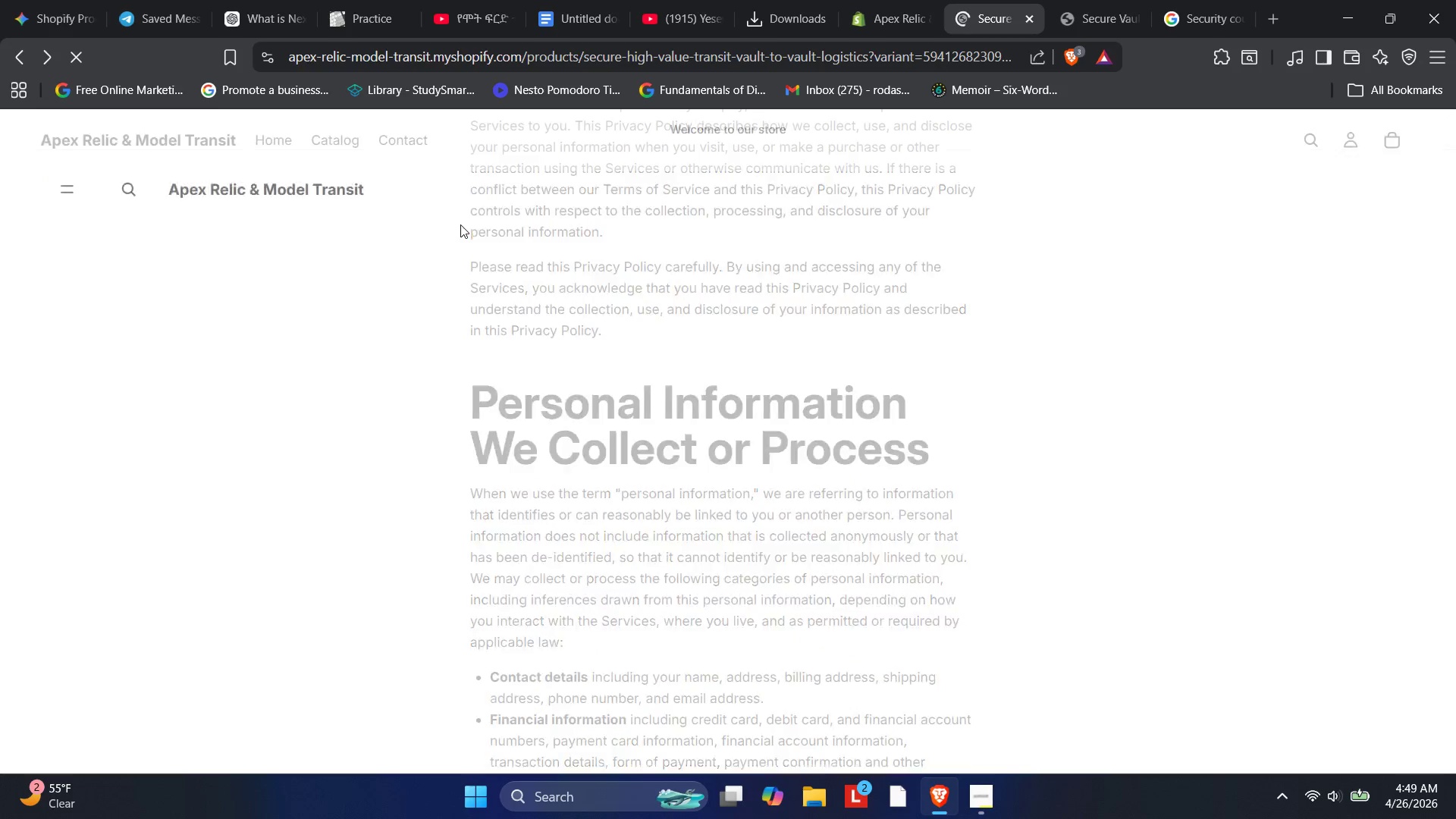 
scroll: coordinate [595, 293], scroll_direction: down, amount: 8.0
 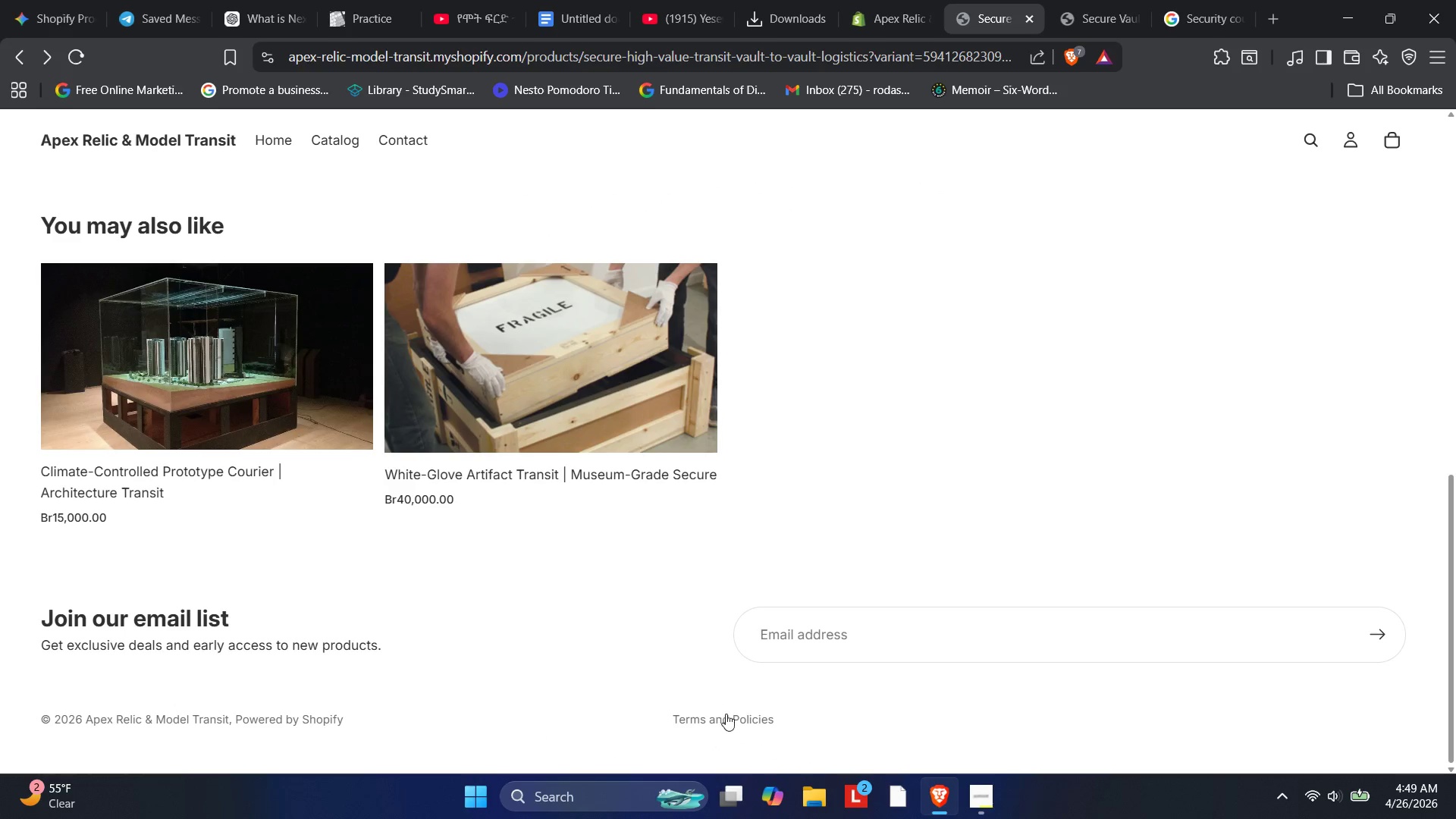 
left_click([728, 716])
 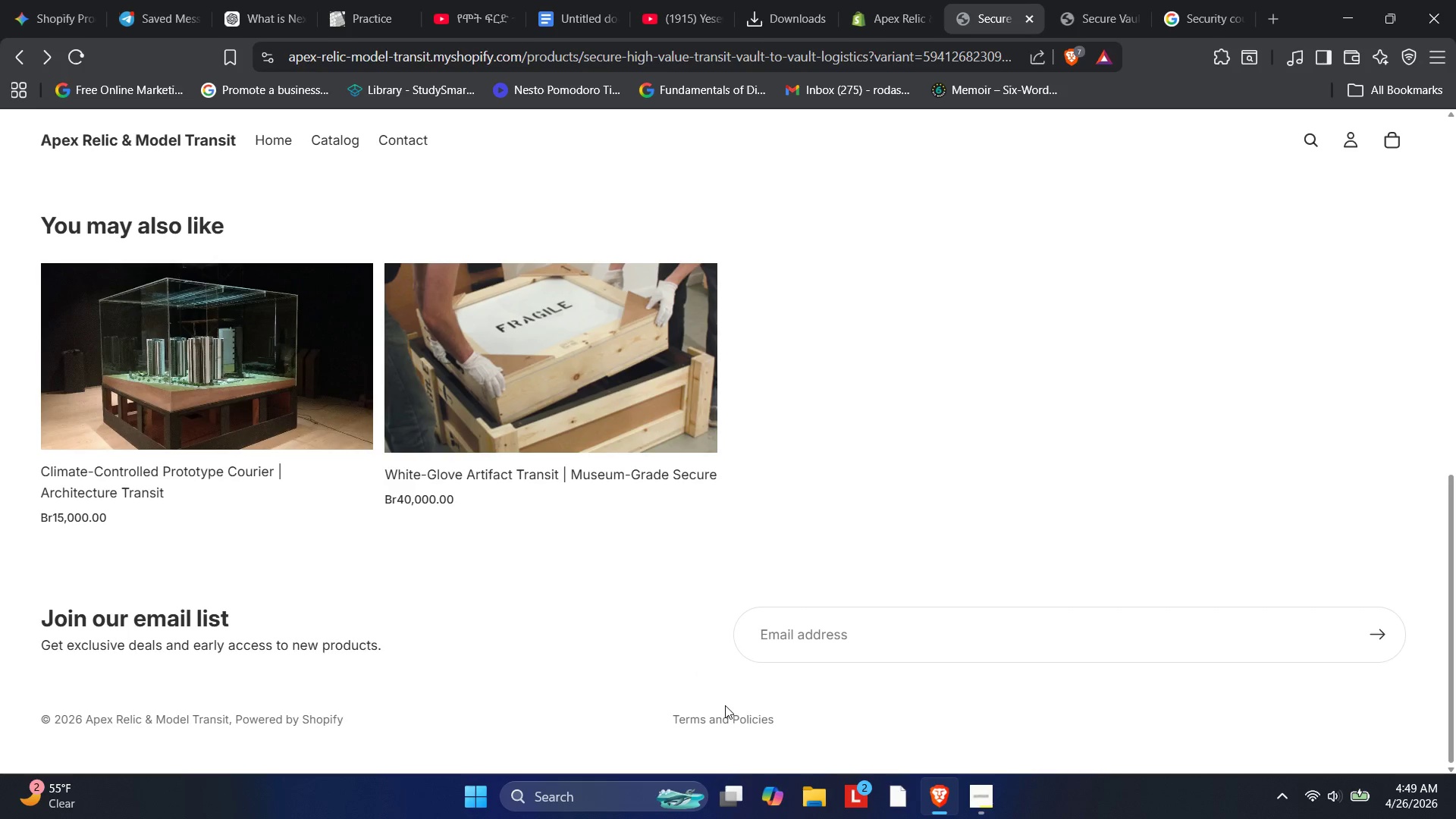 
left_click([732, 714])
 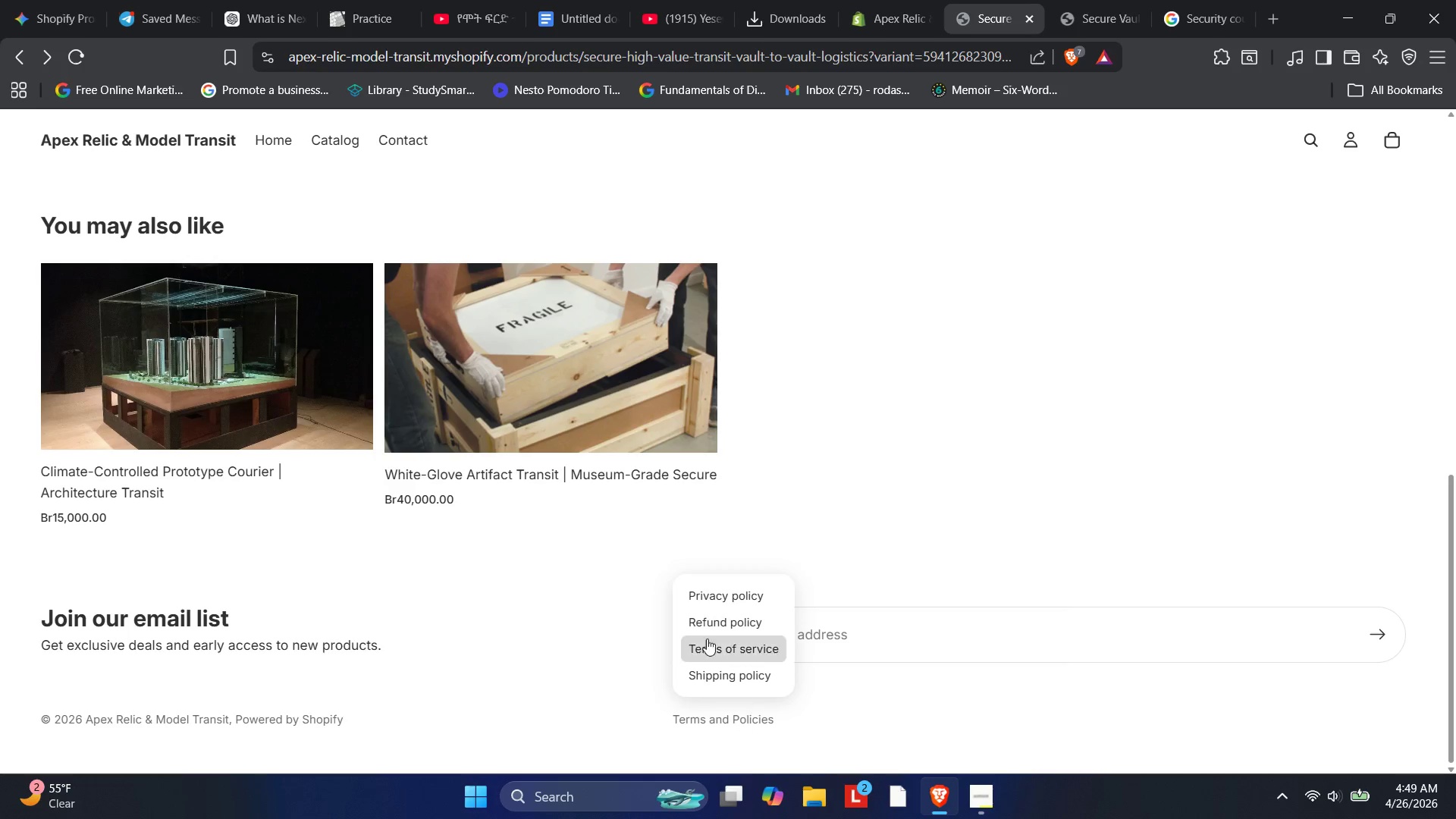 
left_click([704, 626])
 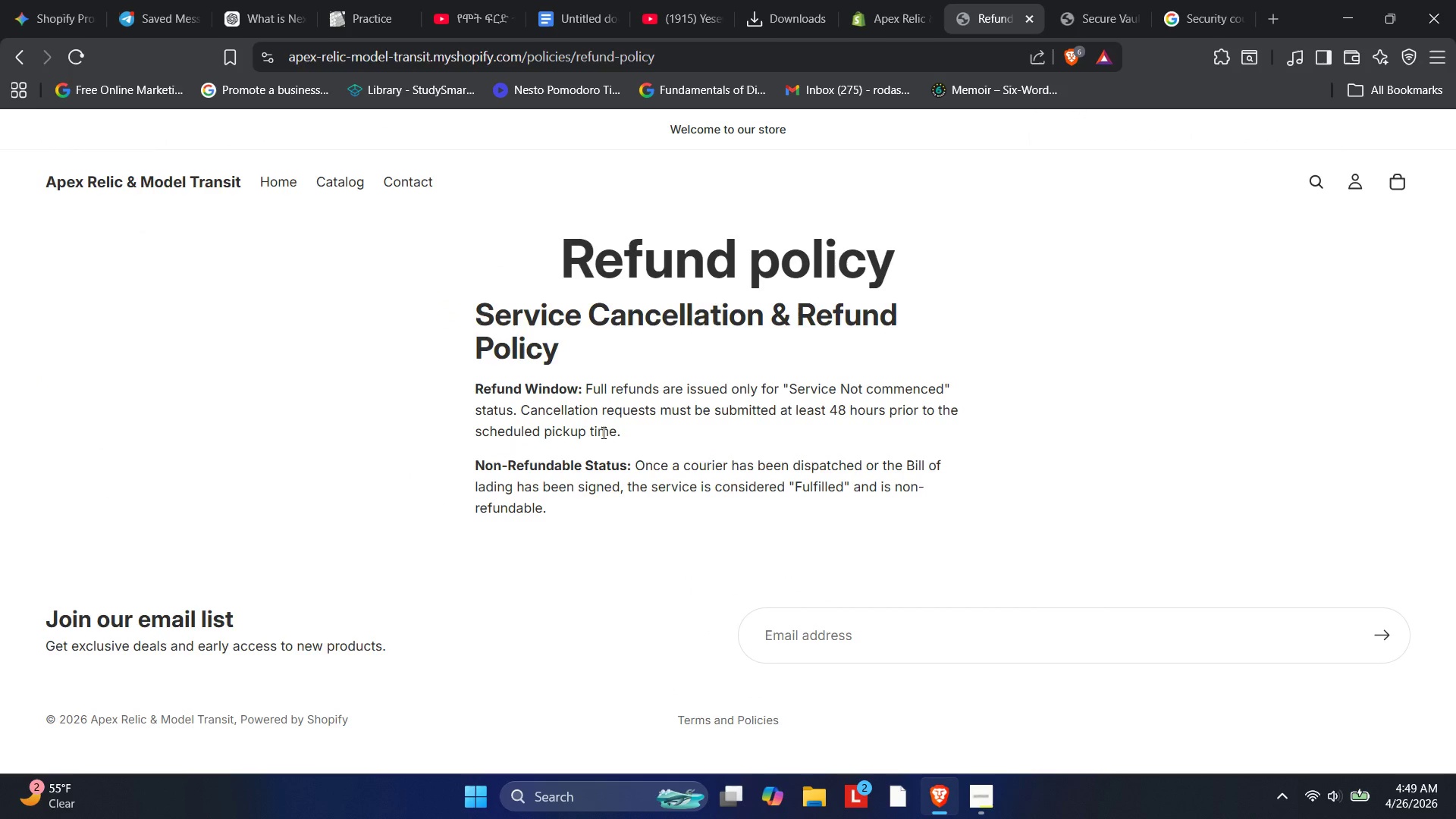 
wait(8.61)
 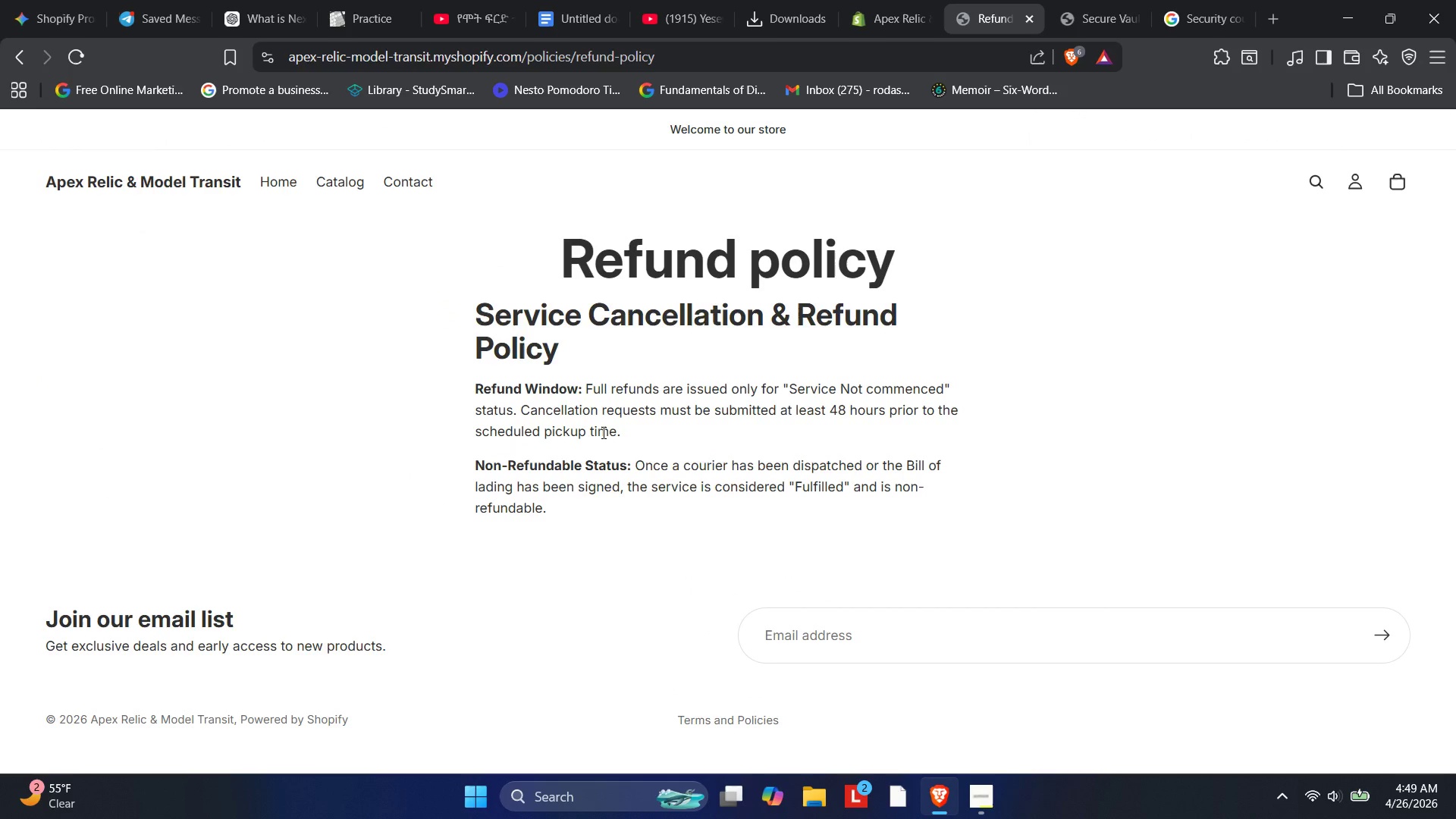 
scroll: coordinate [676, 318], scroll_direction: down, amount: 2.0
 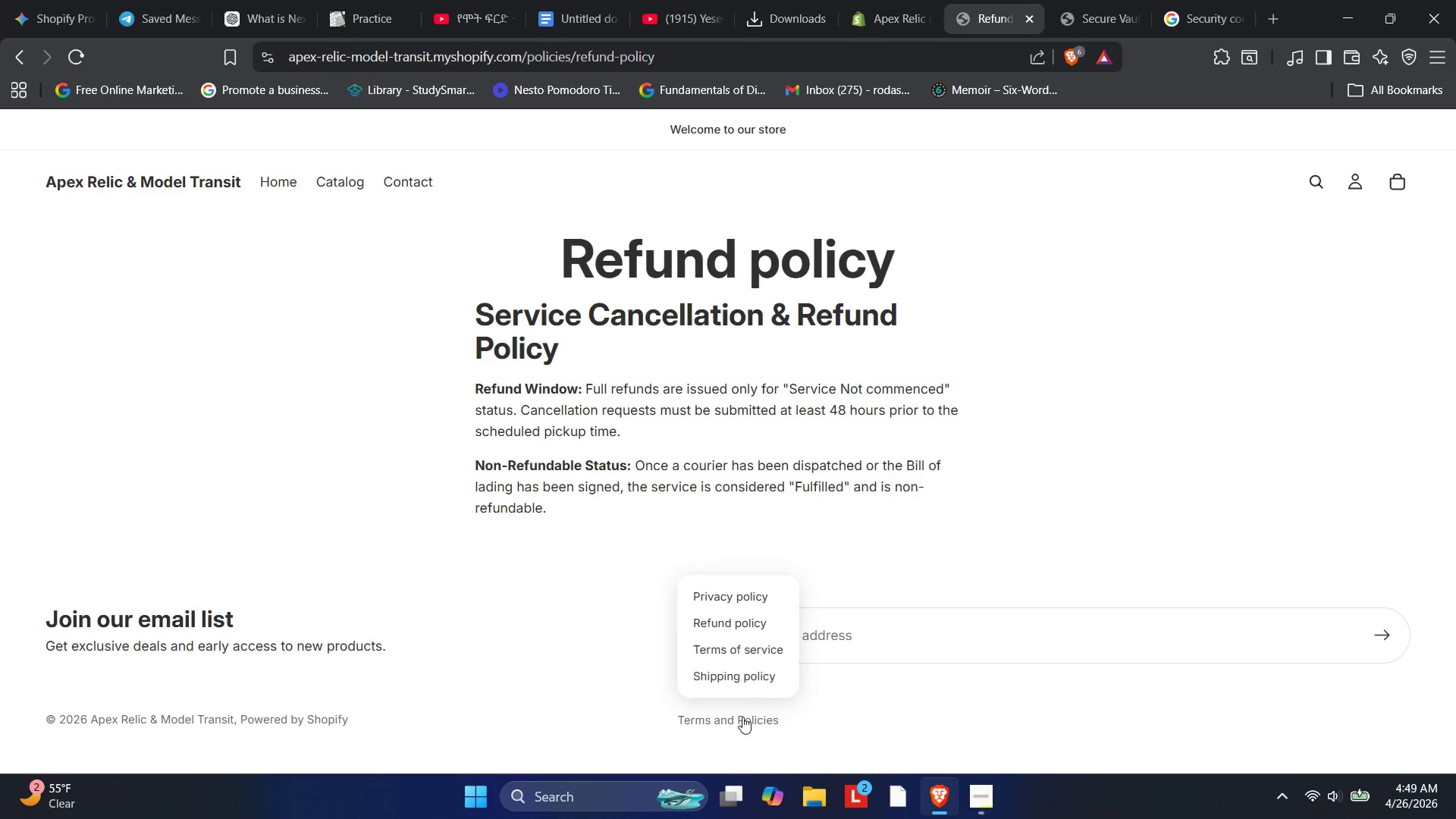 
left_click([723, 643])
 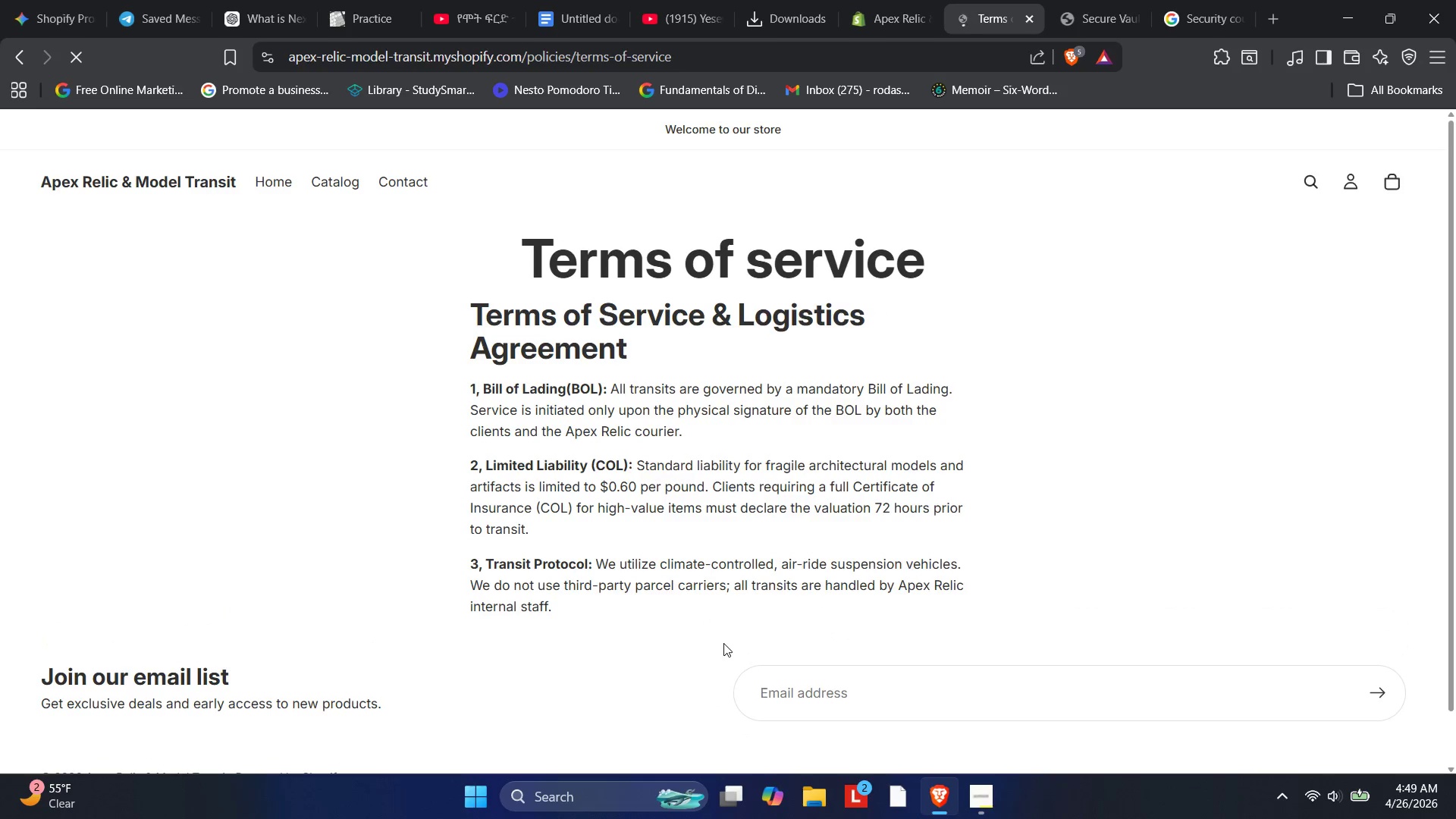 
scroll: coordinate [679, 695], scroll_direction: down, amount: 9.0
 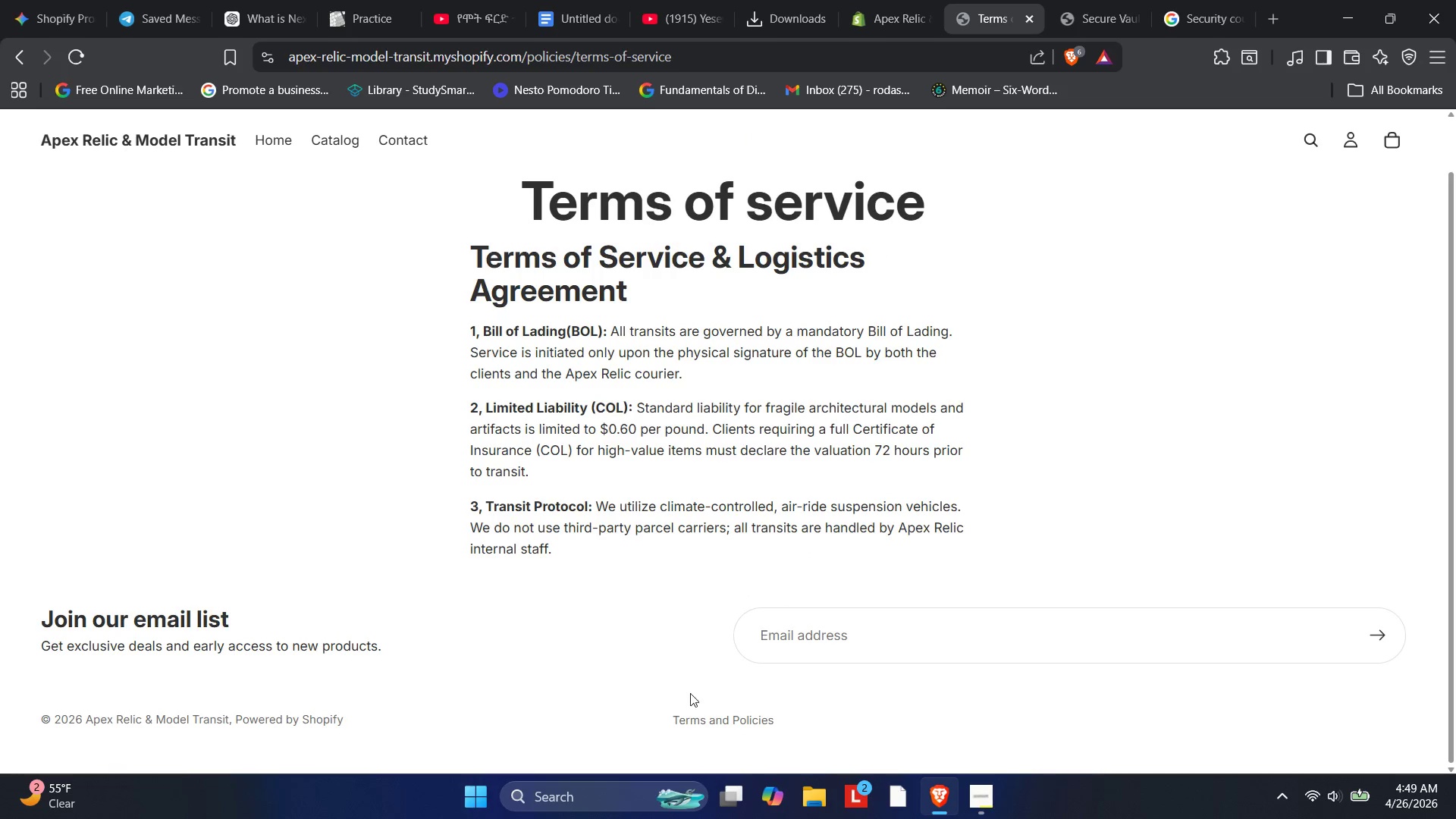 
mouse_move([718, 707])
 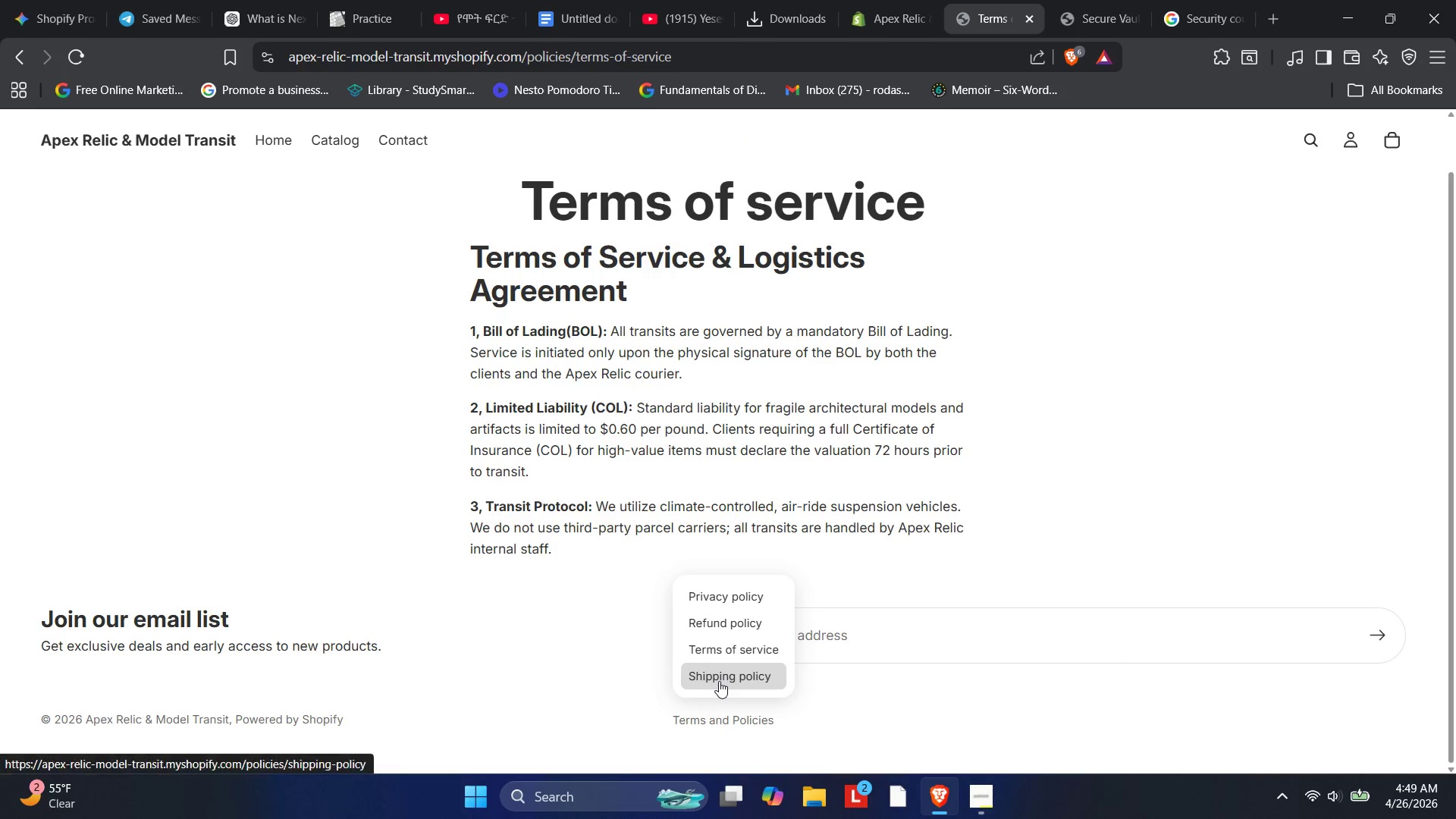 
left_click([719, 681])
 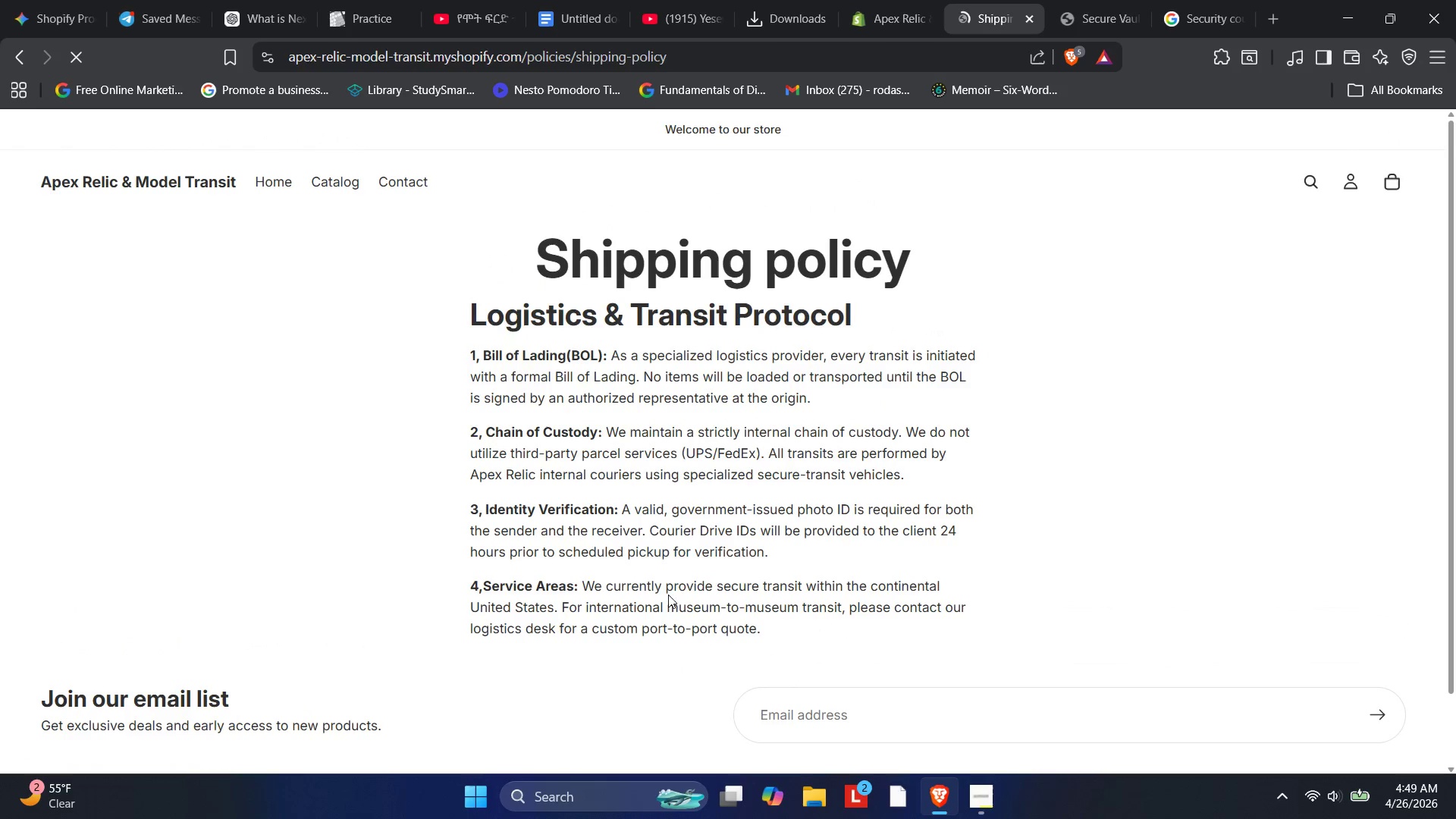 
scroll: coordinate [682, 553], scroll_direction: none, amount: 0.0
 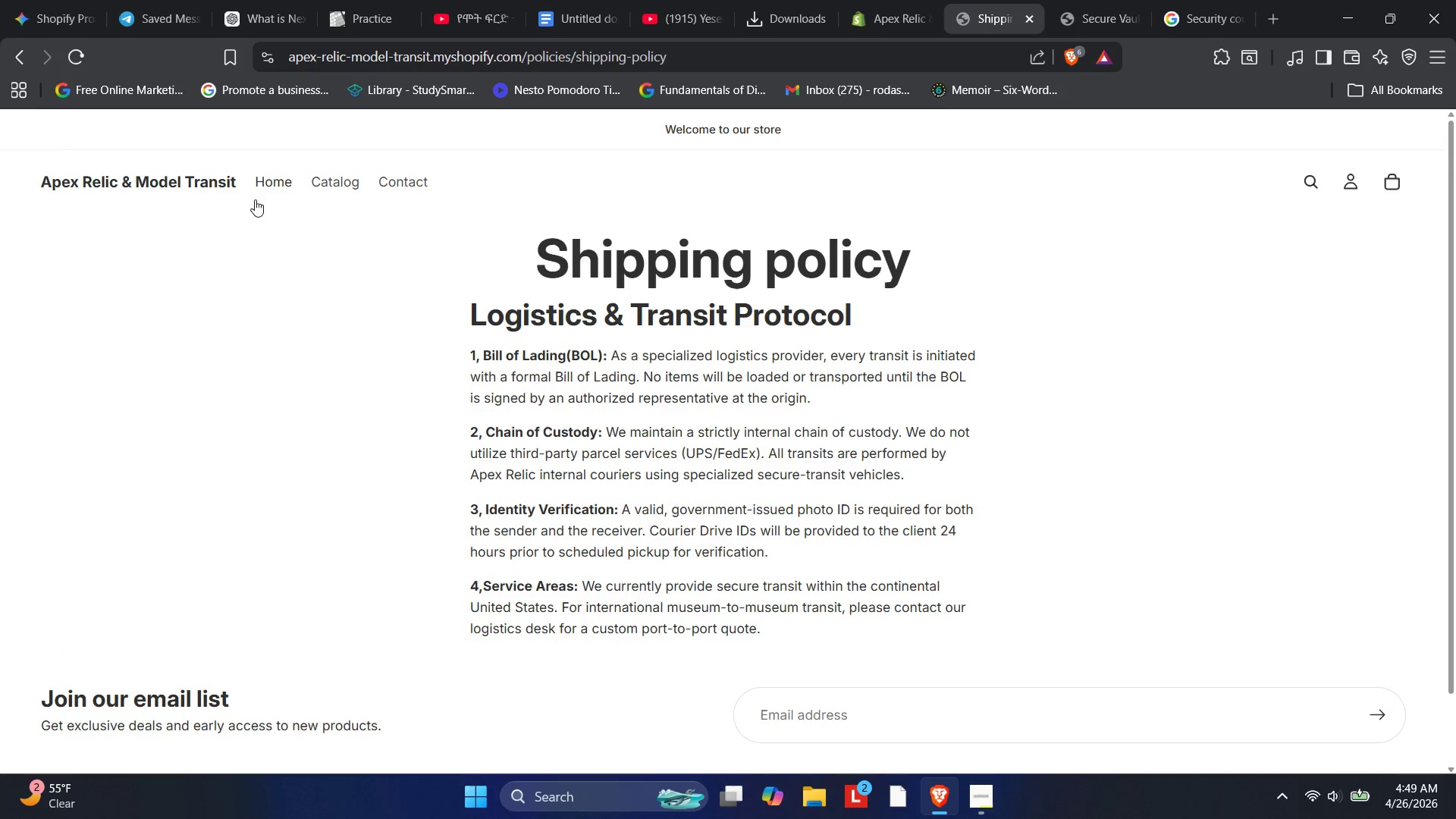 
left_click([262, 187])
 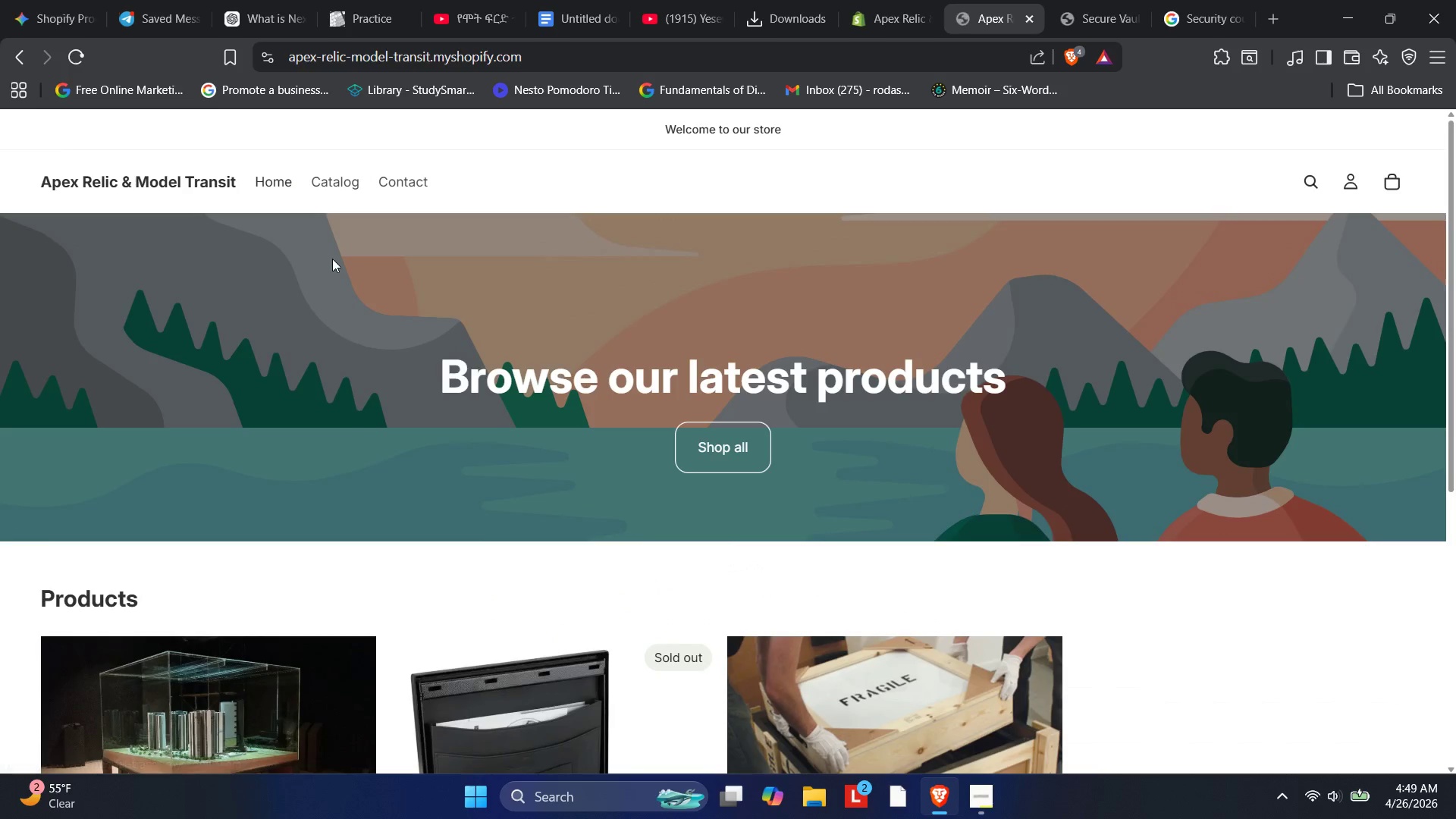 
scroll: coordinate [334, 262], scroll_direction: down, amount: 2.0
 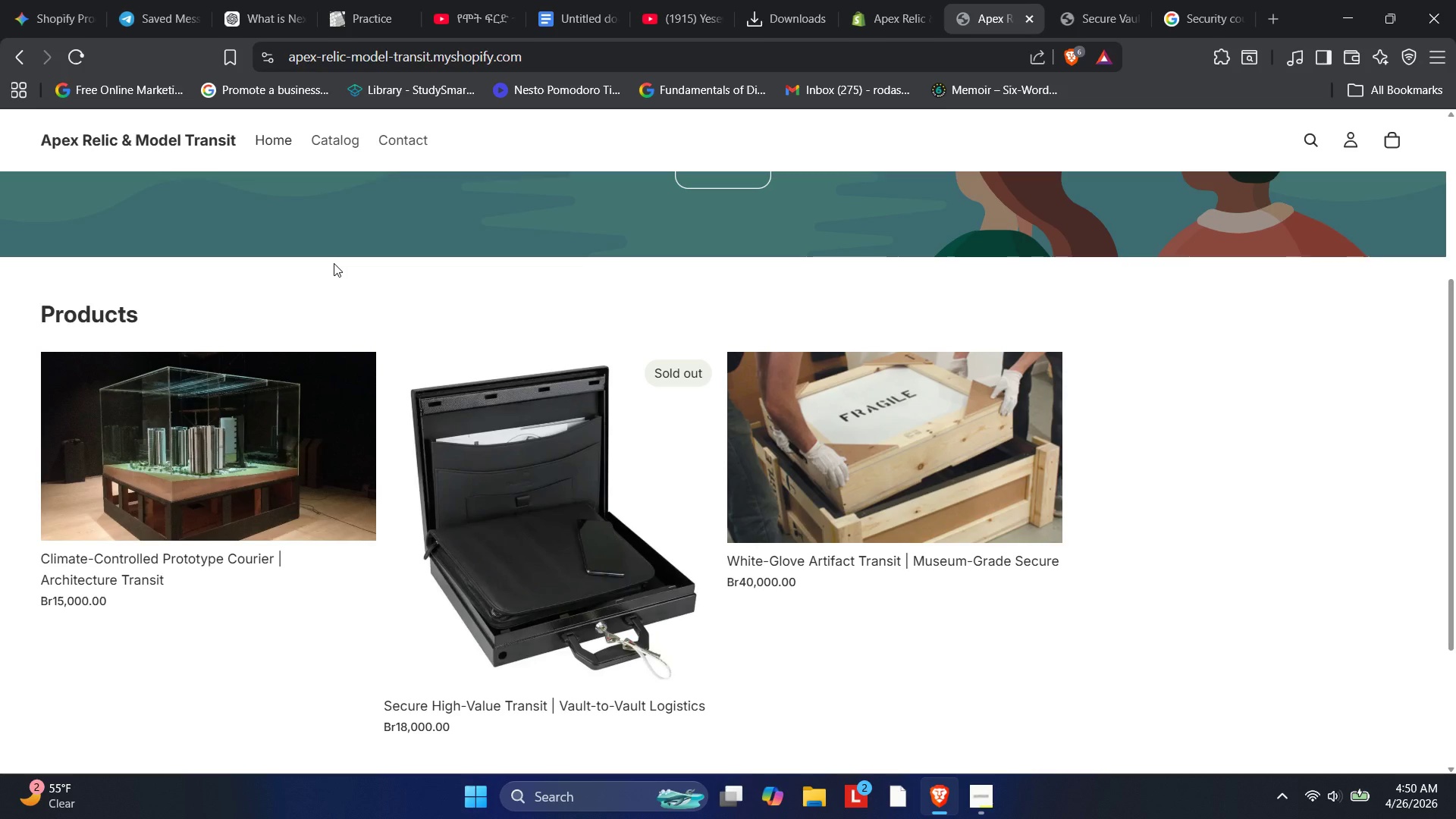 
wait(28.5)
 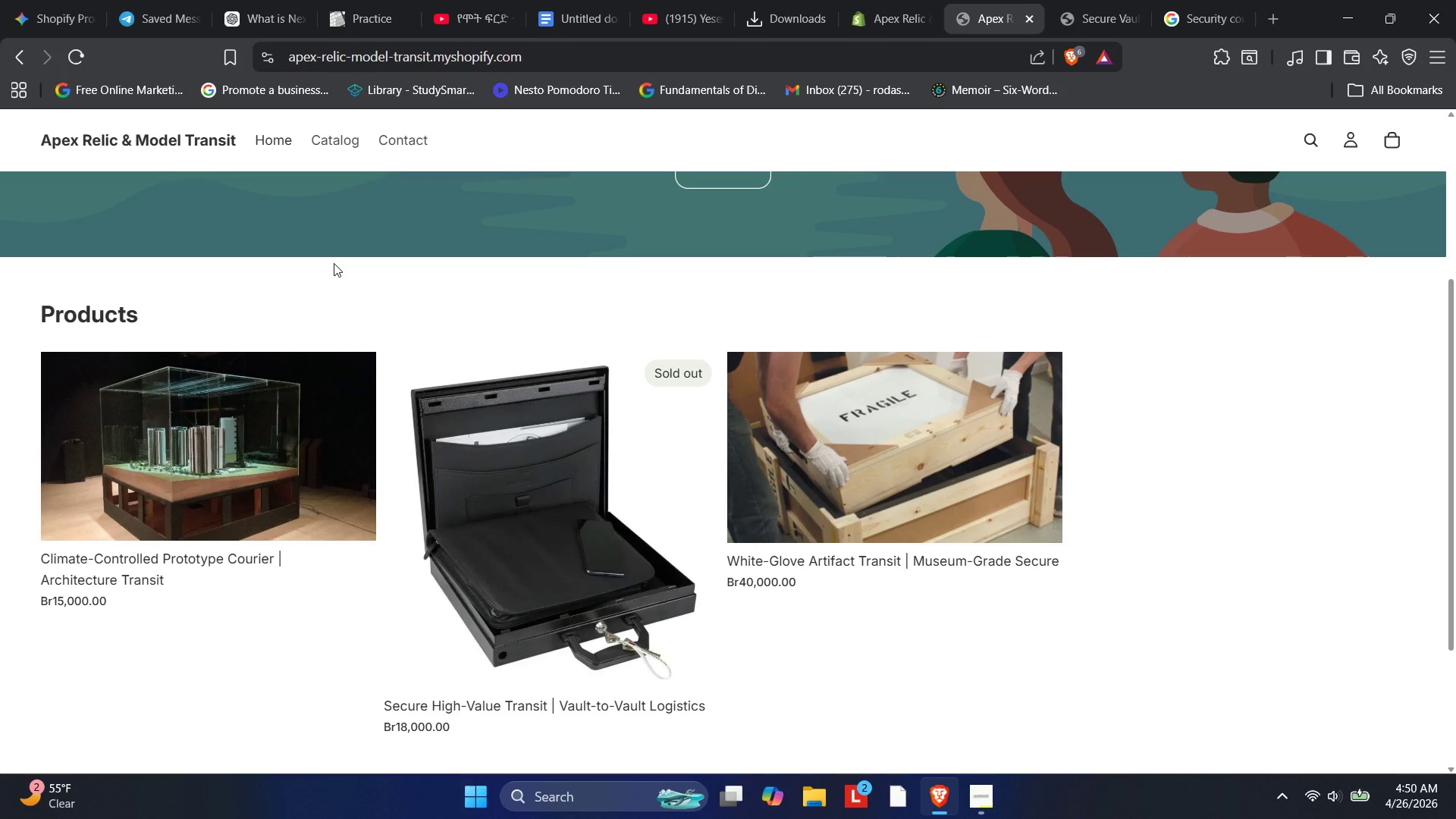 
left_click([510, 482])
 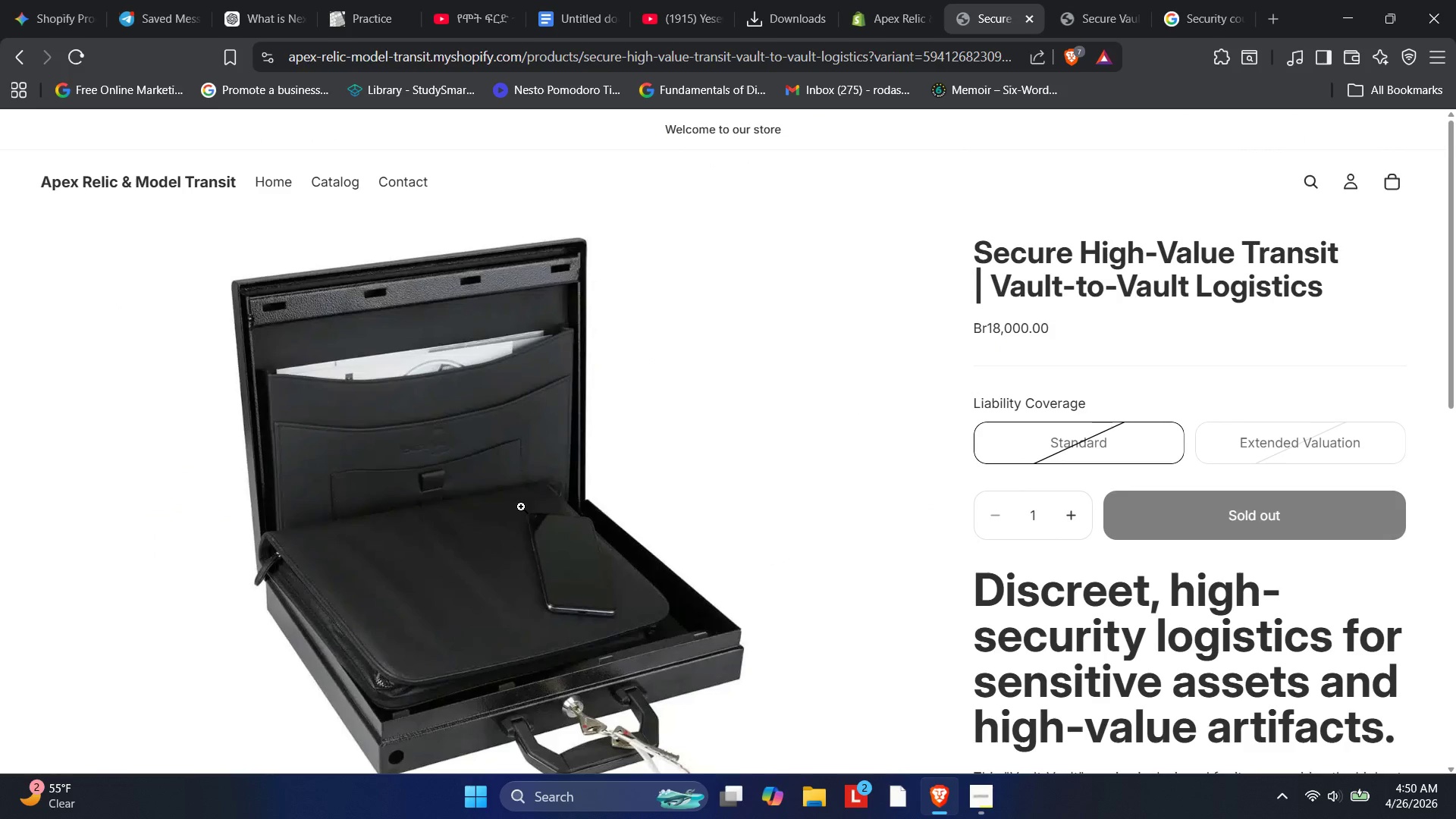 
wait(12.75)
 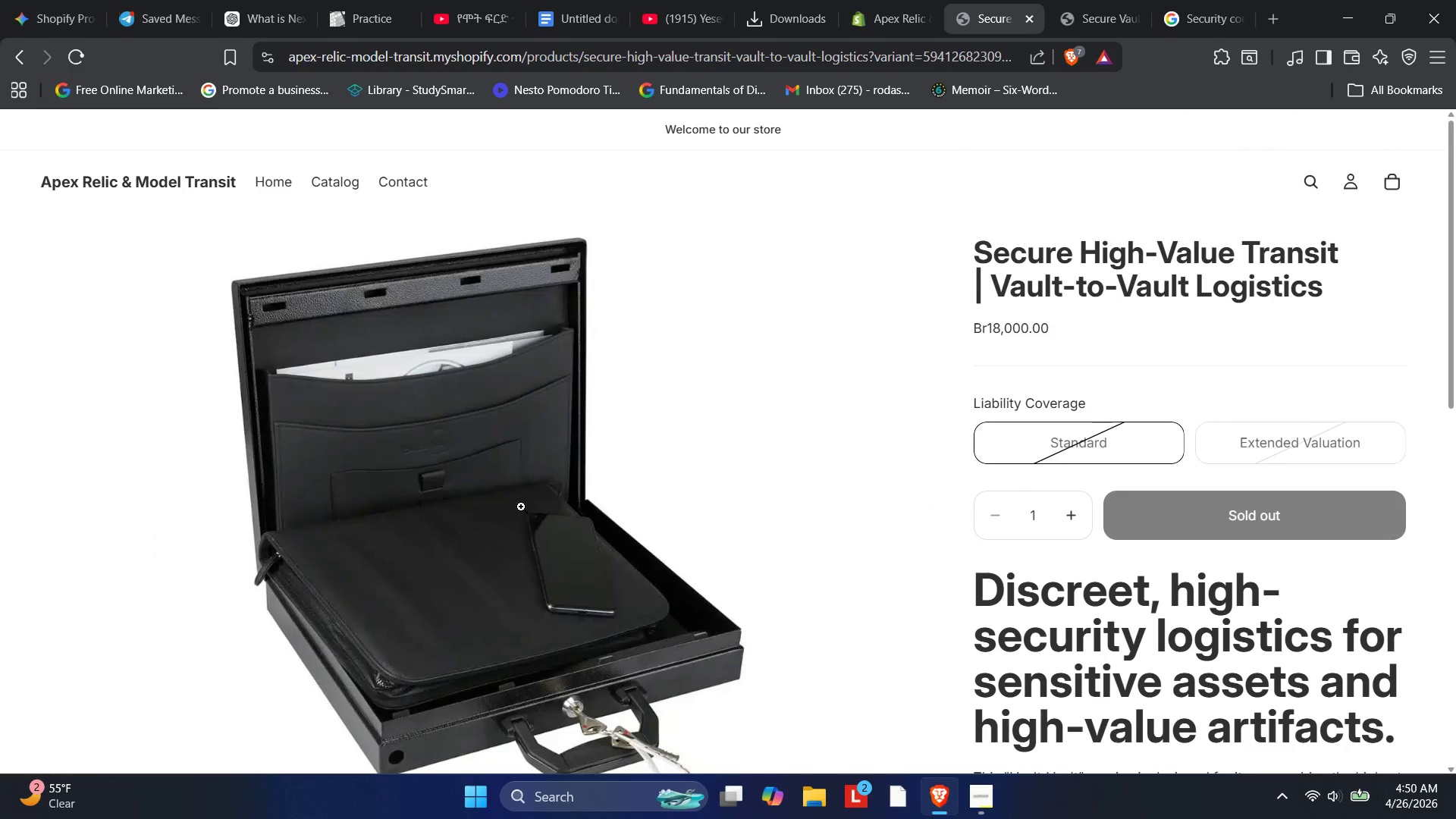 
left_click([903, 0])
 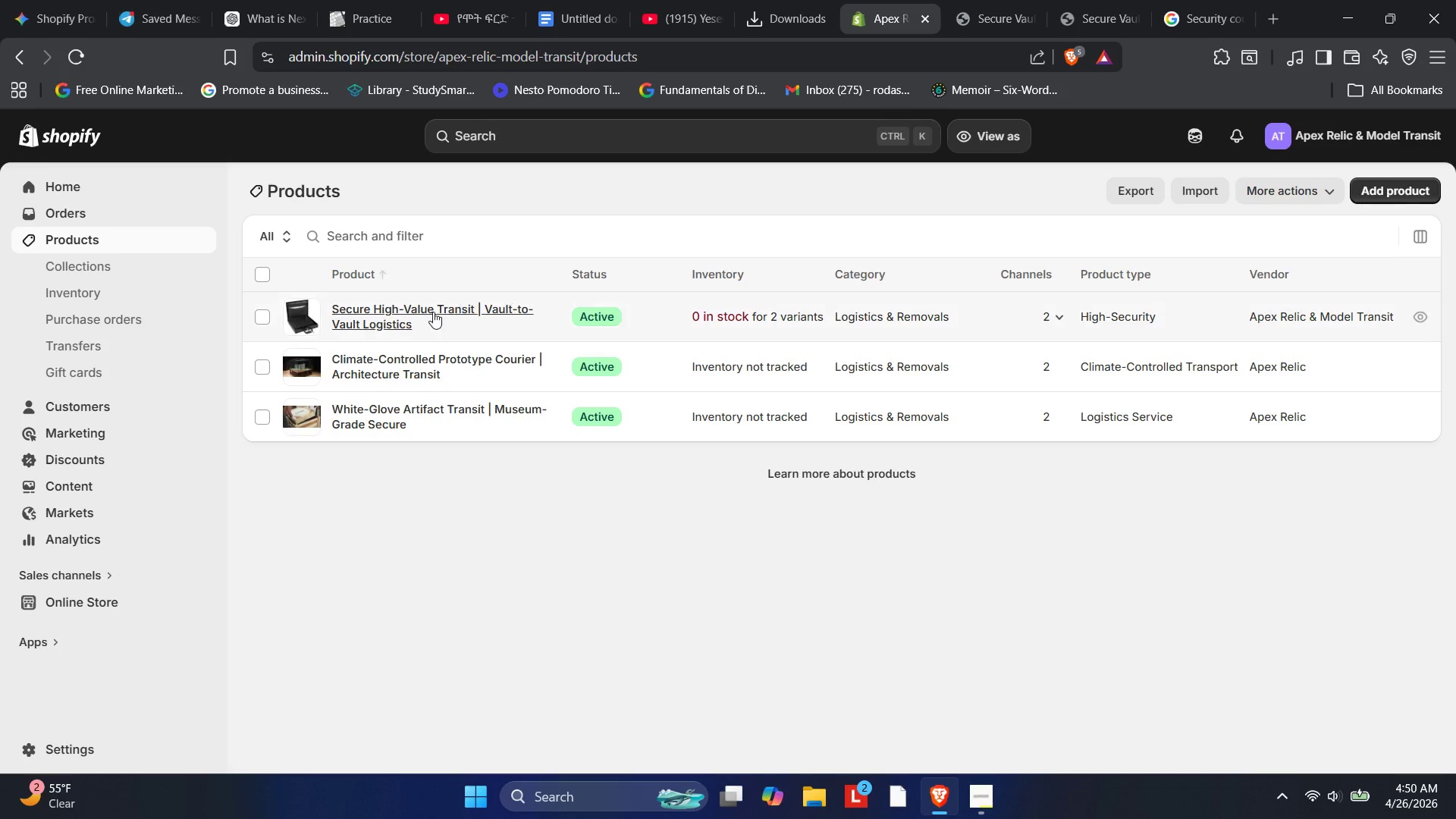 
left_click([425, 314])
 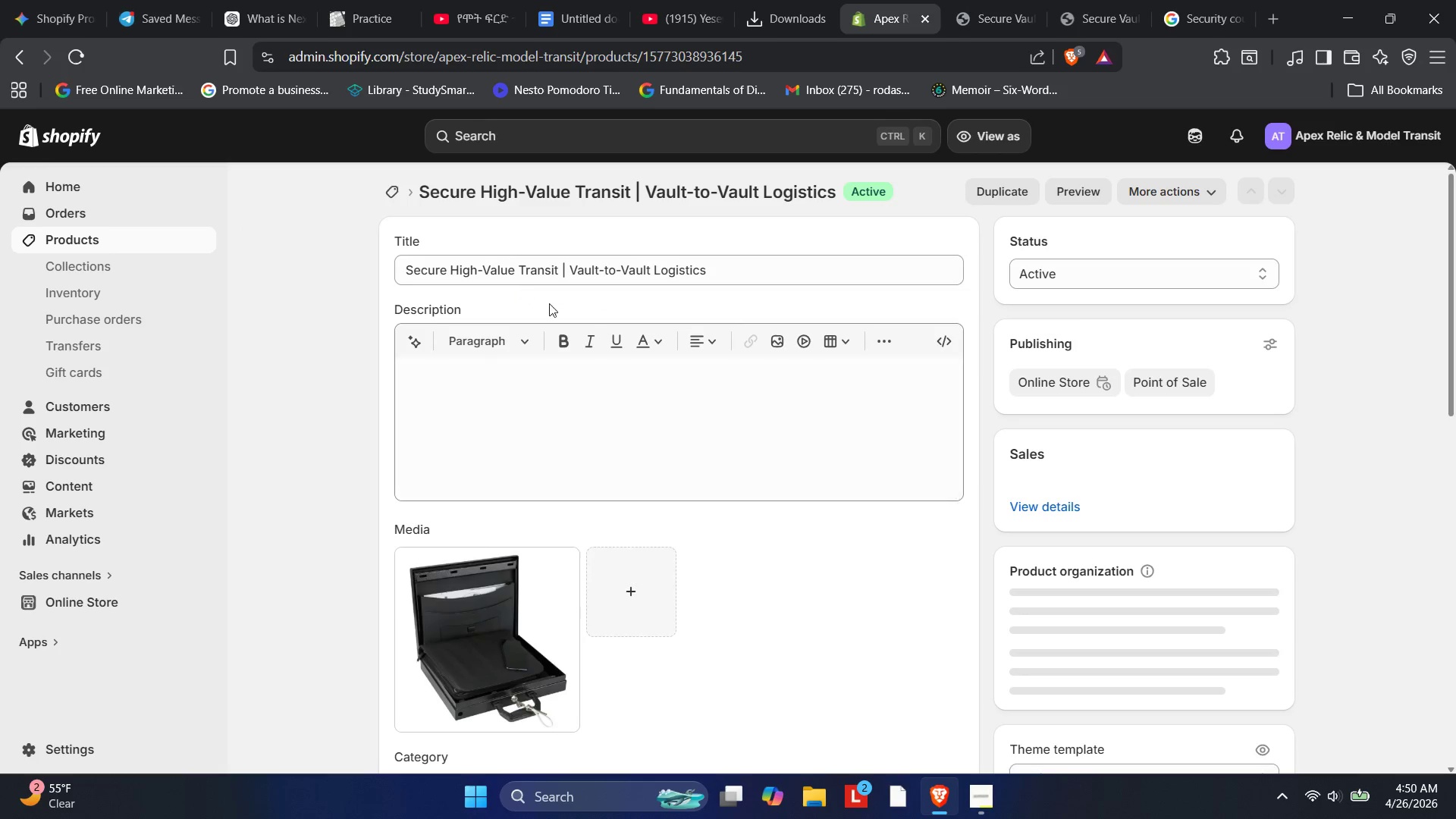 
scroll: coordinate [617, 399], scroll_direction: down, amount: 1.0
 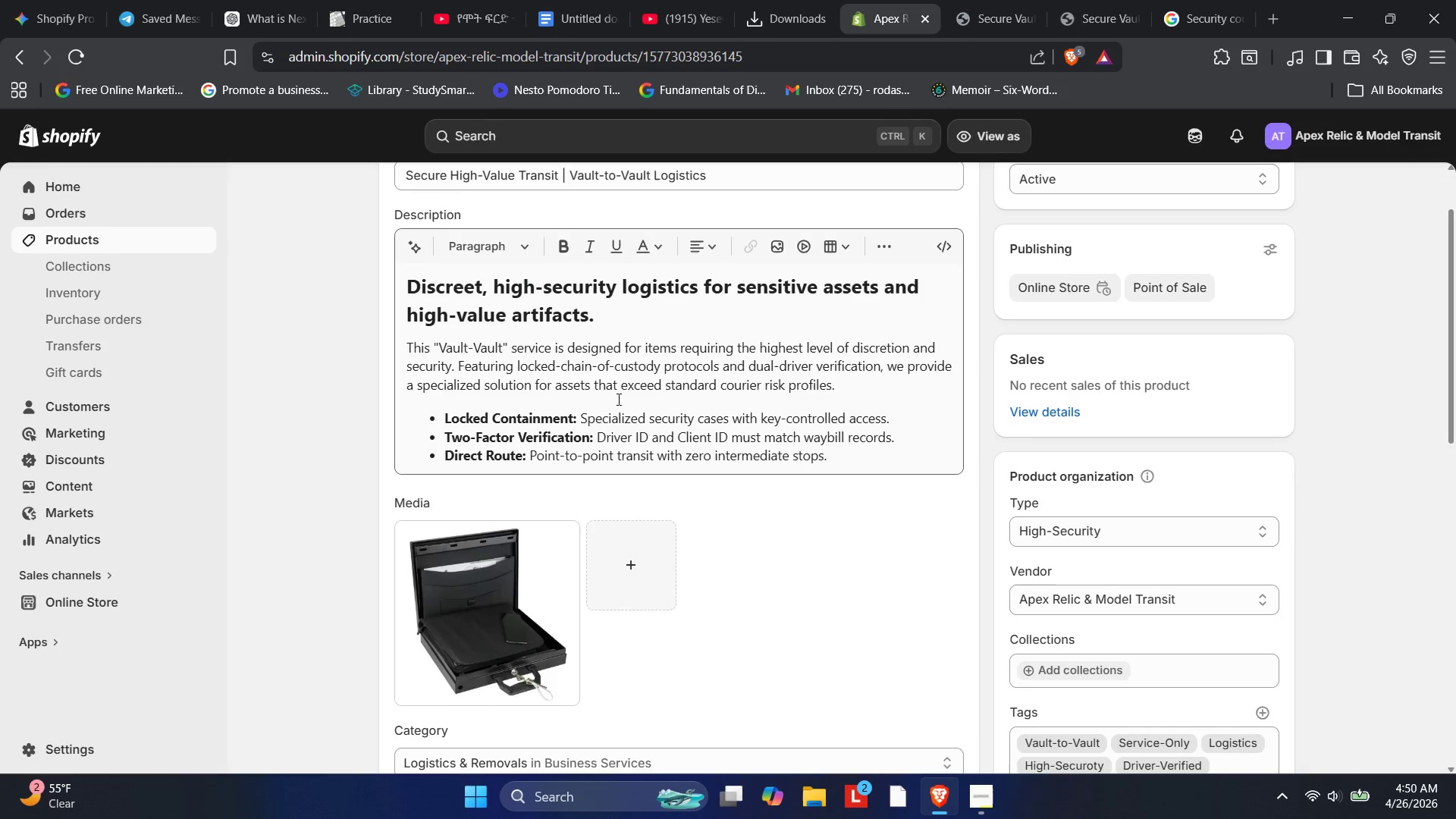 
scroll: coordinate [625, 406], scroll_direction: none, amount: 0.0
 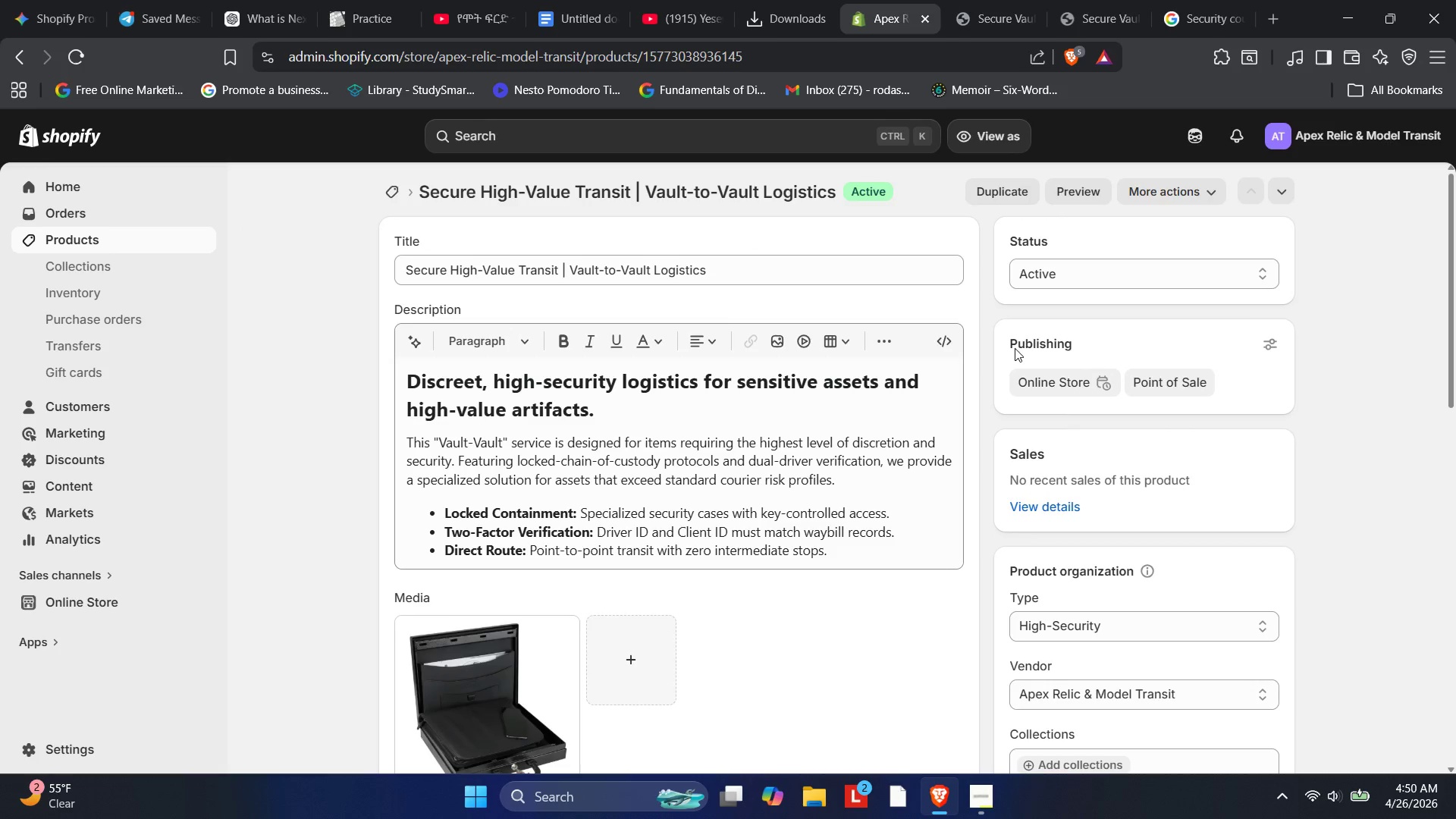 
scroll: coordinate [722, 462], scroll_direction: down, amount: 7.0
 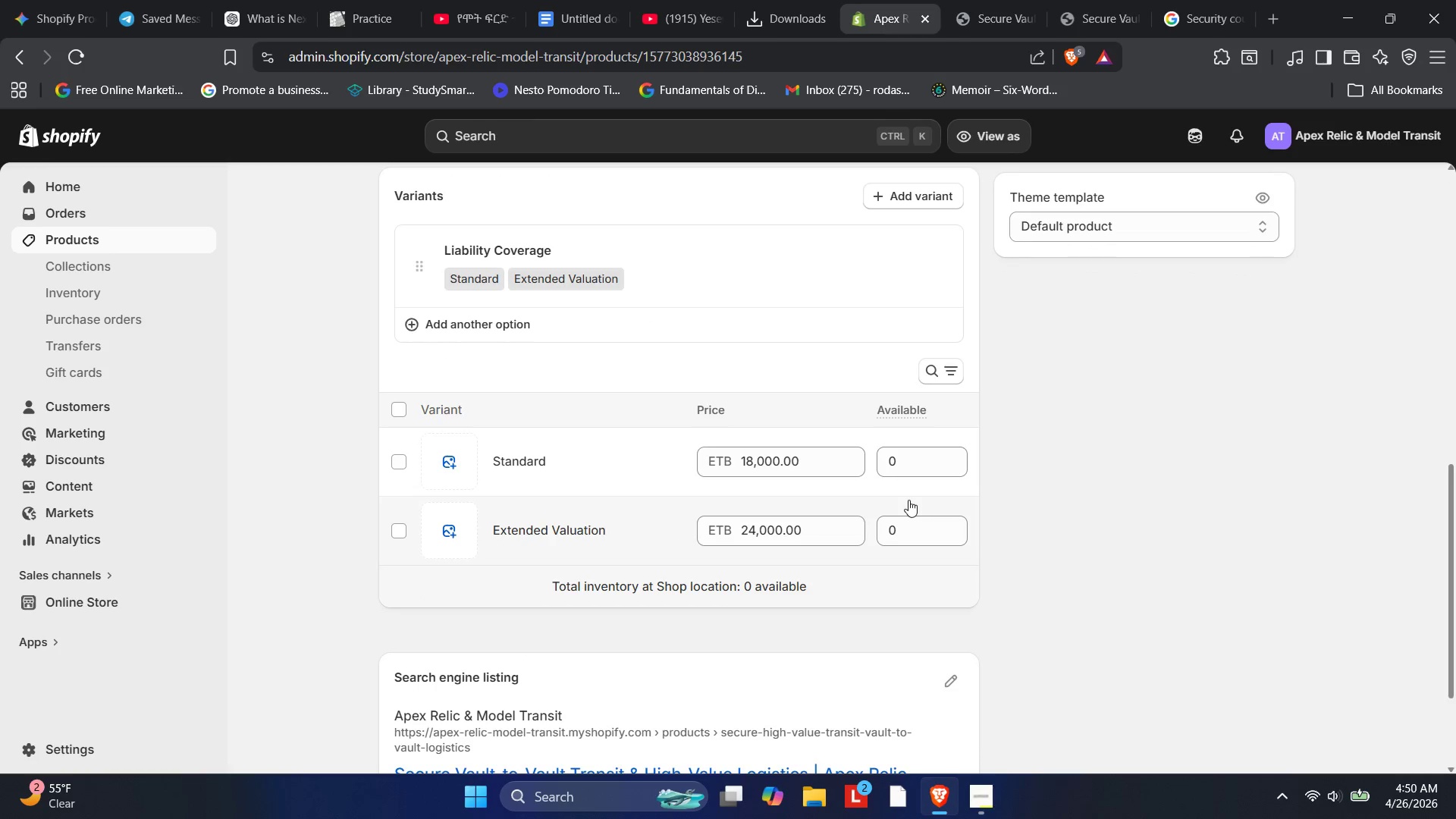 
left_click([897, 409])
 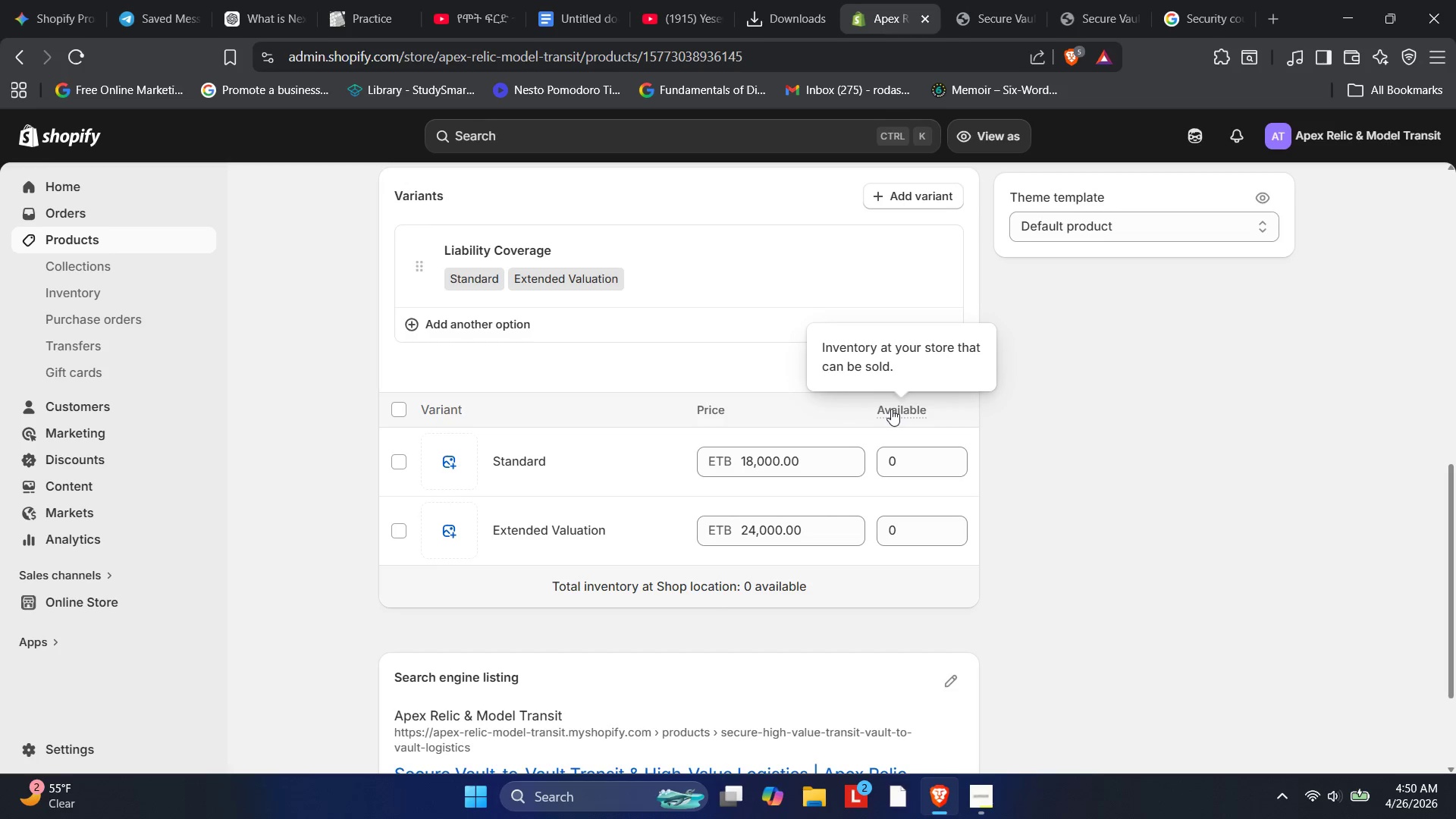 
left_click([891, 409])
 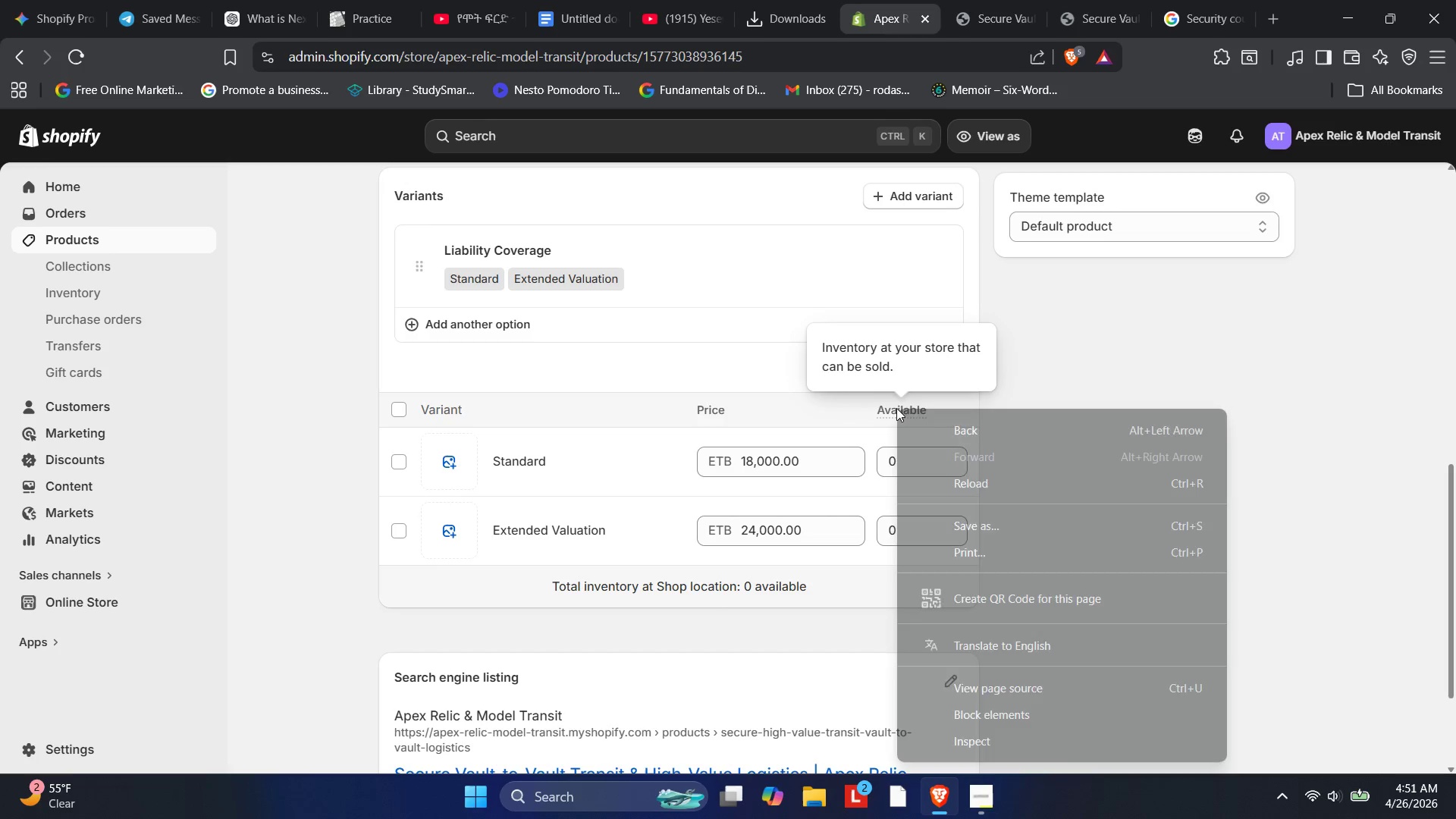 
double_click([897, 406])
 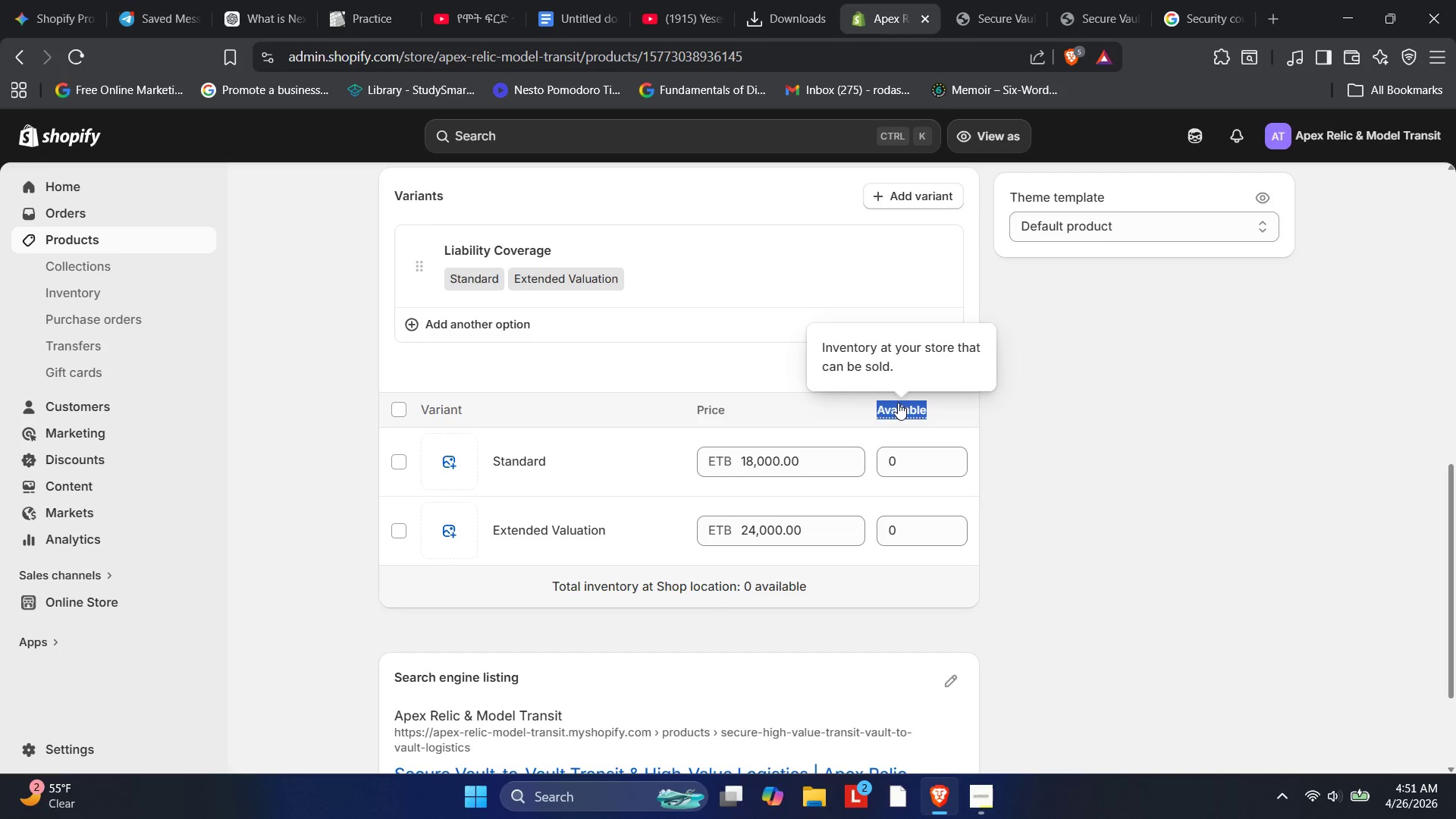 
left_click([898, 403])
 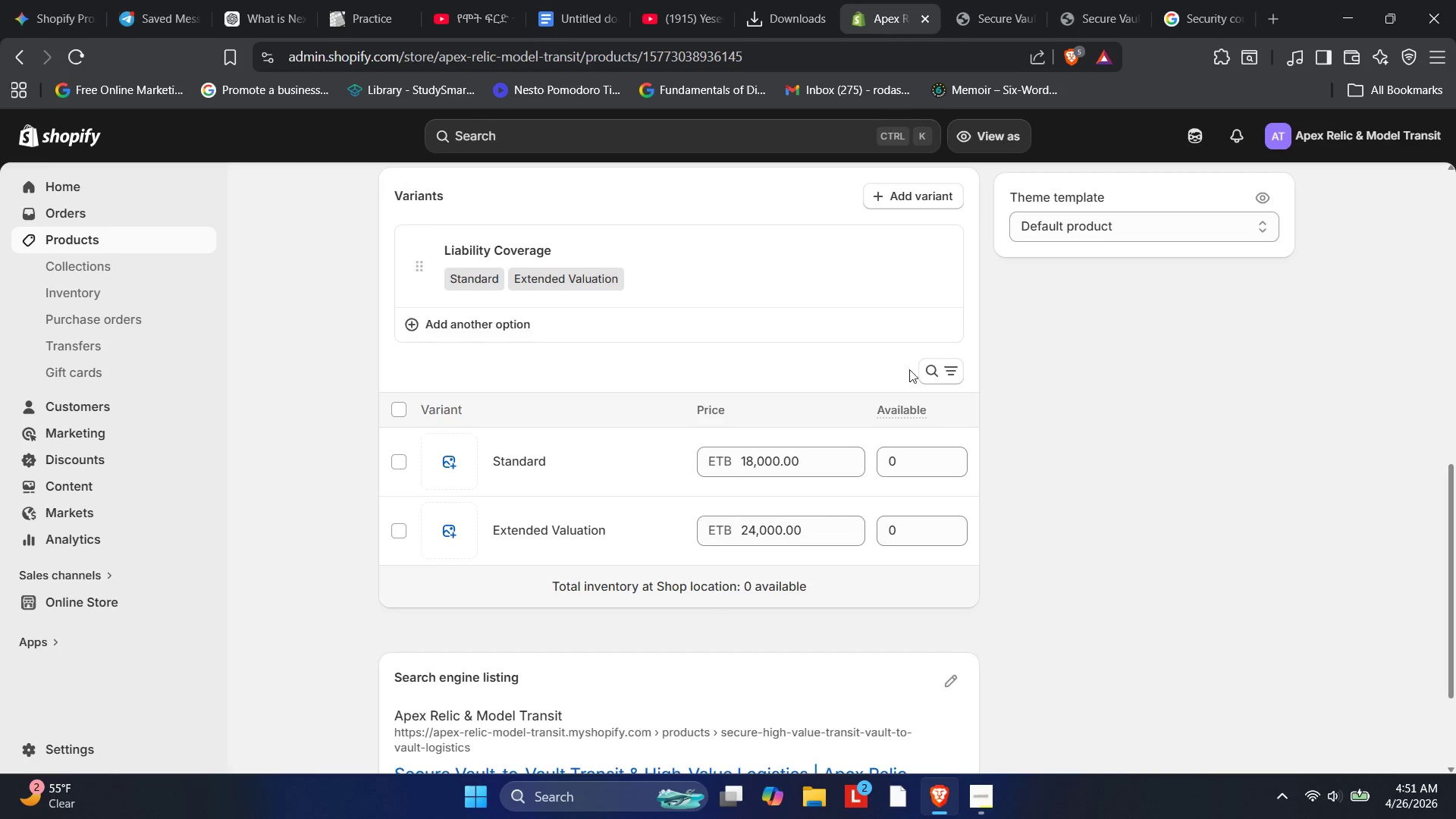 
left_click([944, 369])
 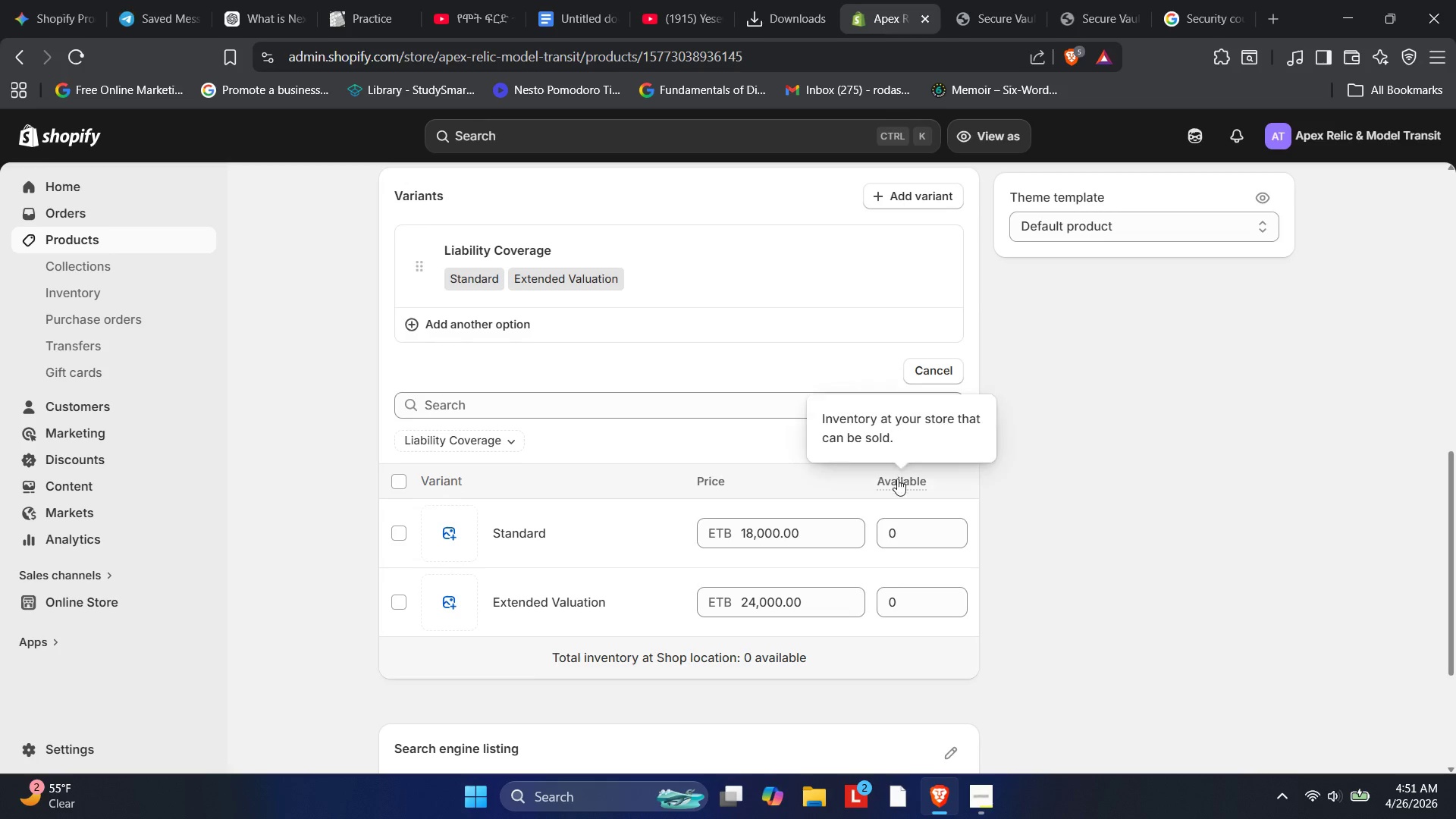 
left_click([896, 482])
 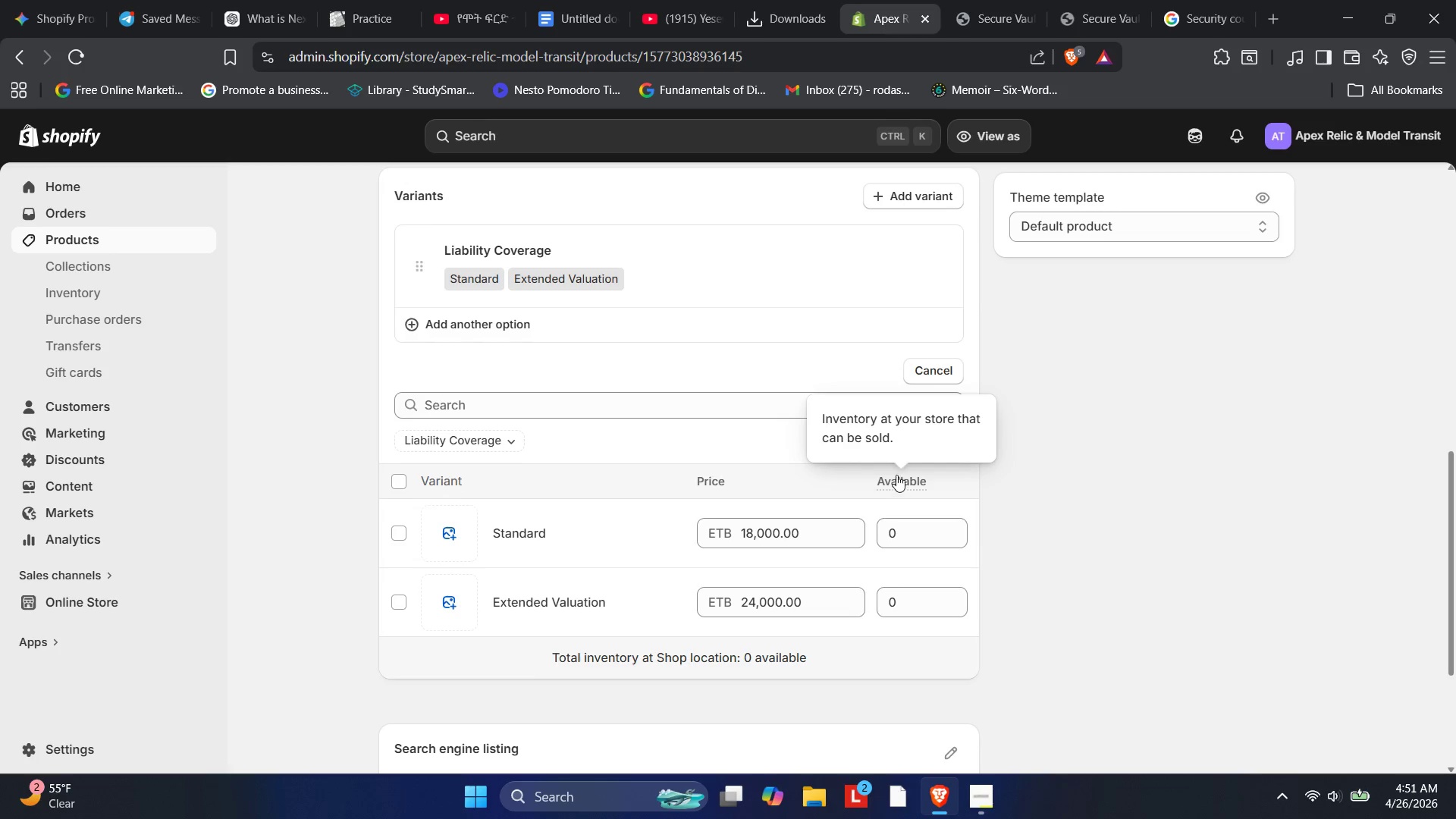 
scroll: coordinate [898, 472], scroll_direction: down, amount: 3.0
 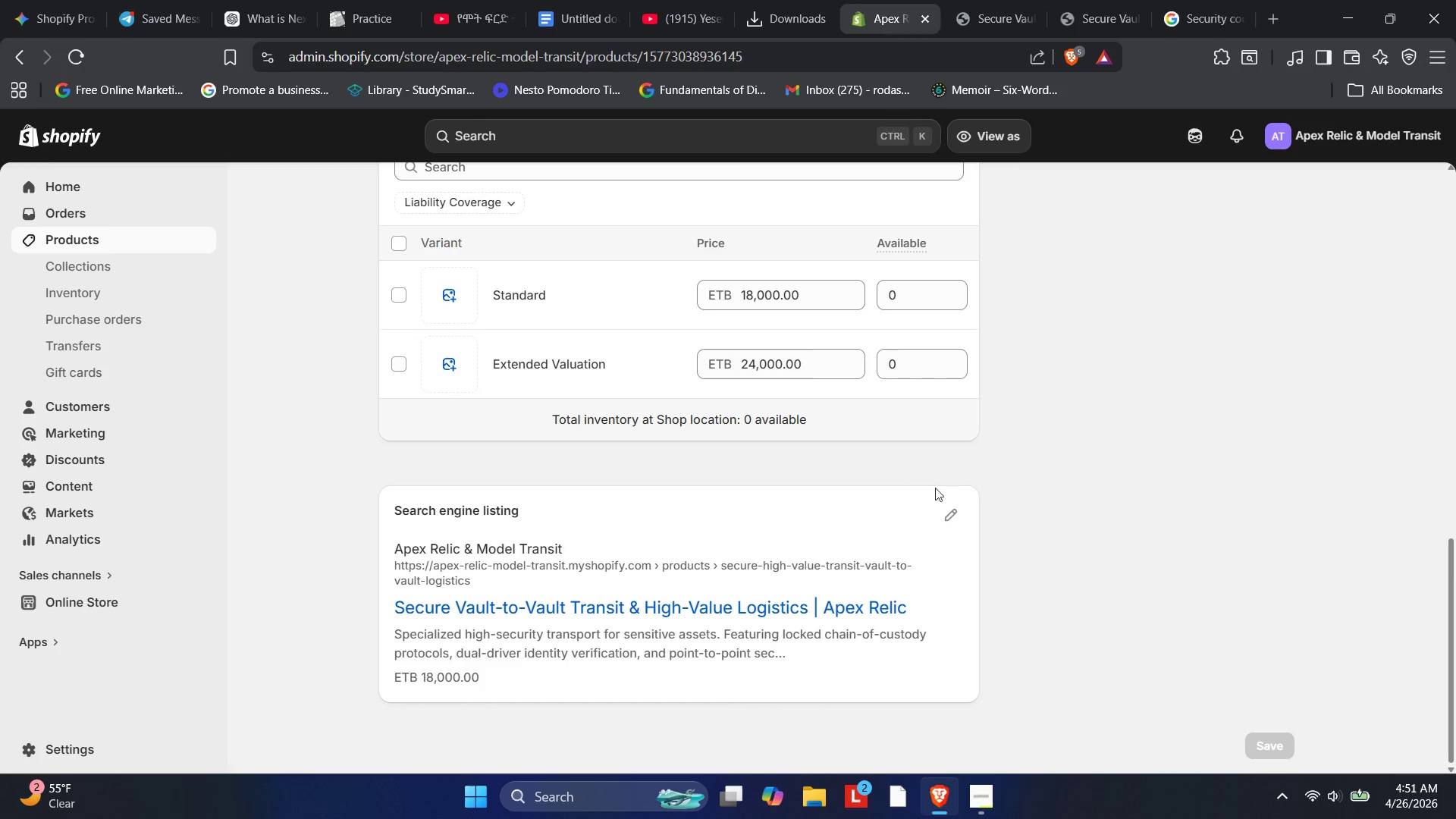 
left_click([946, 512])
 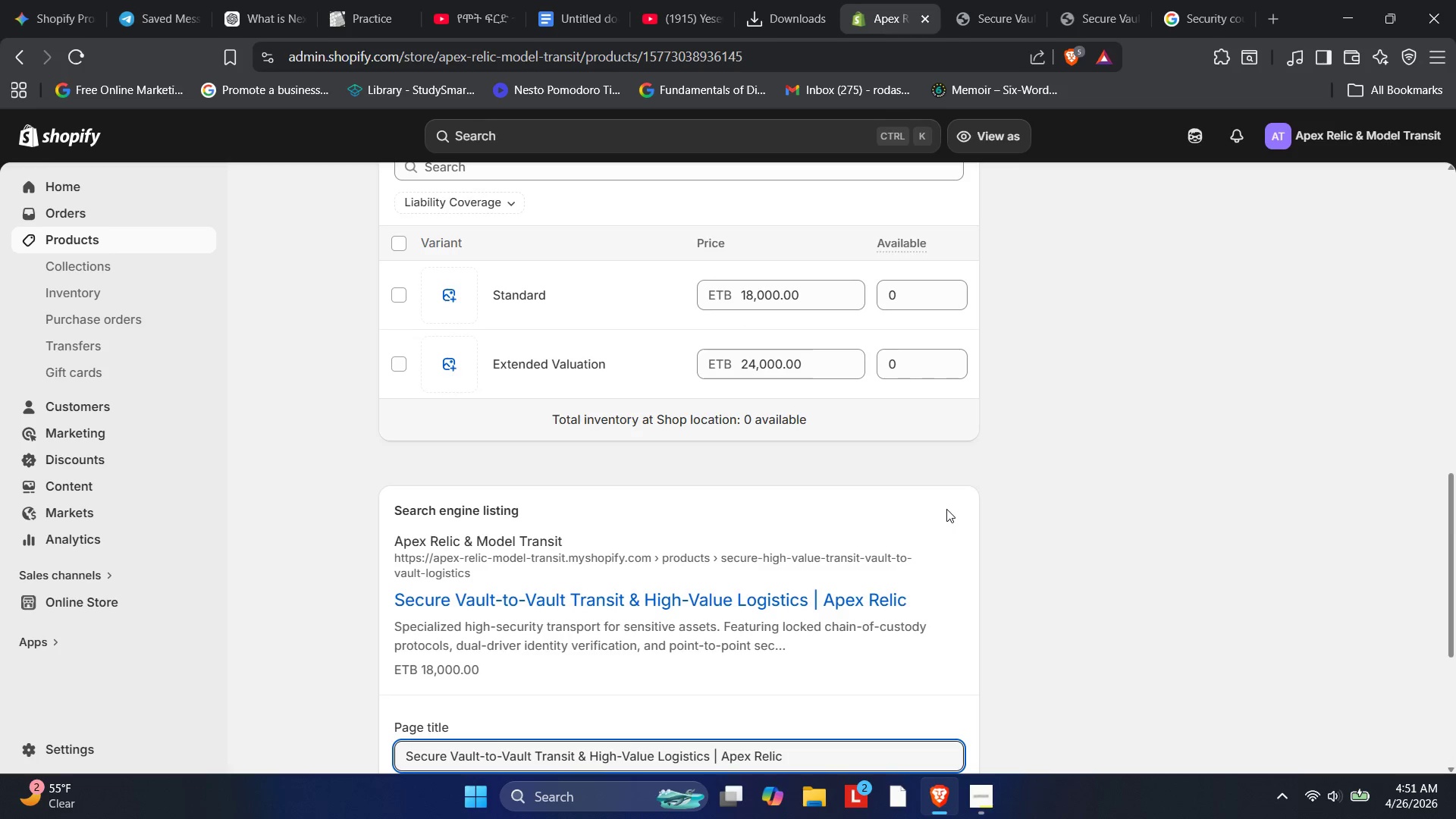 
scroll: coordinate [912, 511], scroll_direction: down, amount: 4.0
 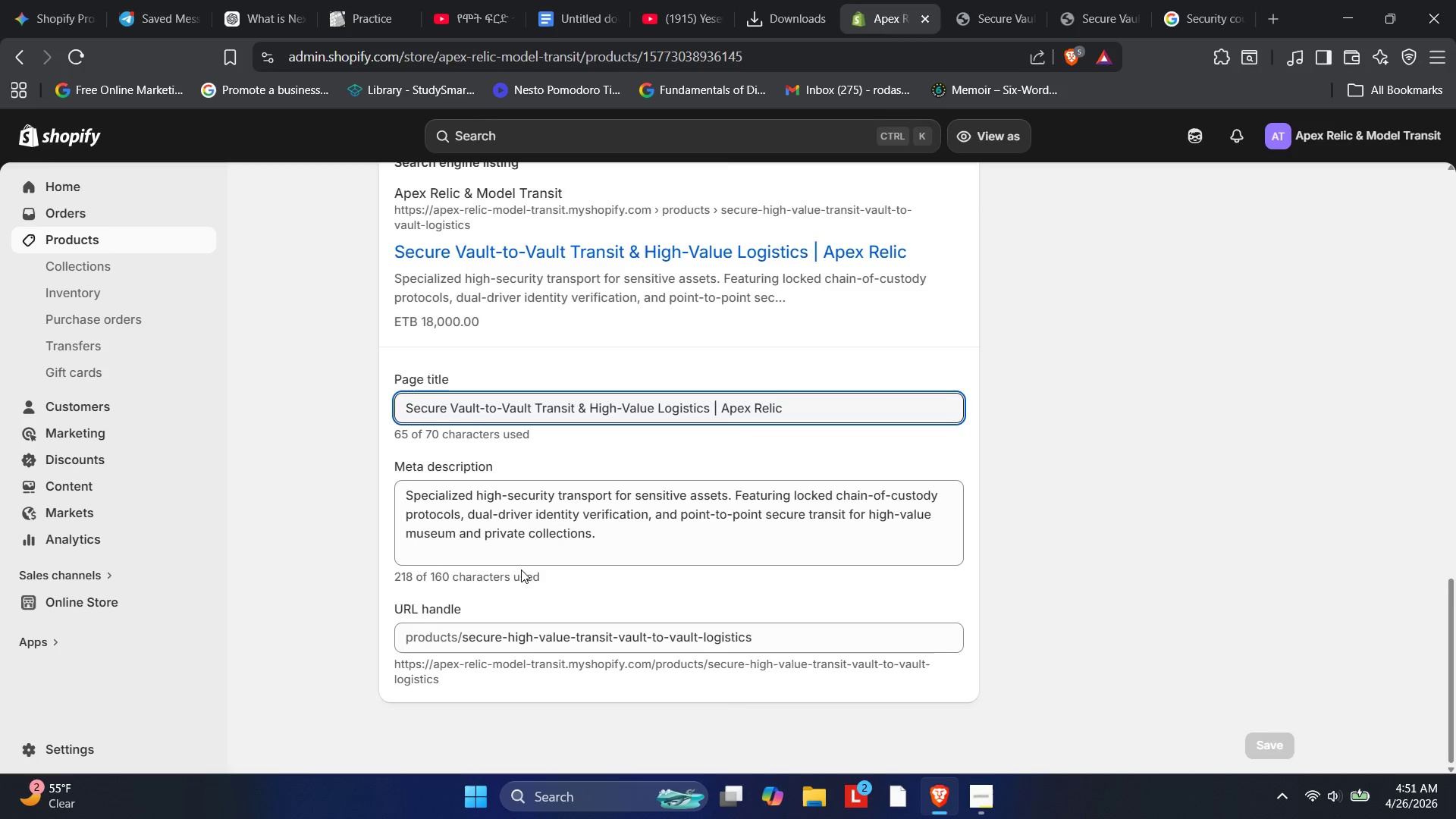 
scroll: coordinate [534, 572], scroll_direction: up, amount: 6.0
 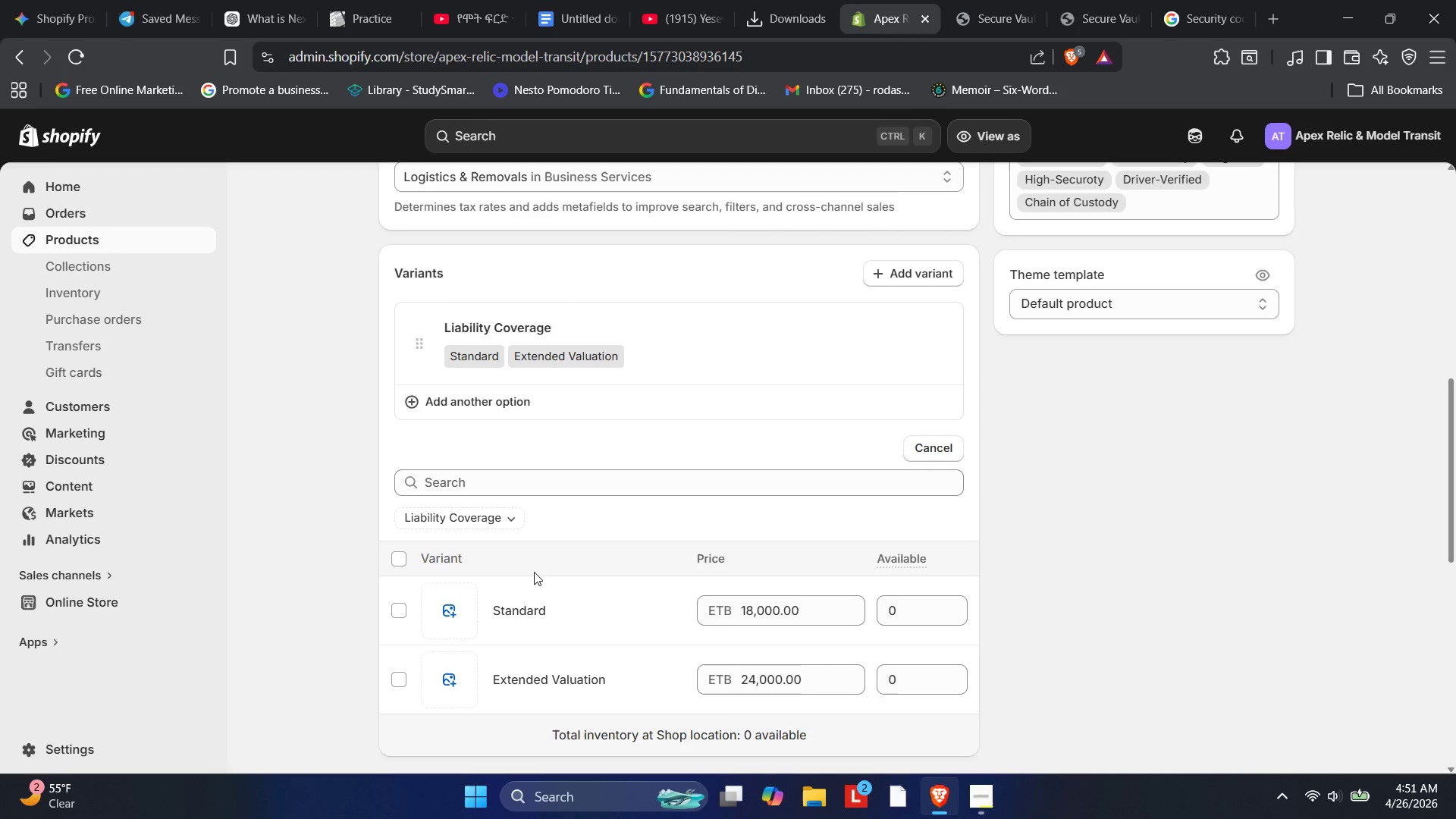 
wait(16.15)
 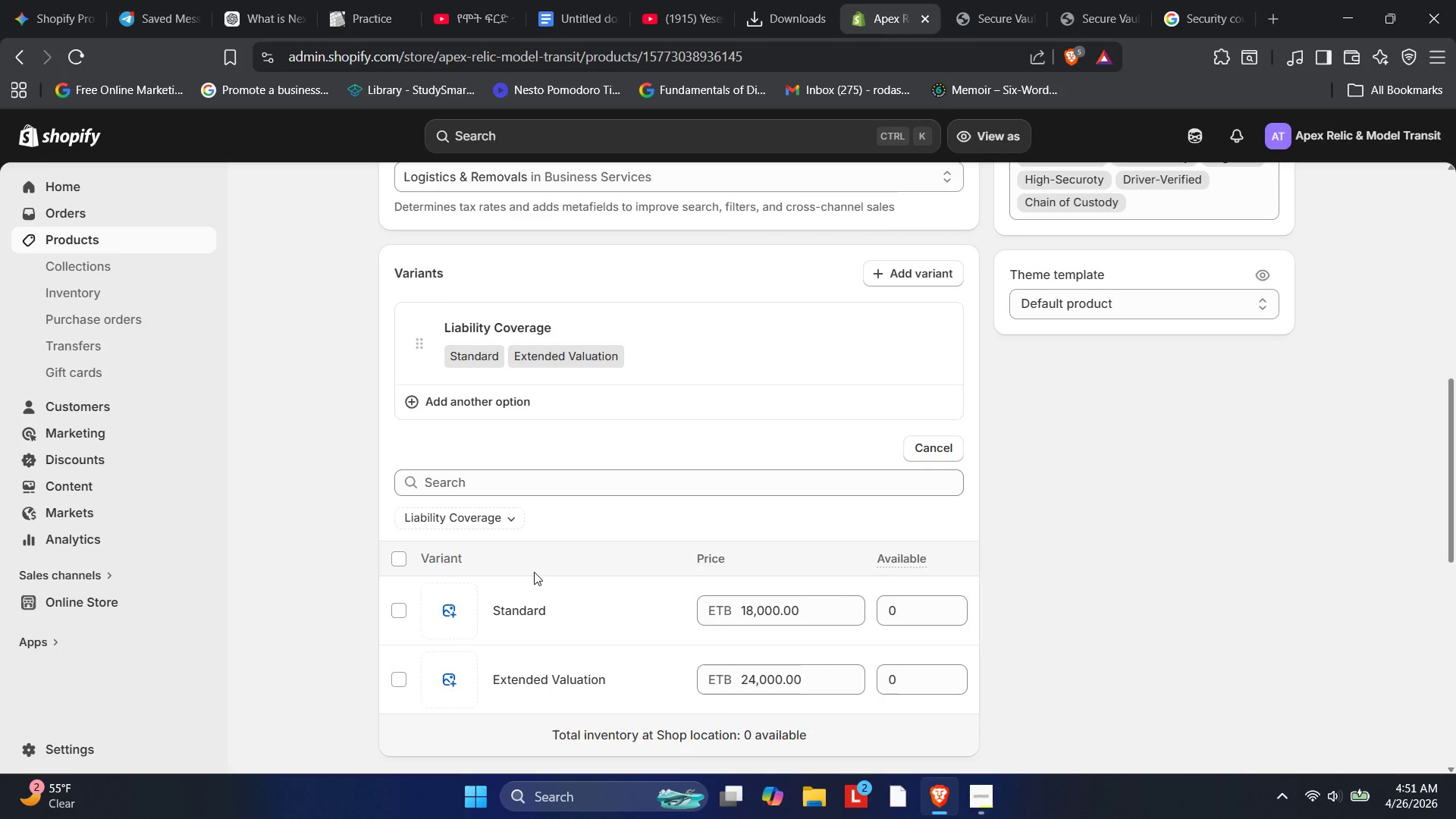 
scroll: coordinate [1060, 589], scroll_direction: up, amount: 7.0
 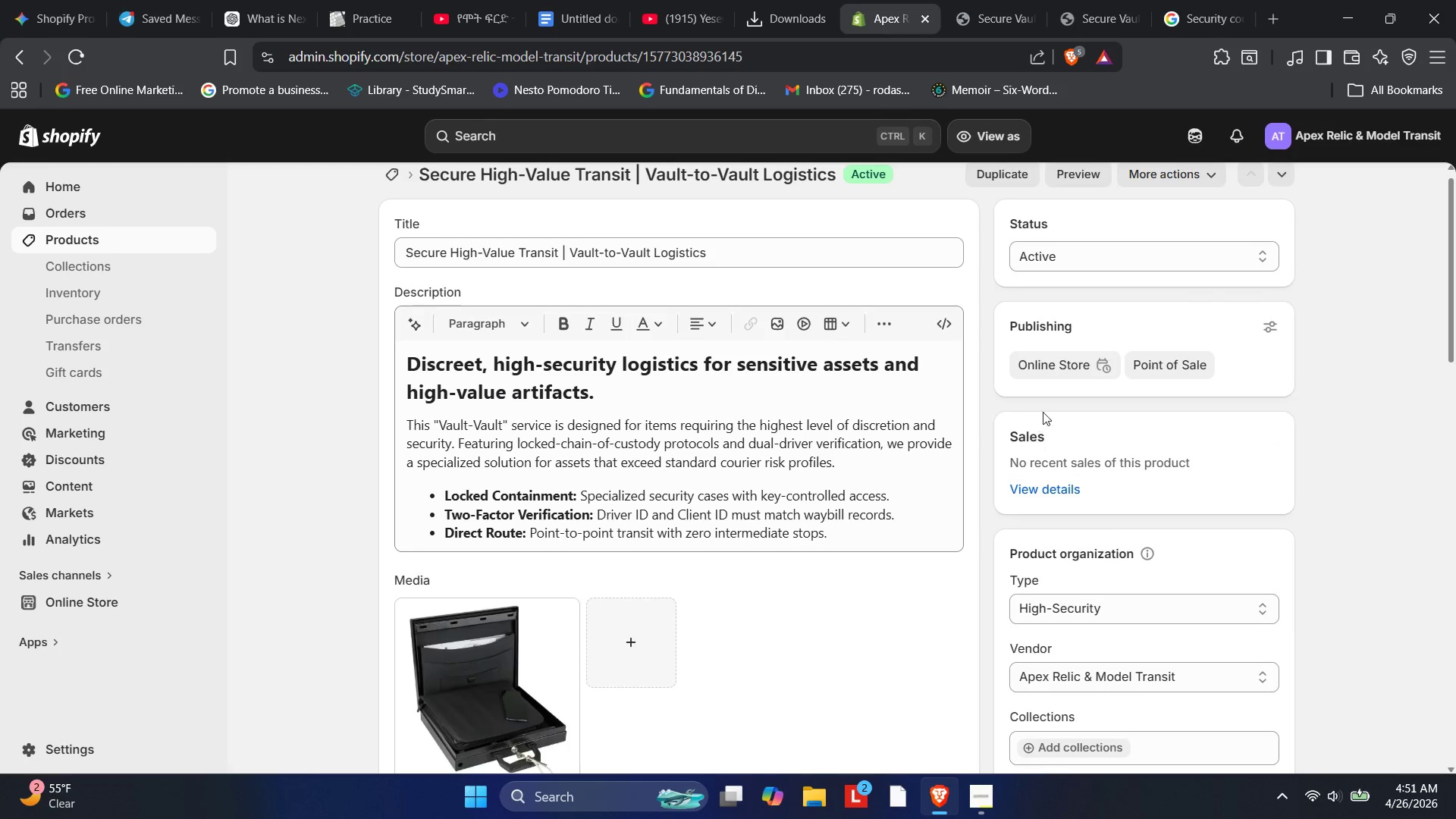 
left_click([1083, 365])
 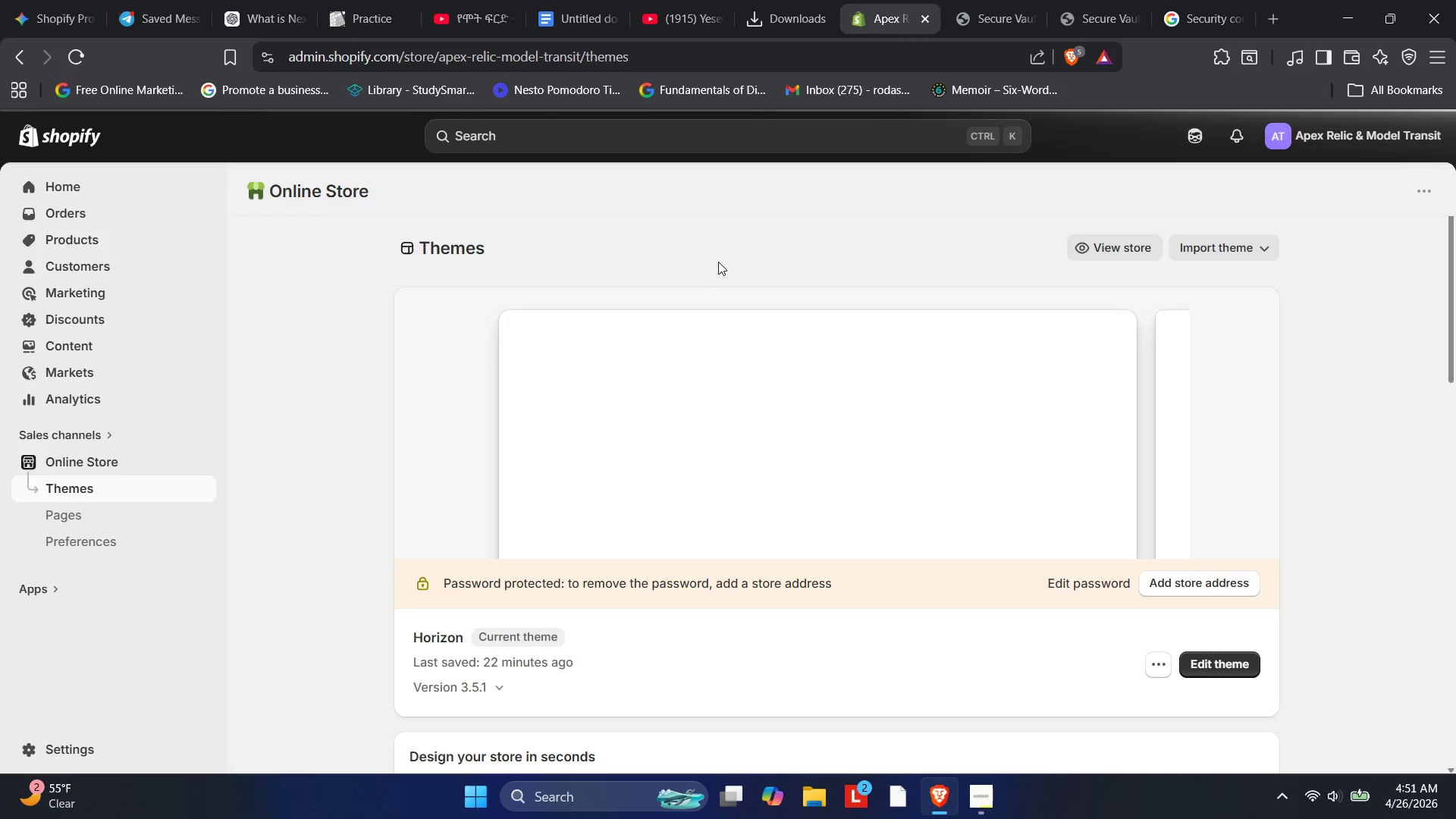 
wait(9.33)
 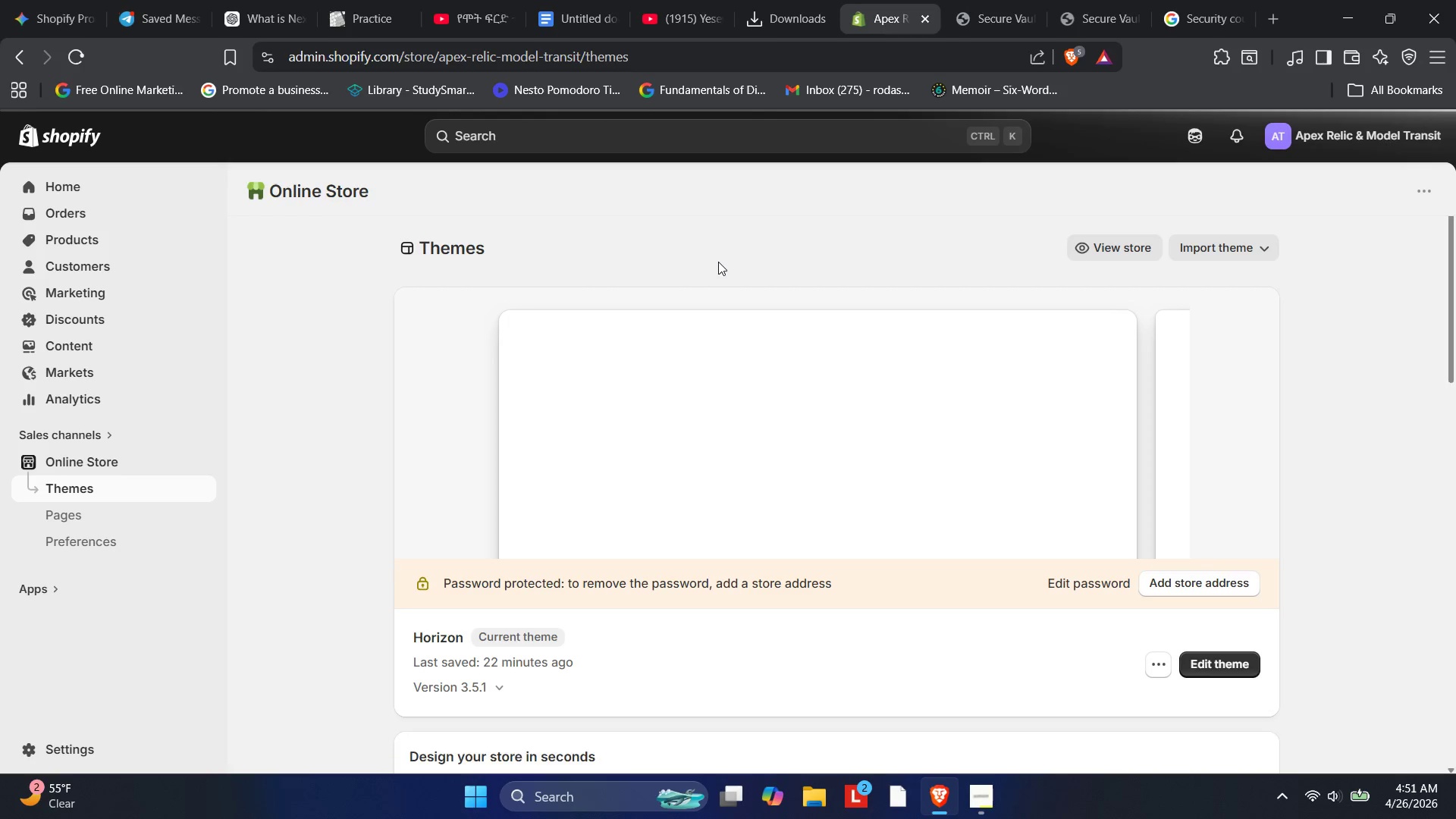 
left_click([65, 245])
 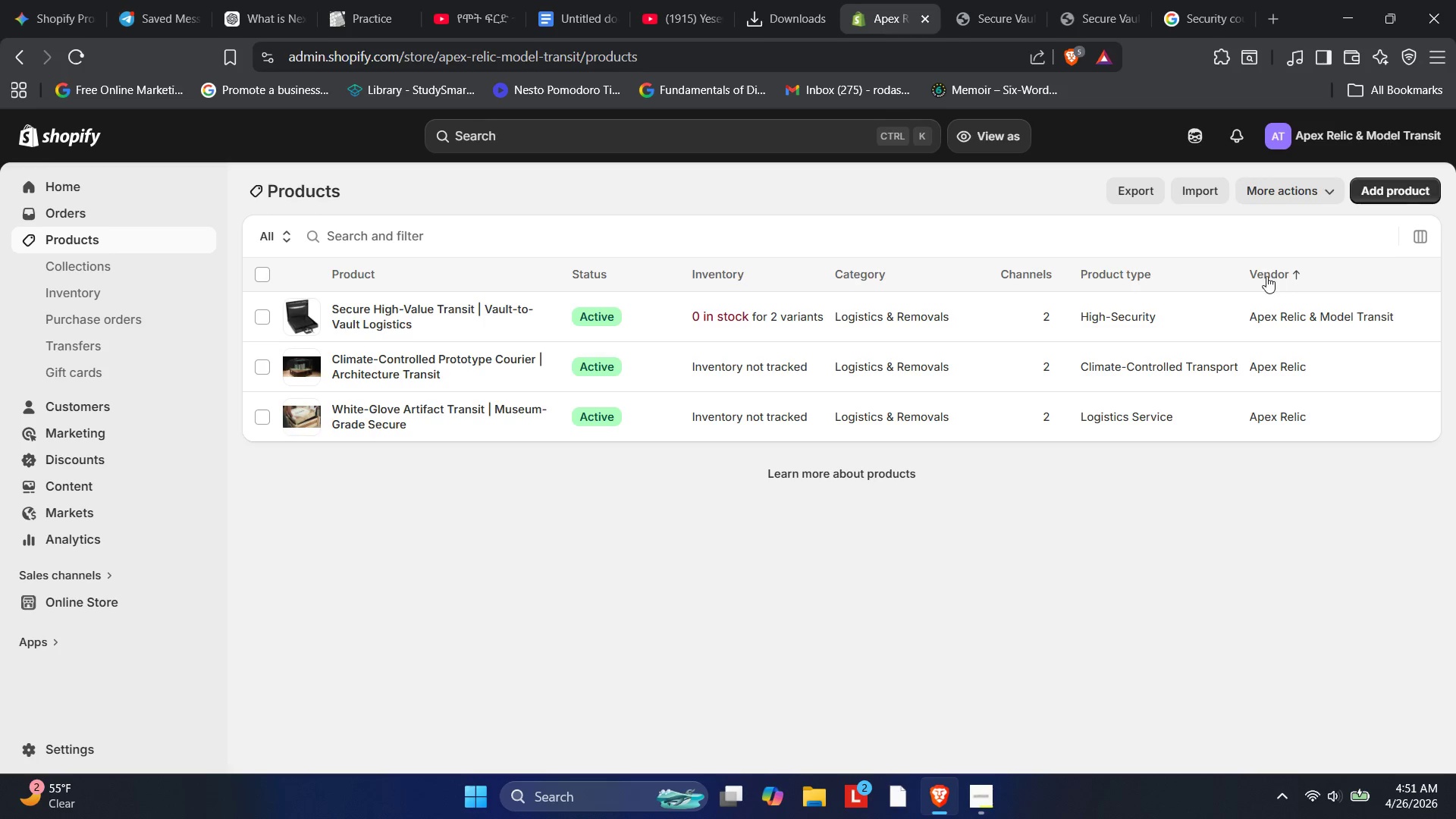 
wait(5.86)
 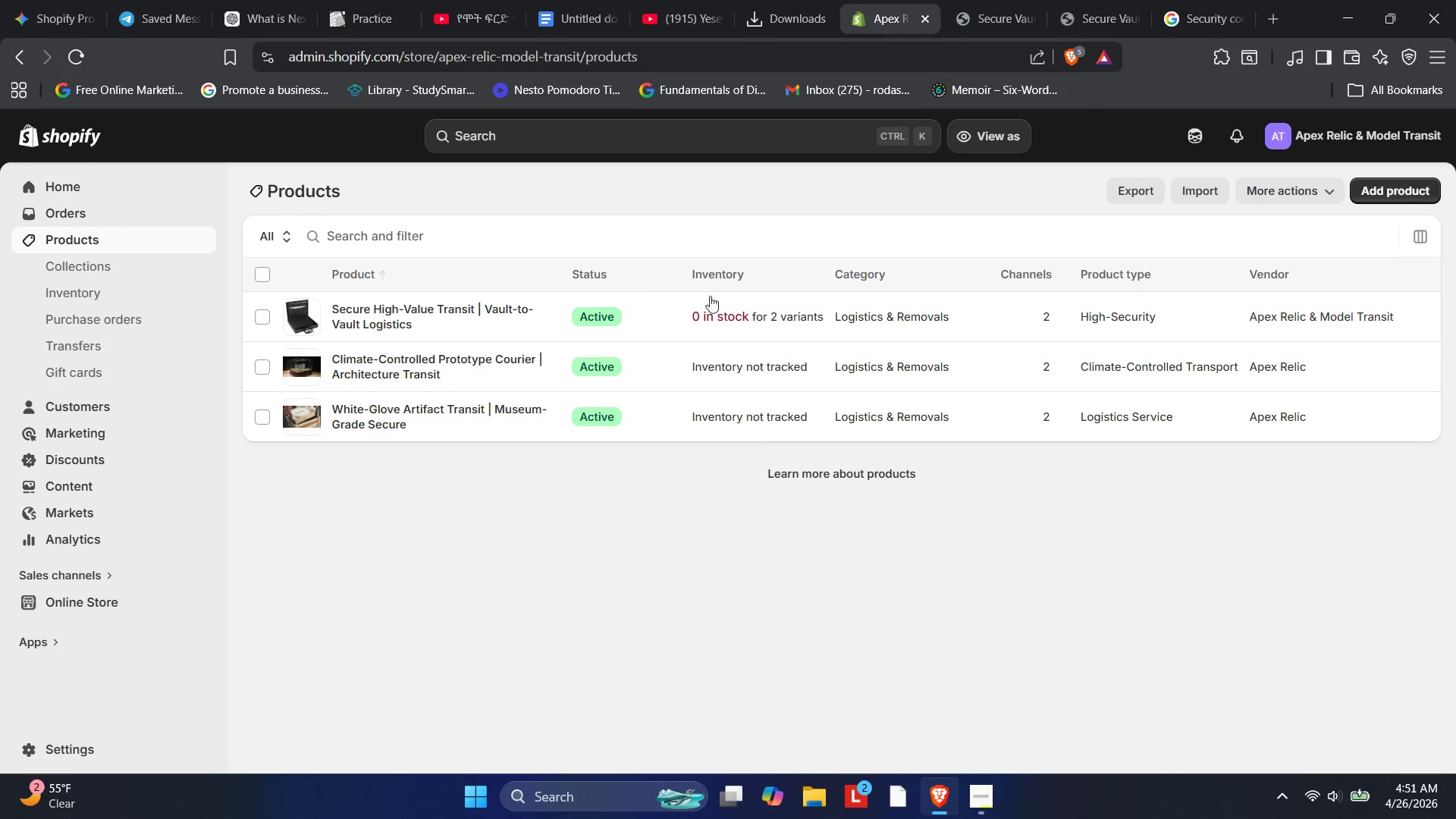 
left_click([749, 265])
 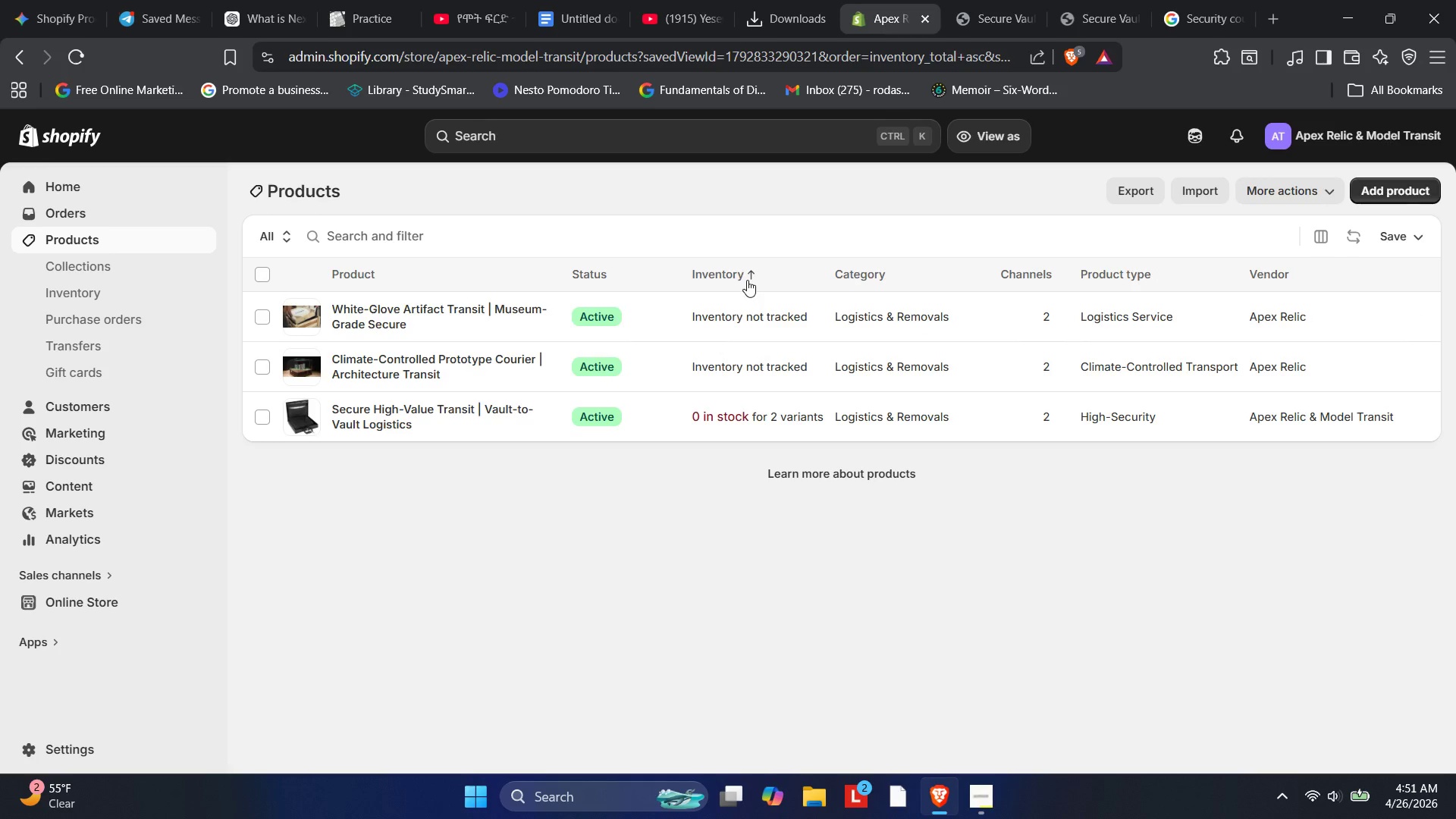 
double_click([738, 281])
 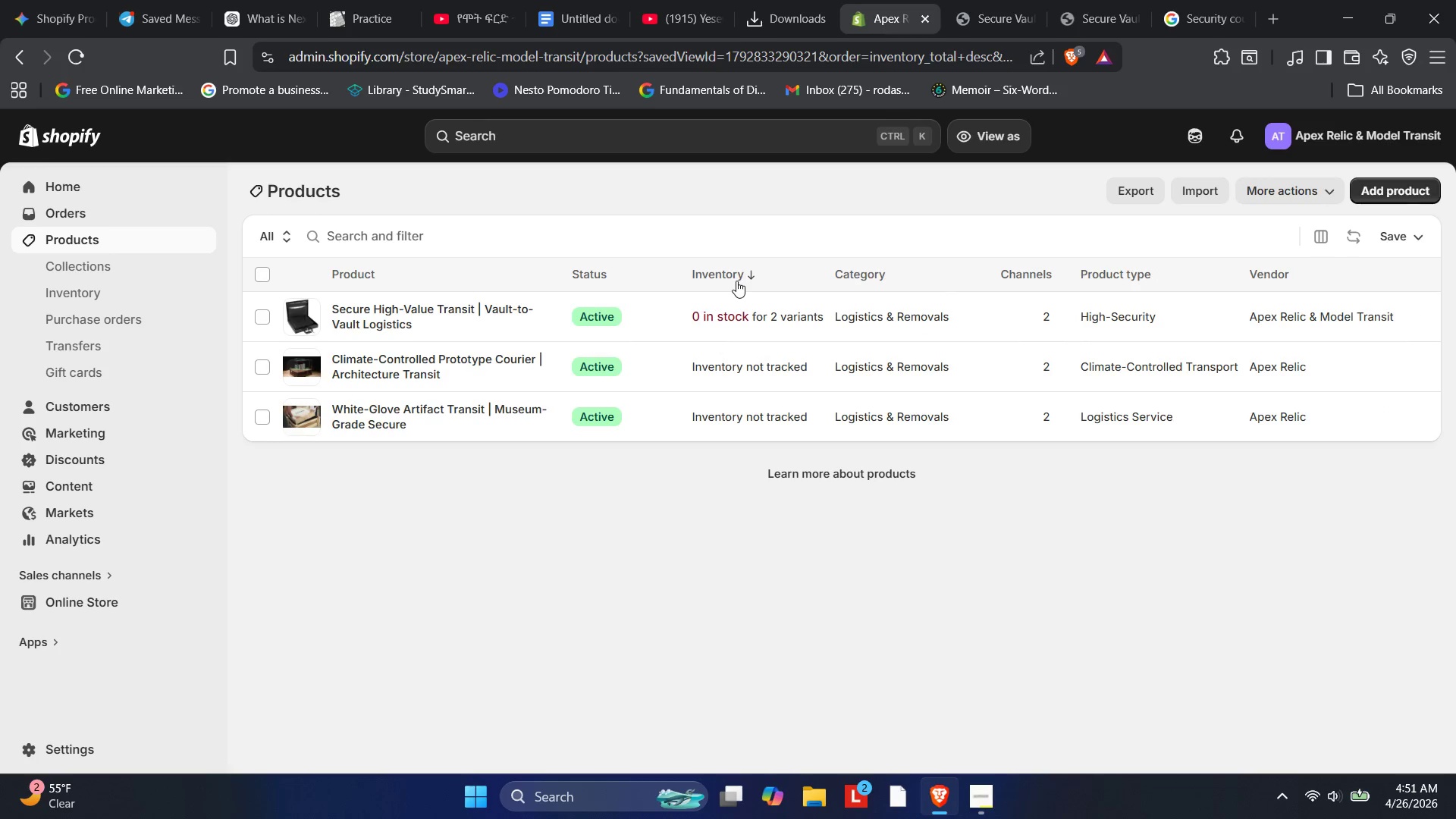 
right_click([736, 281])
 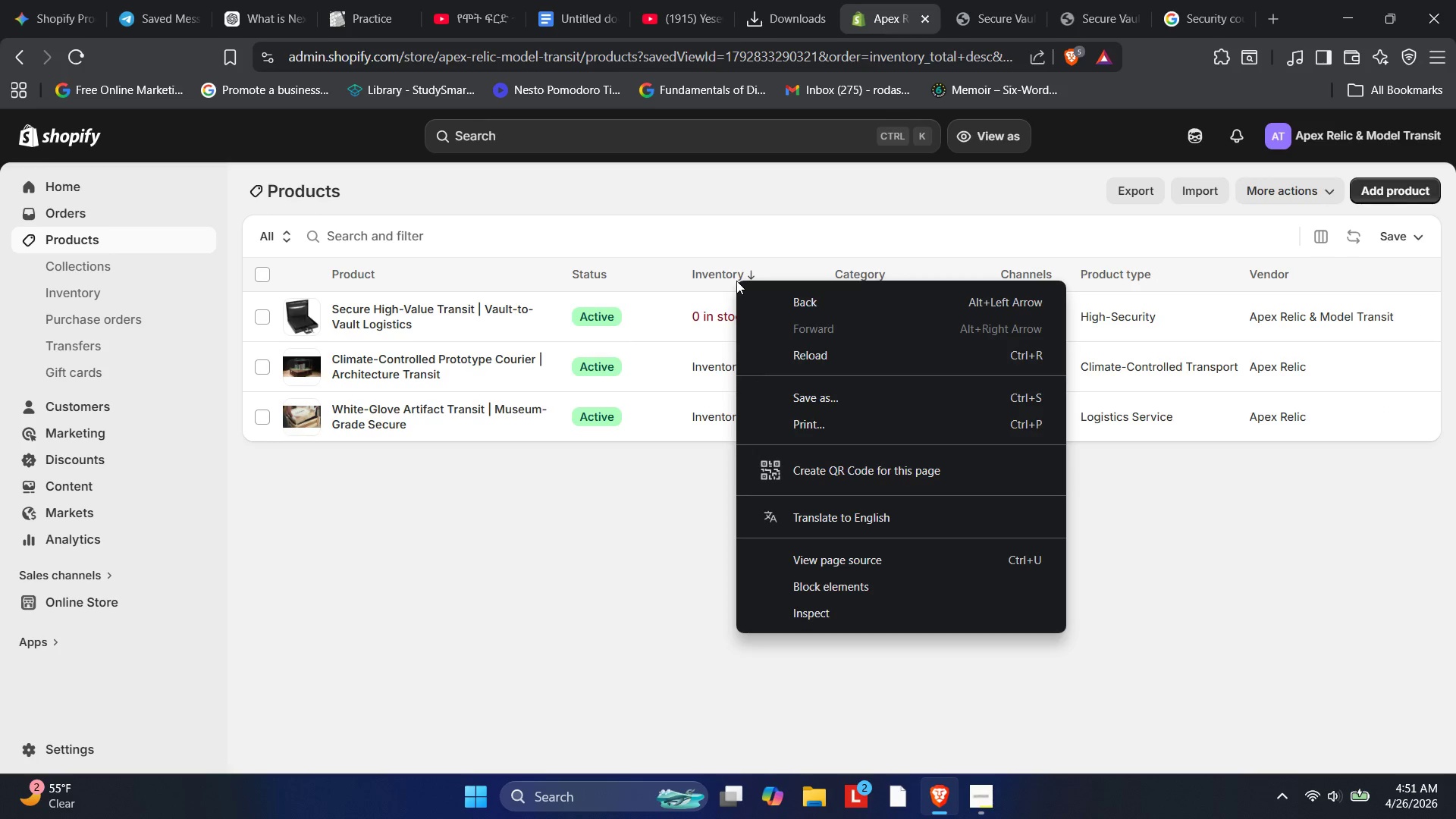 
left_click([736, 281])
 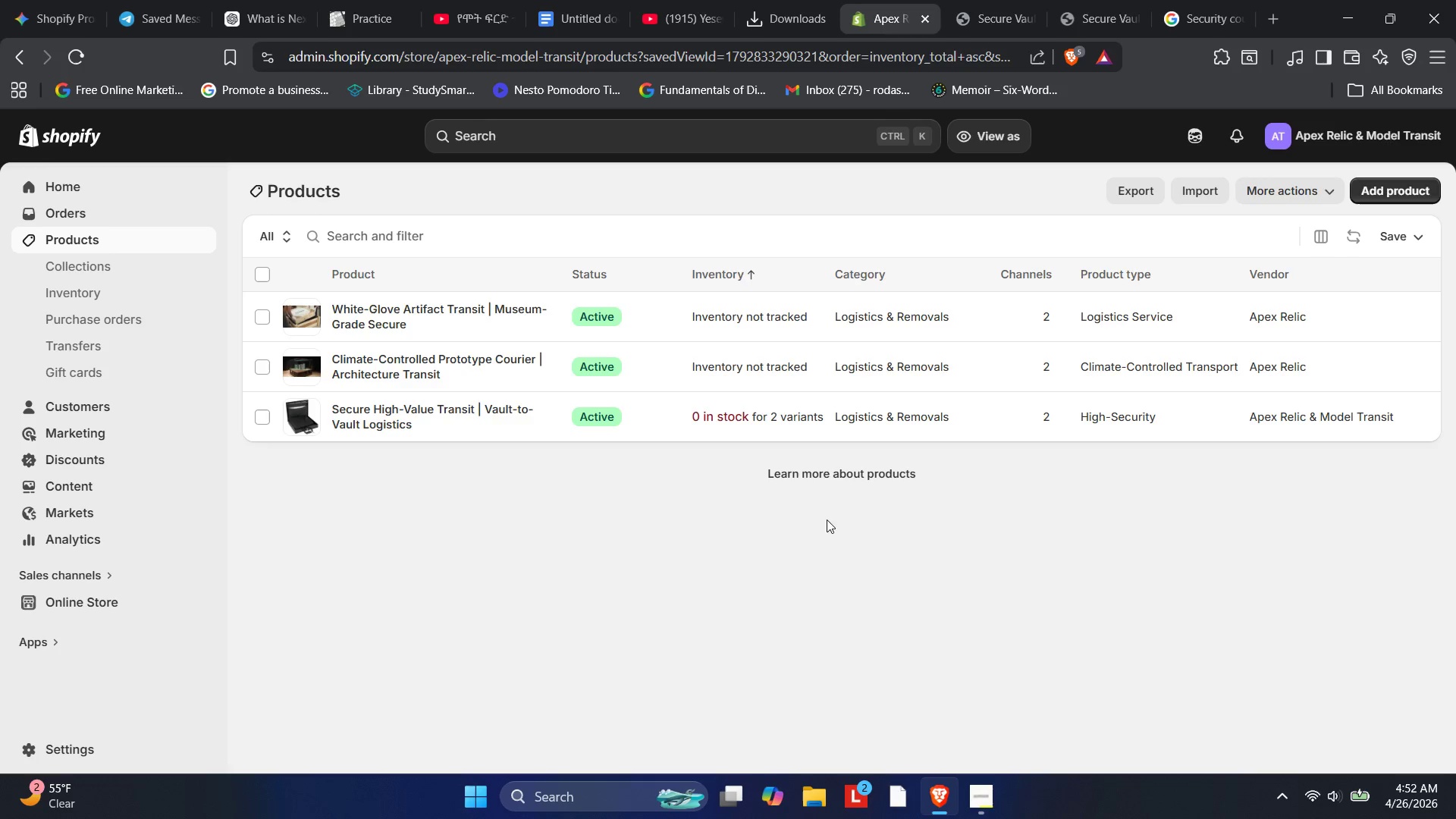 
wait(19.08)
 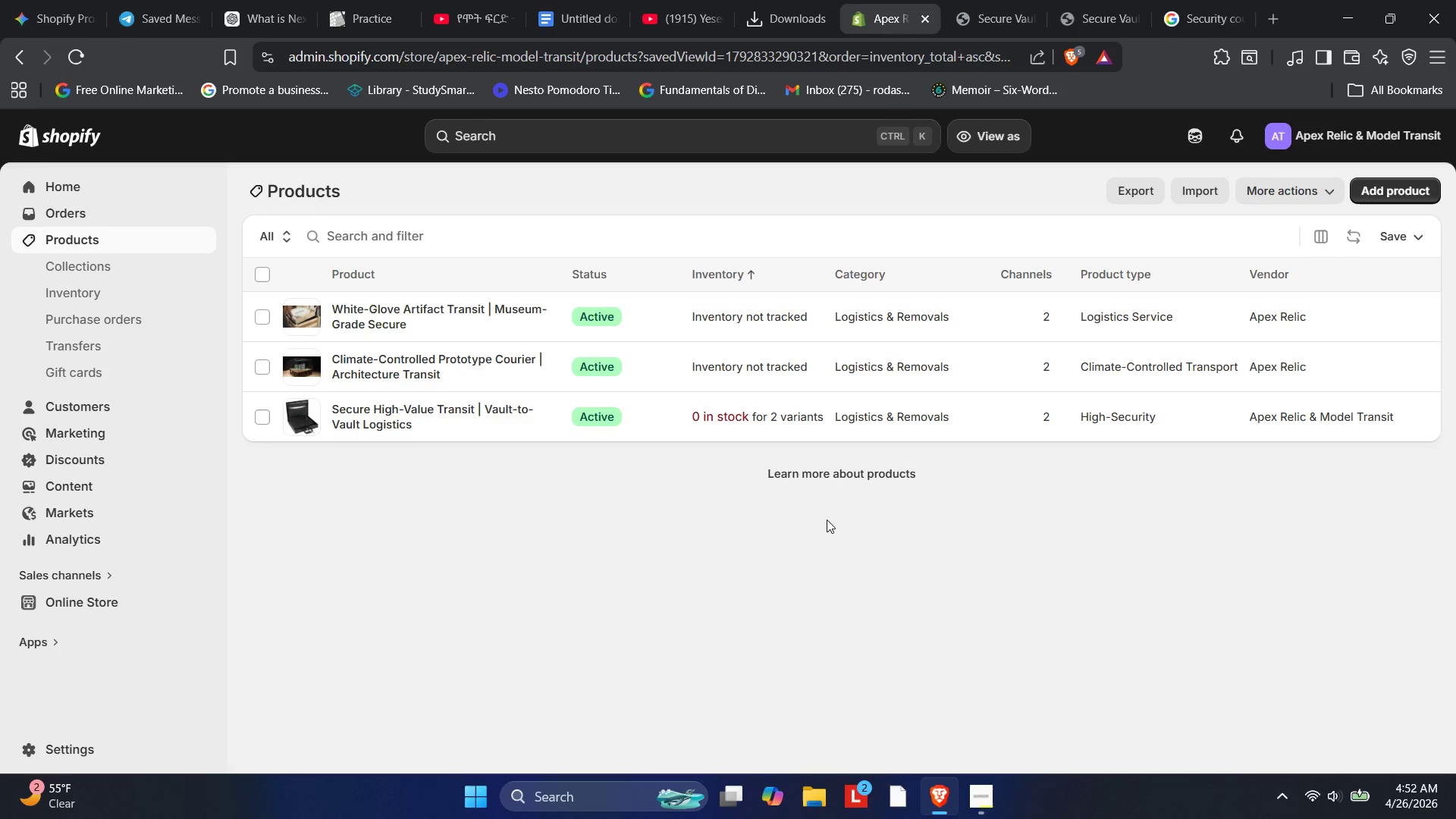 
left_click([262, 412])
 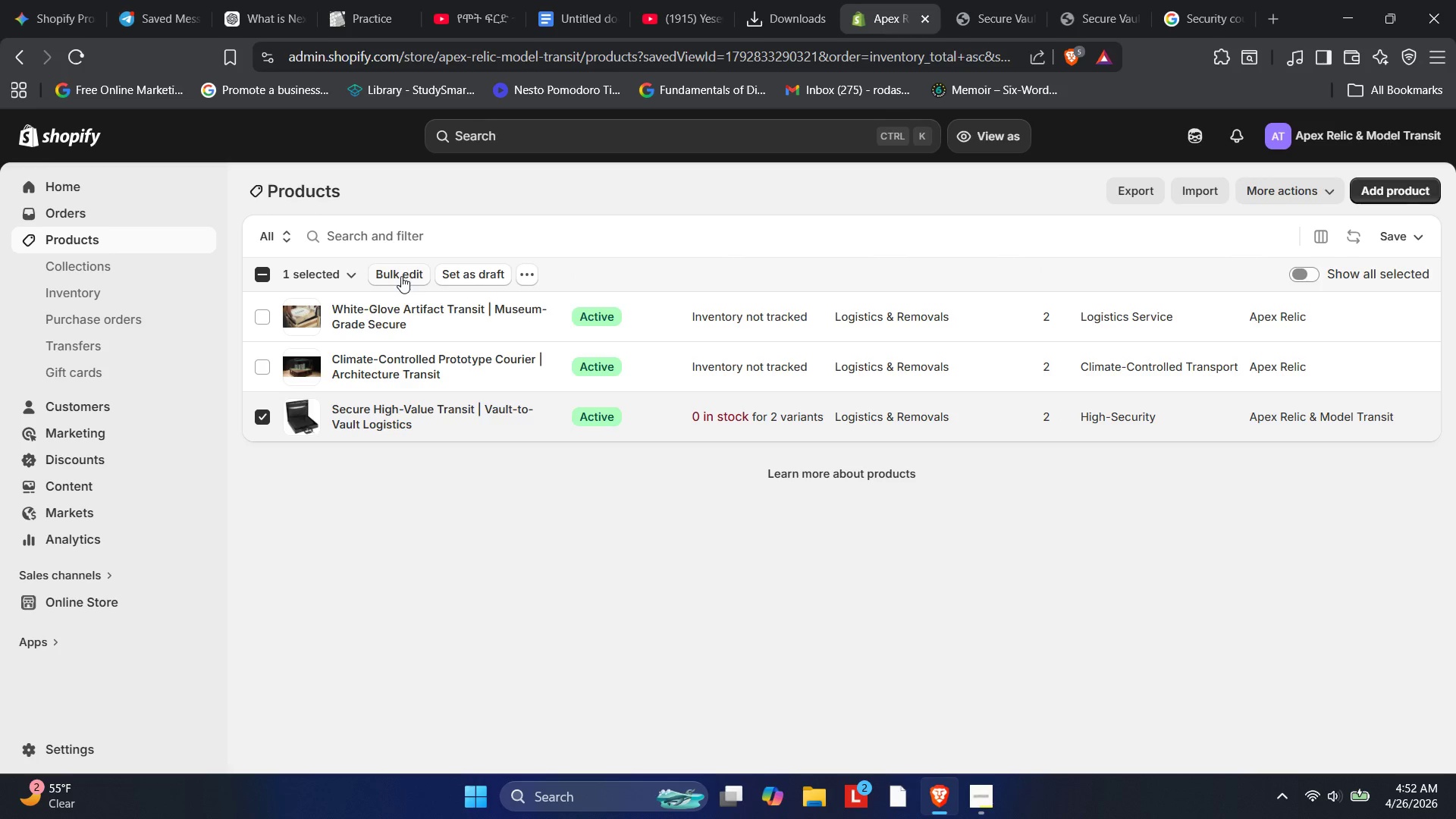 
left_click([526, 276])
 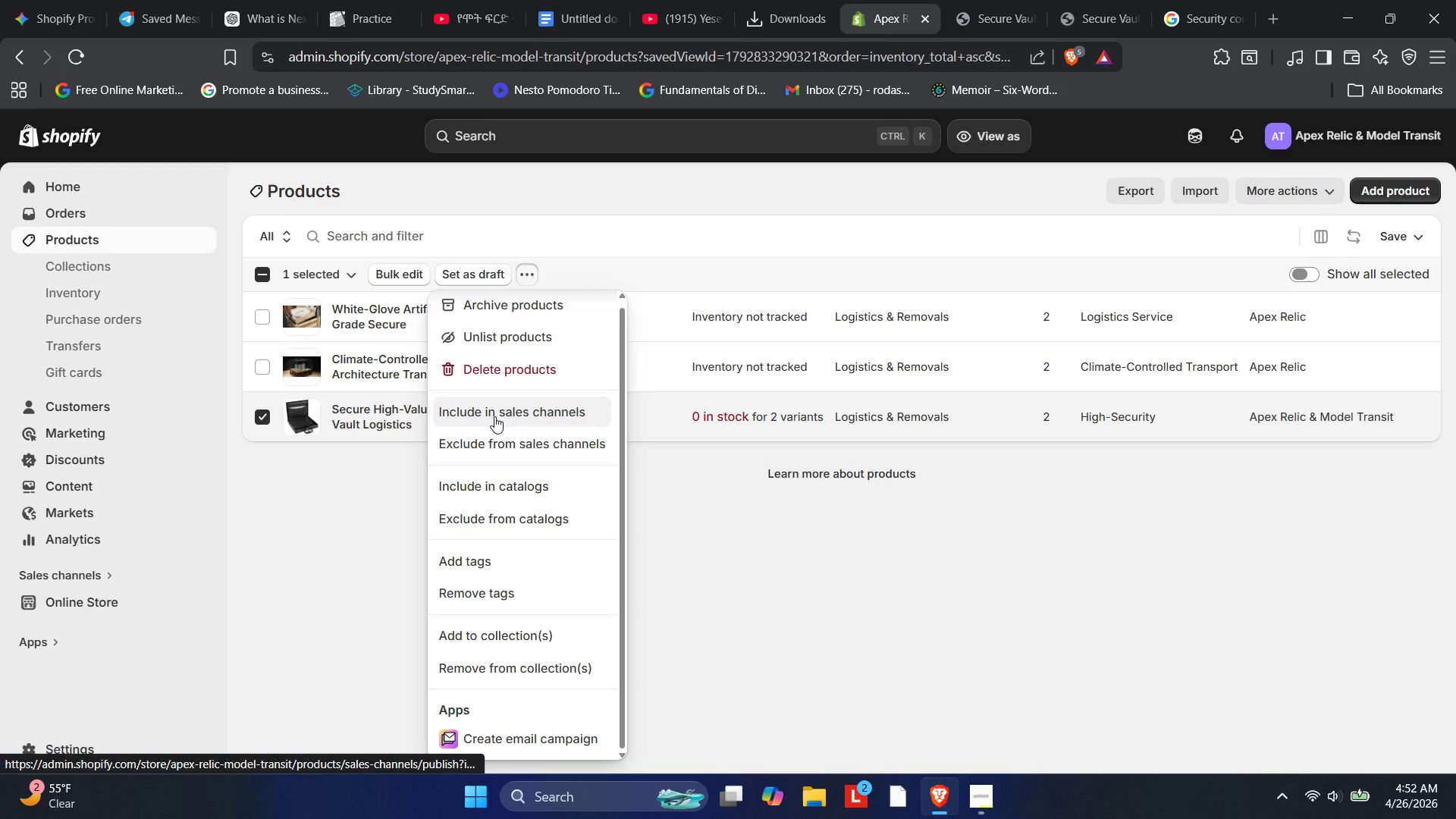 
wait(17.88)
 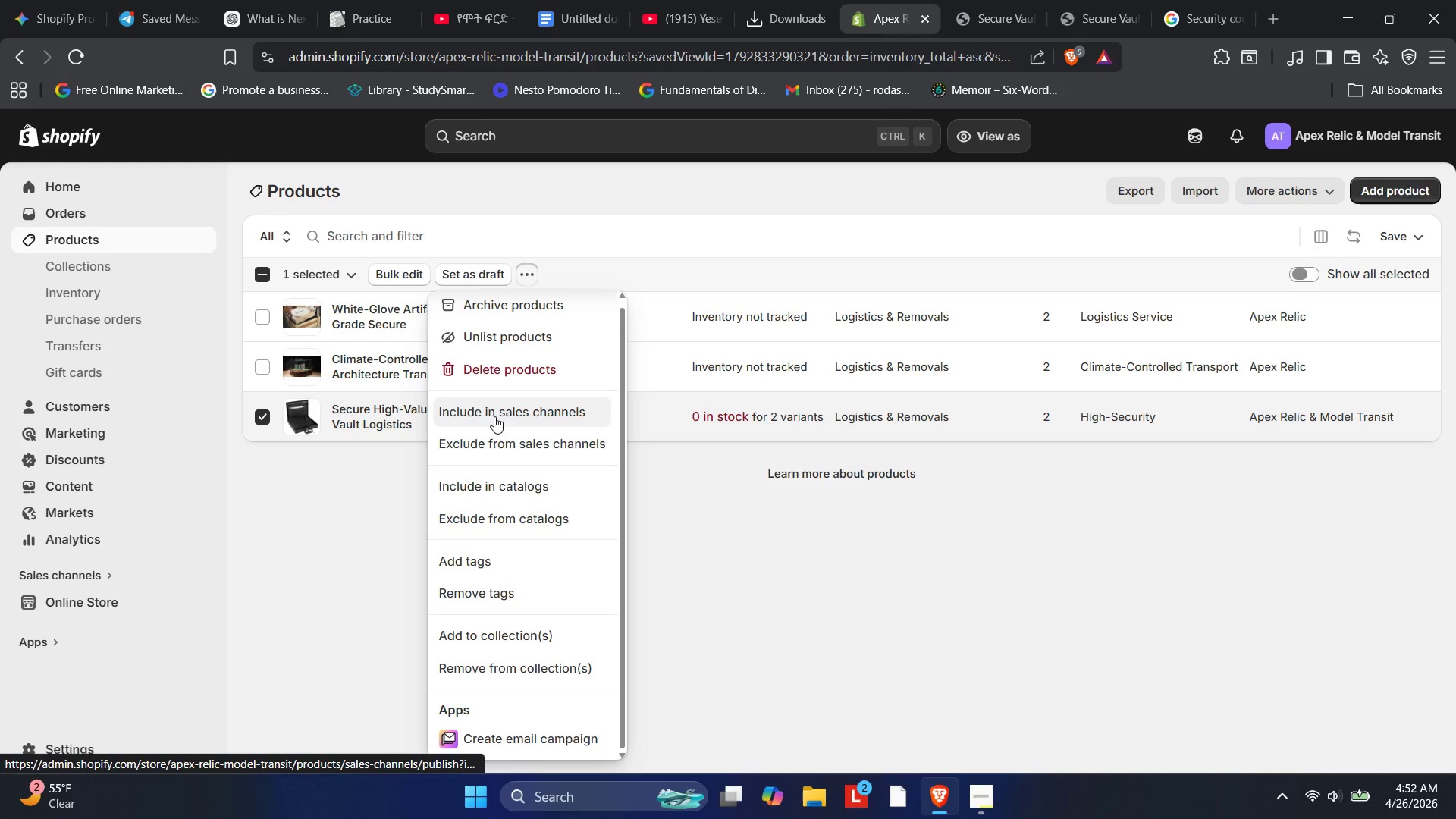 
left_click([714, 594])
 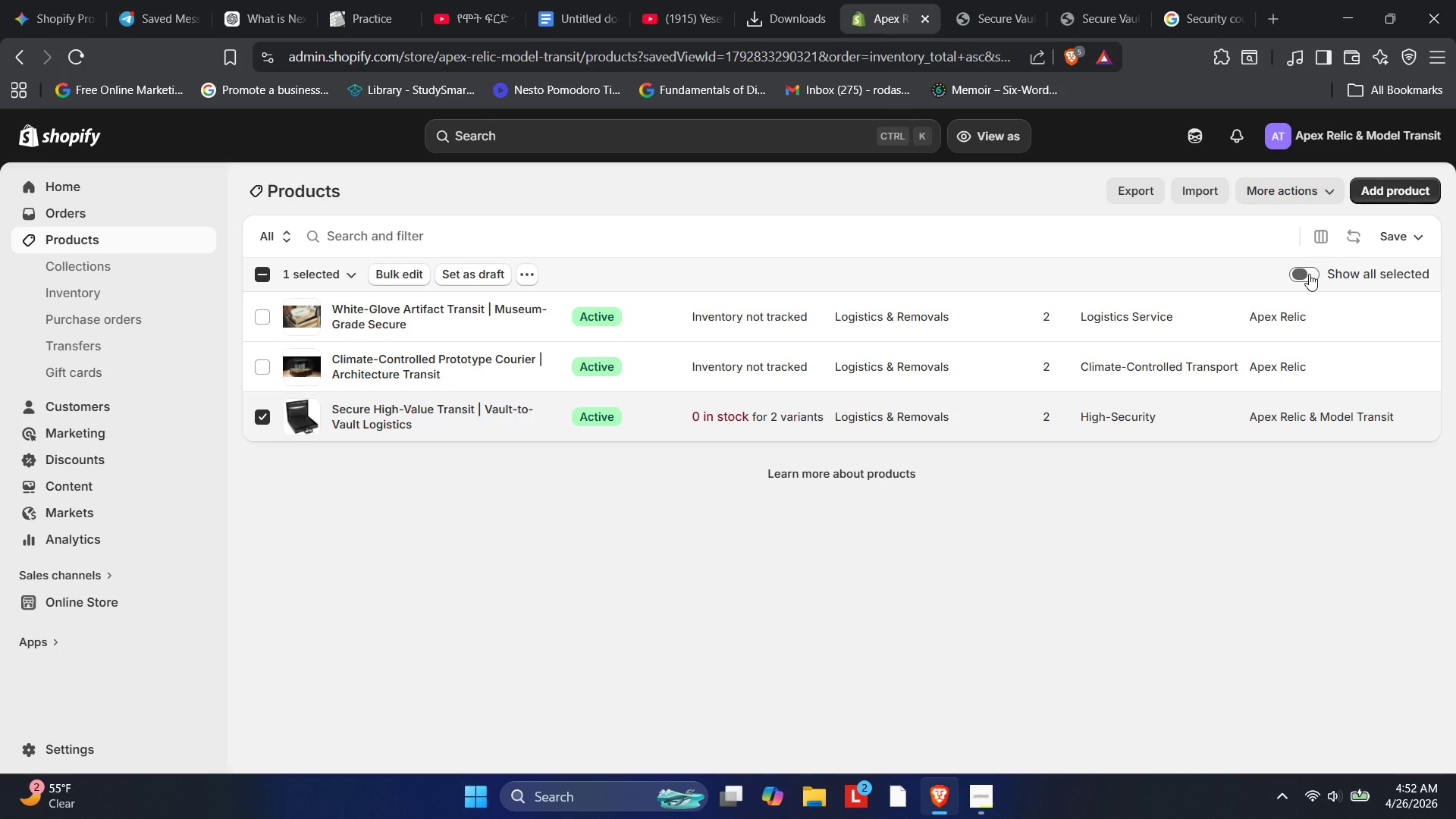 
wait(8.3)
 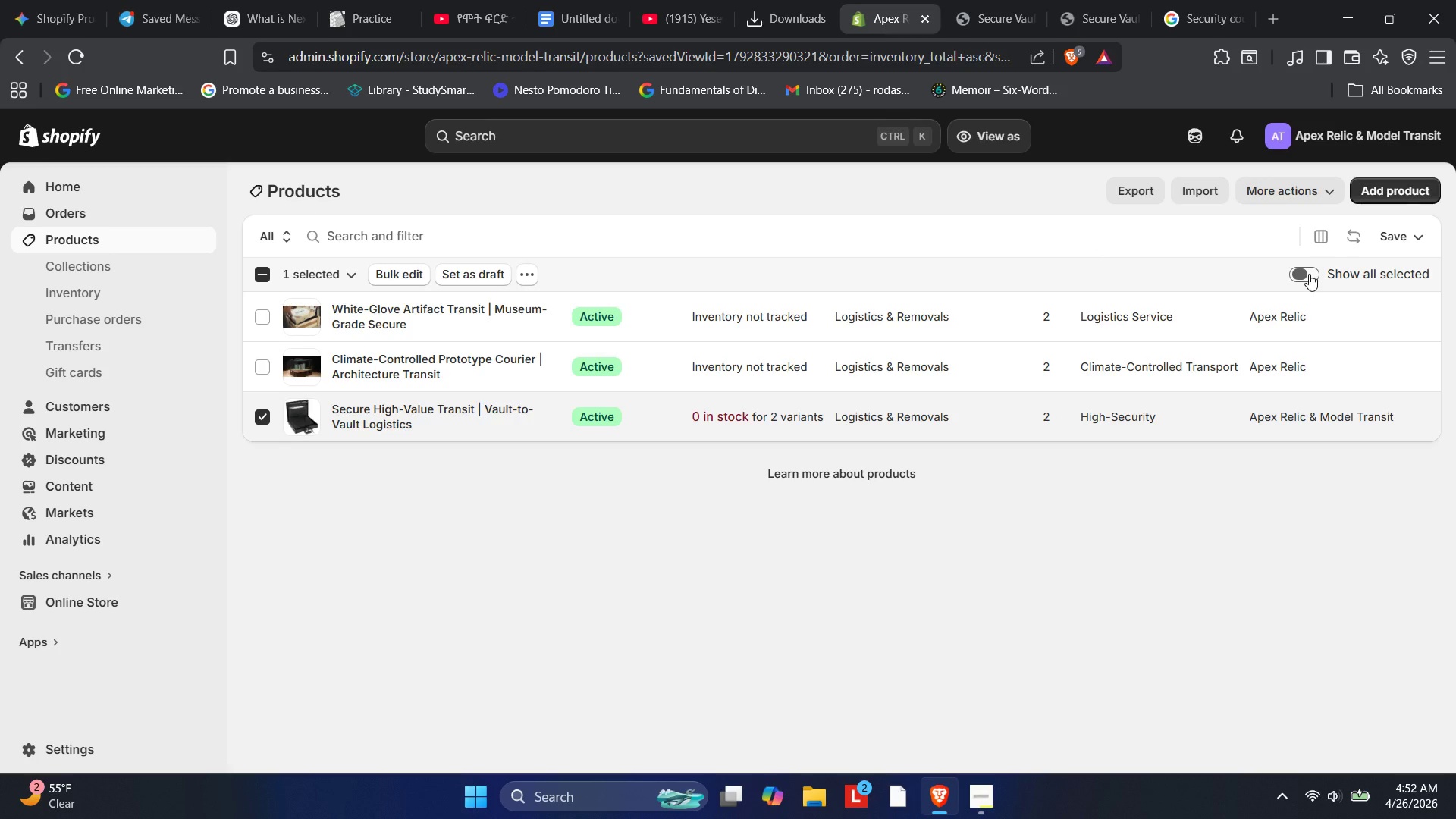 
left_click([528, 271])
 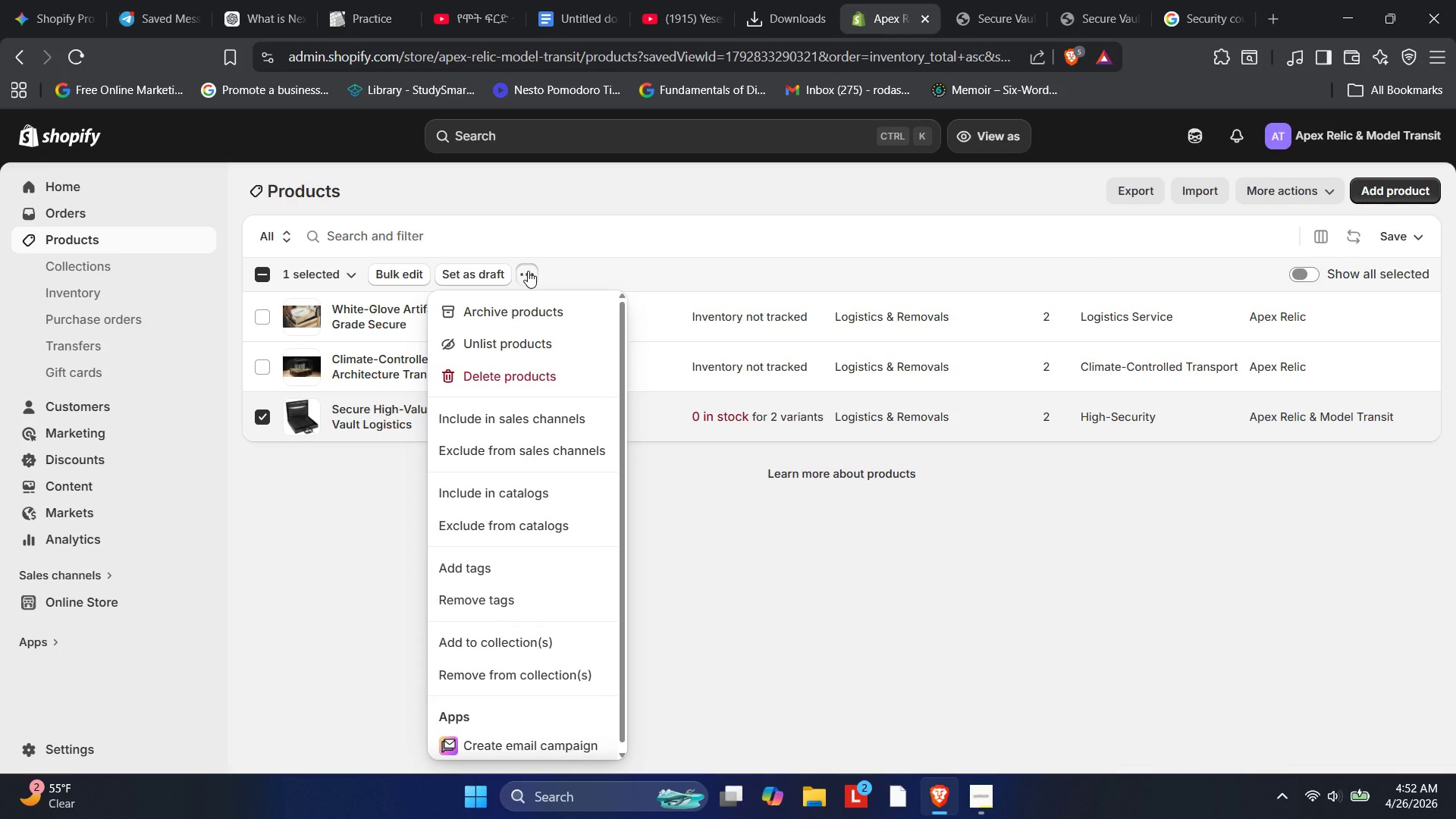 
left_click([528, 271])
 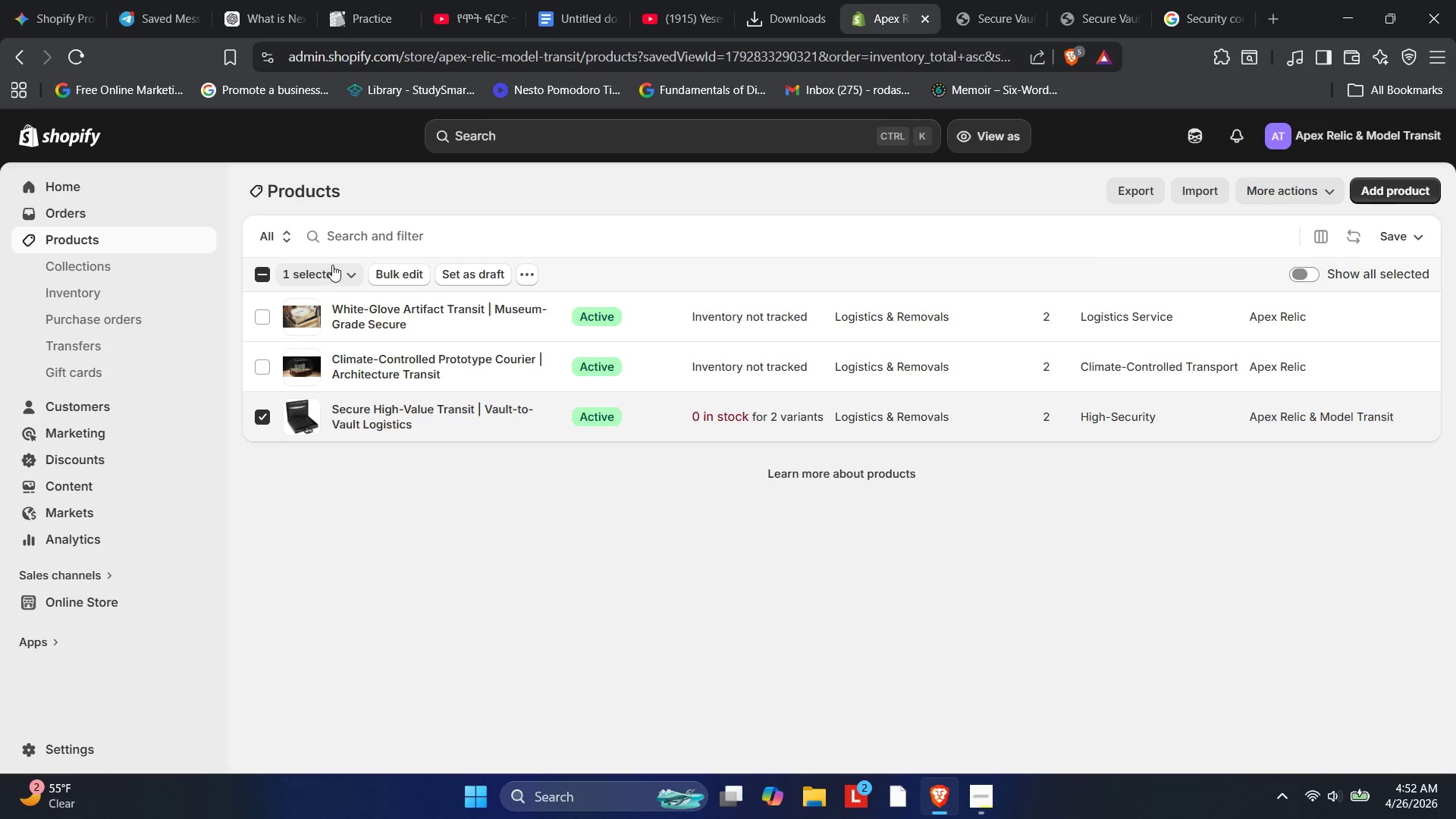 
left_click([384, 276])
 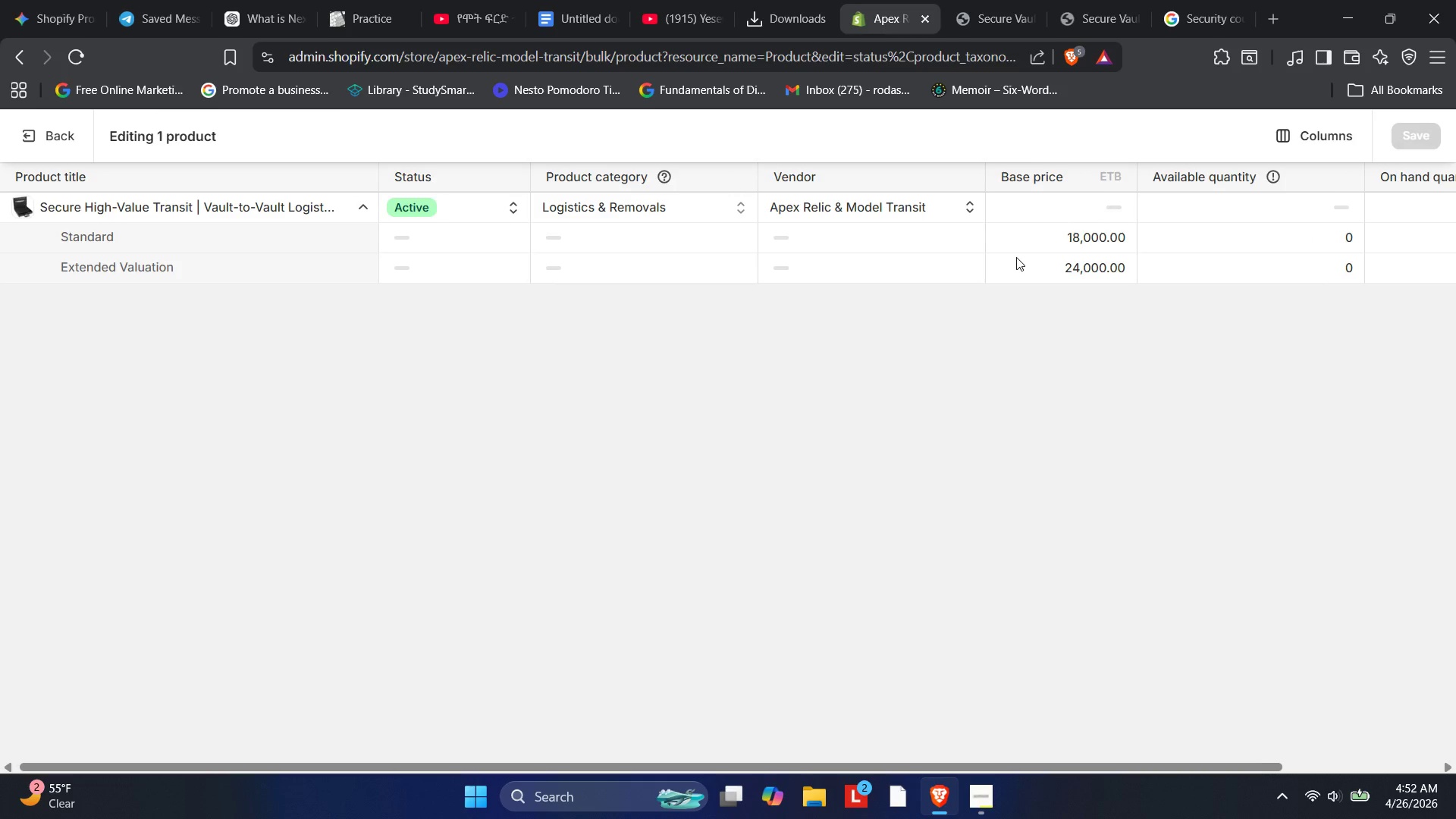 
wait(15.14)
 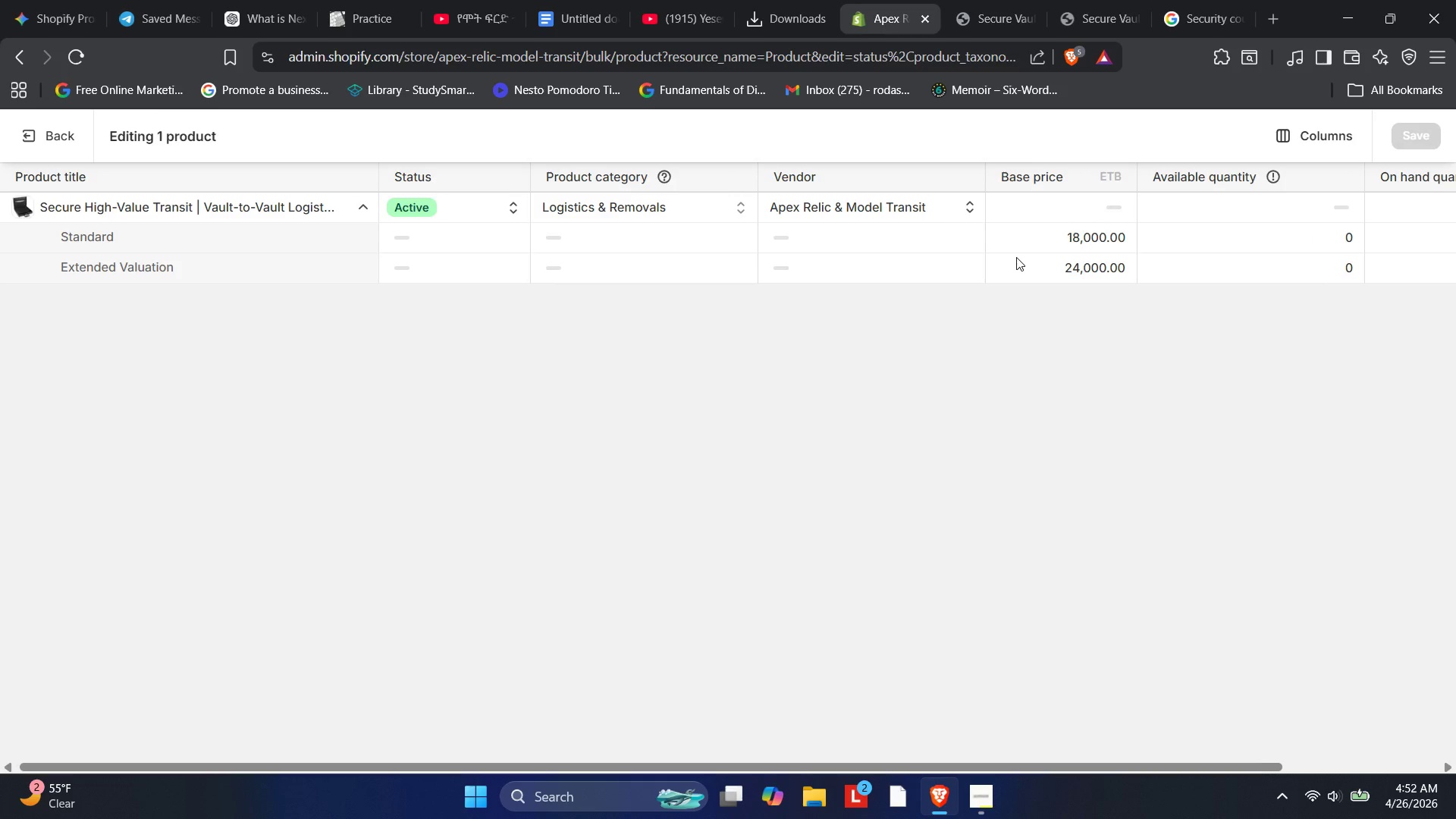 
left_click([1090, 177])
 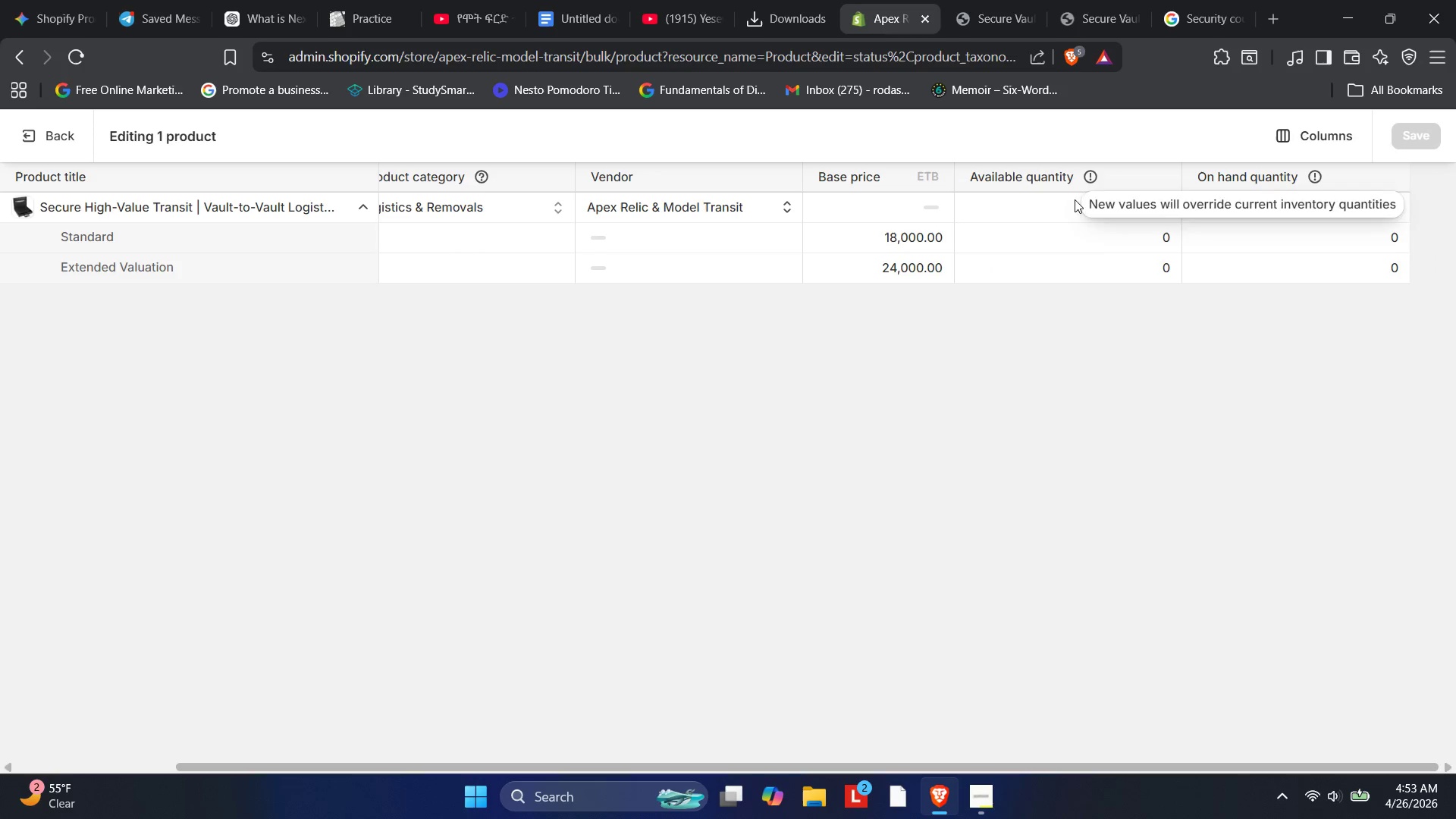 
left_click([1044, 179])
 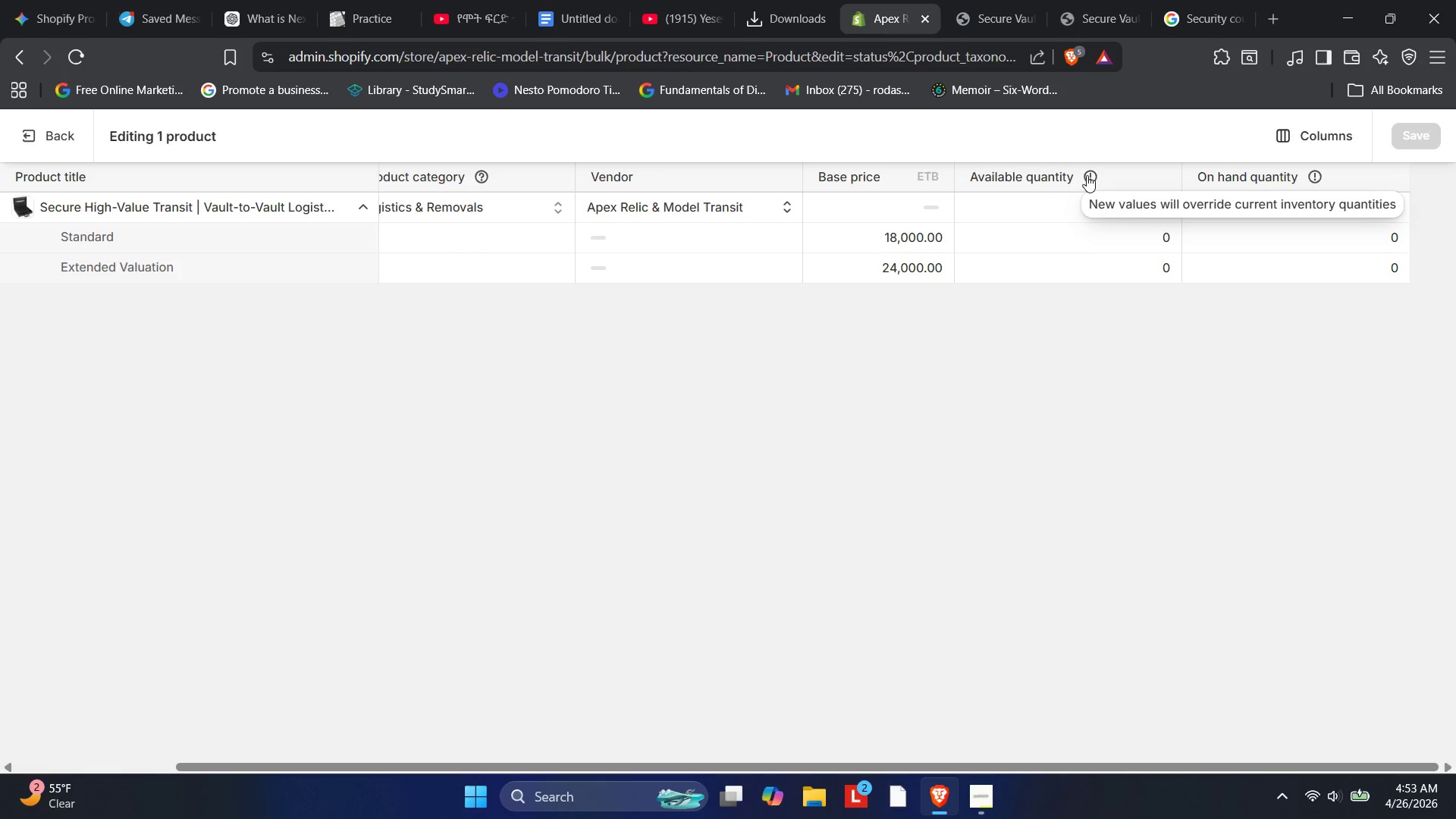 
double_click([1087, 175])
 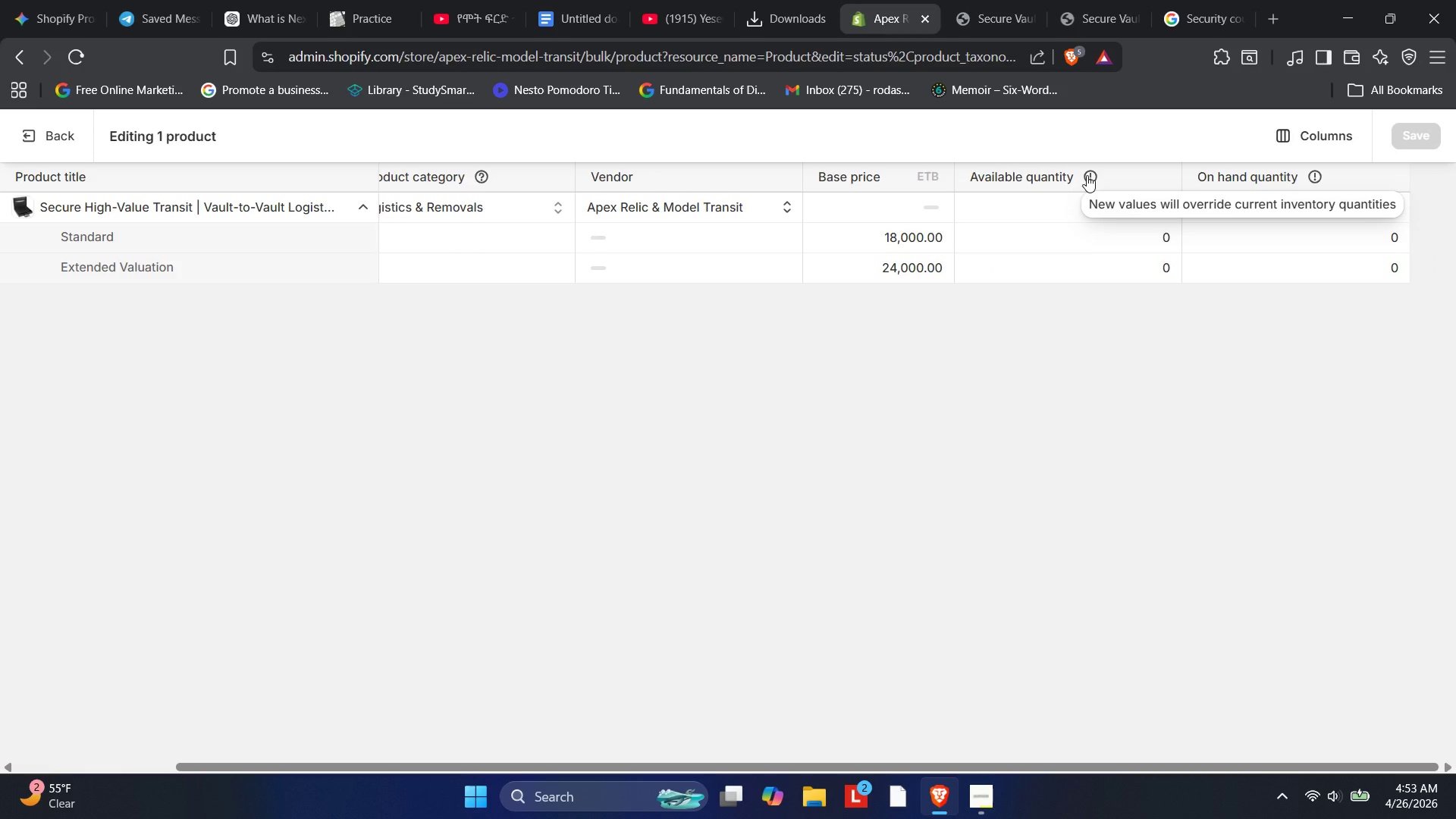 
triple_click([1087, 175])
 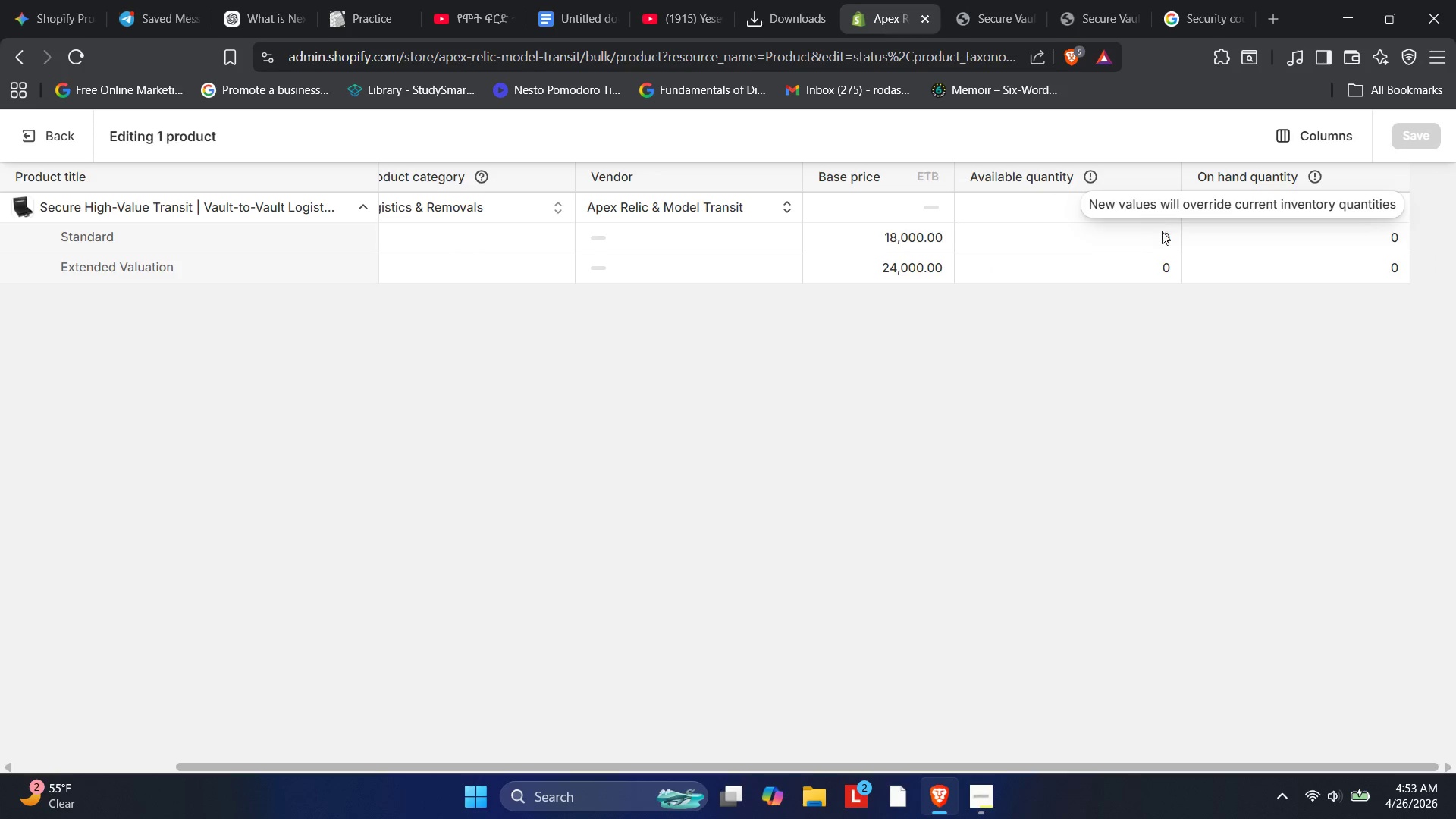 
left_click([1163, 233])
 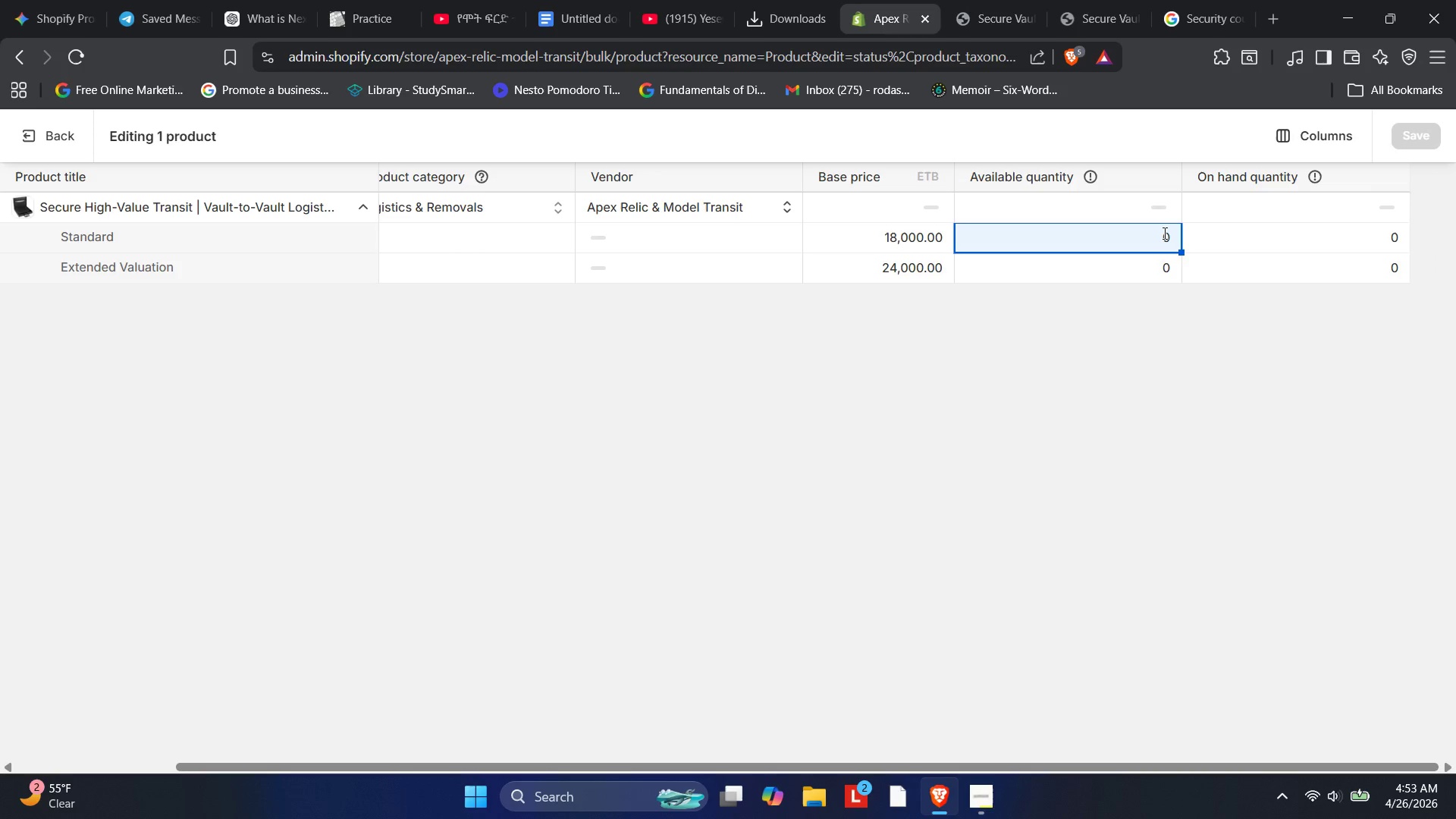 
left_click([1163, 233])
 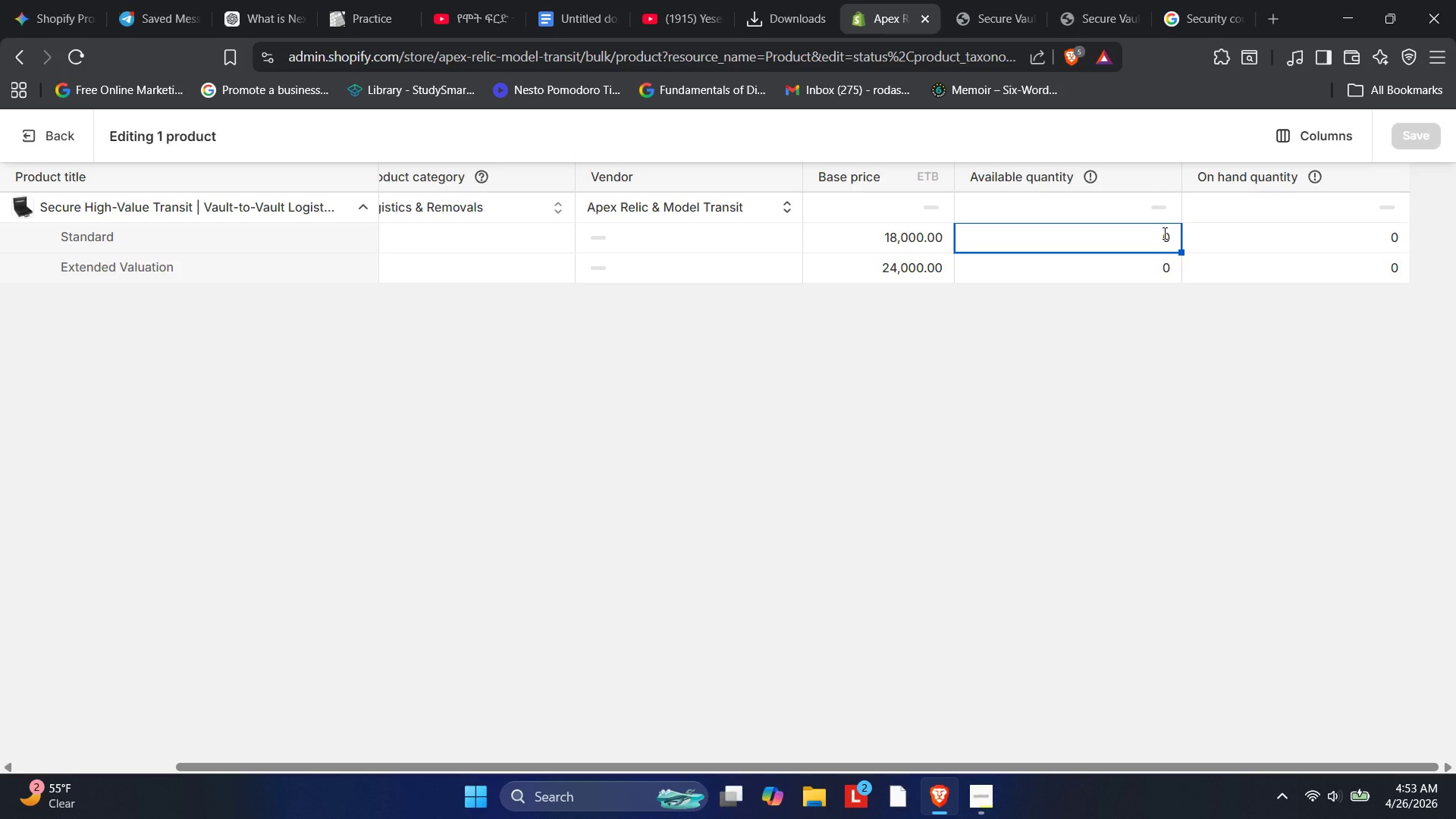 
key(ArrowRight)
 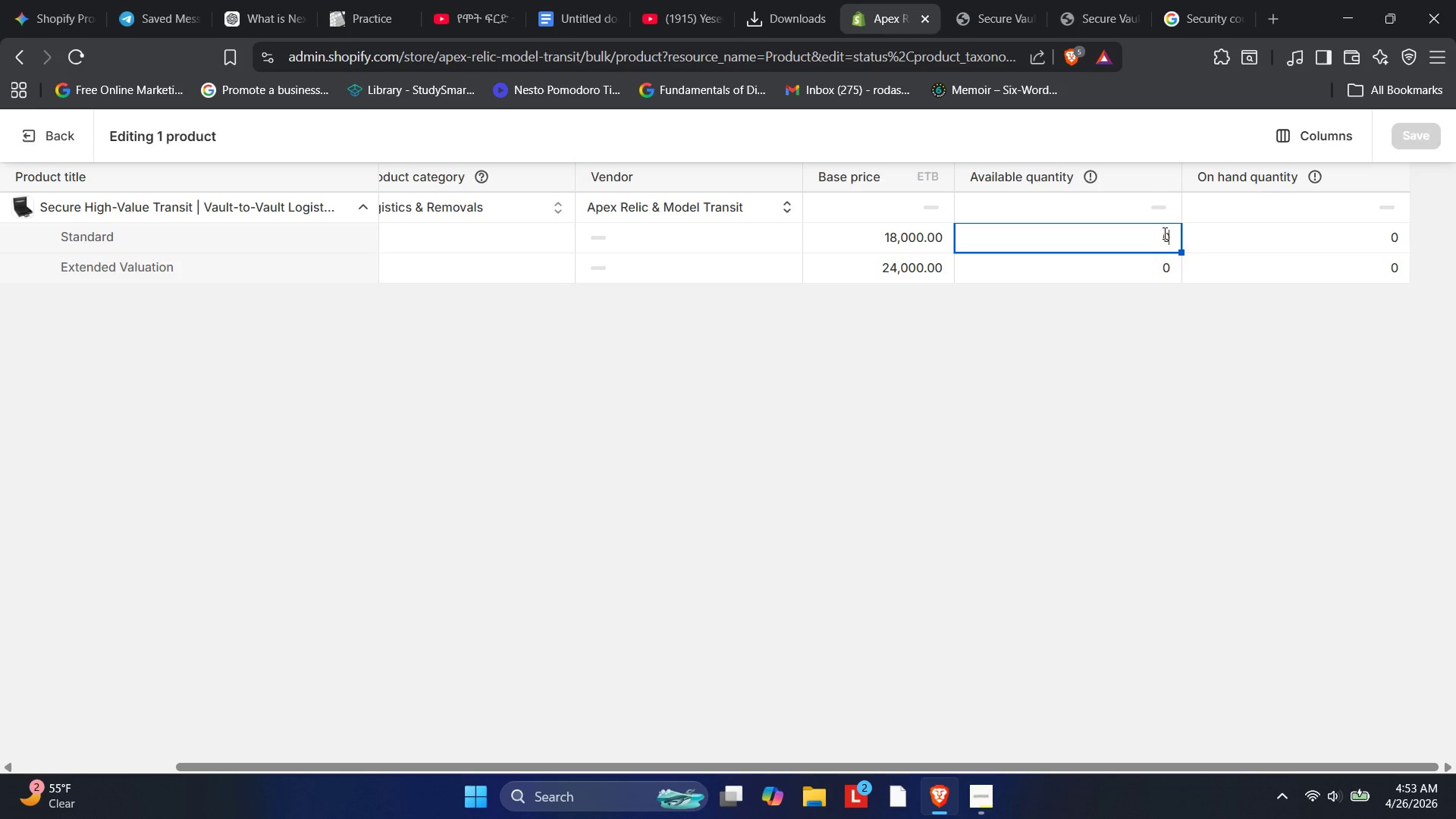 
key(Backspace)
 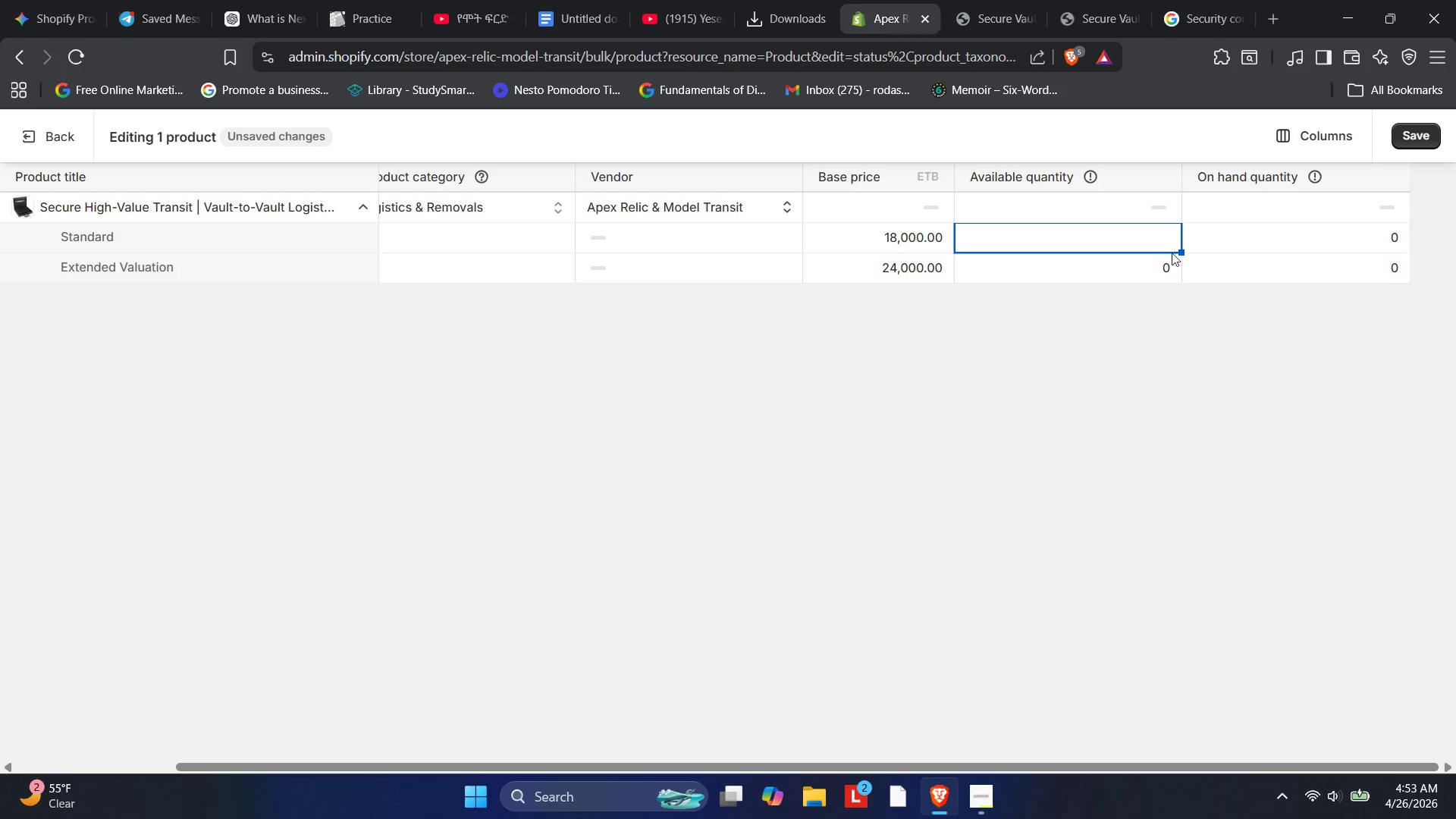 
left_click([1173, 259])
 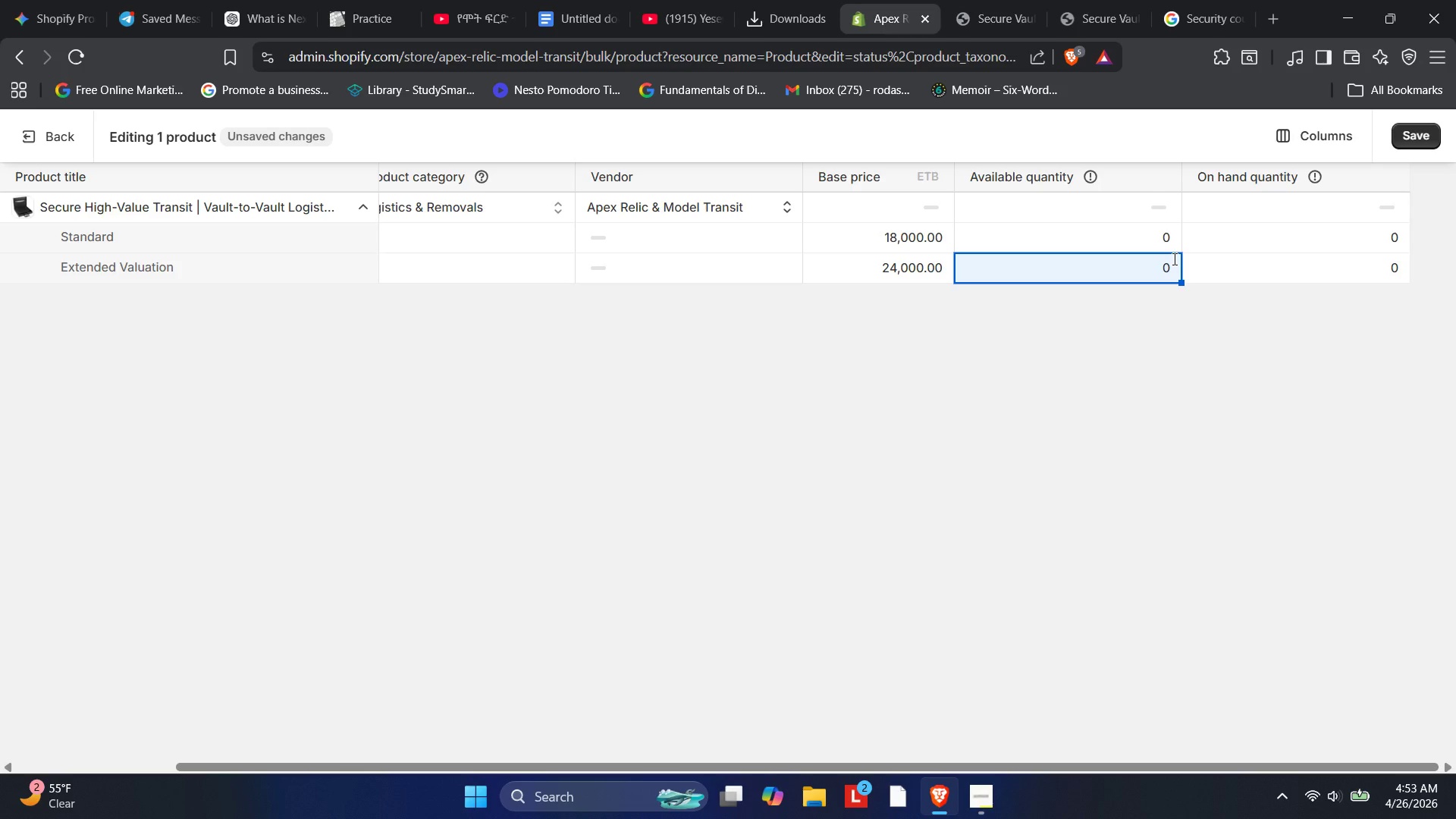 
key(Backspace)
 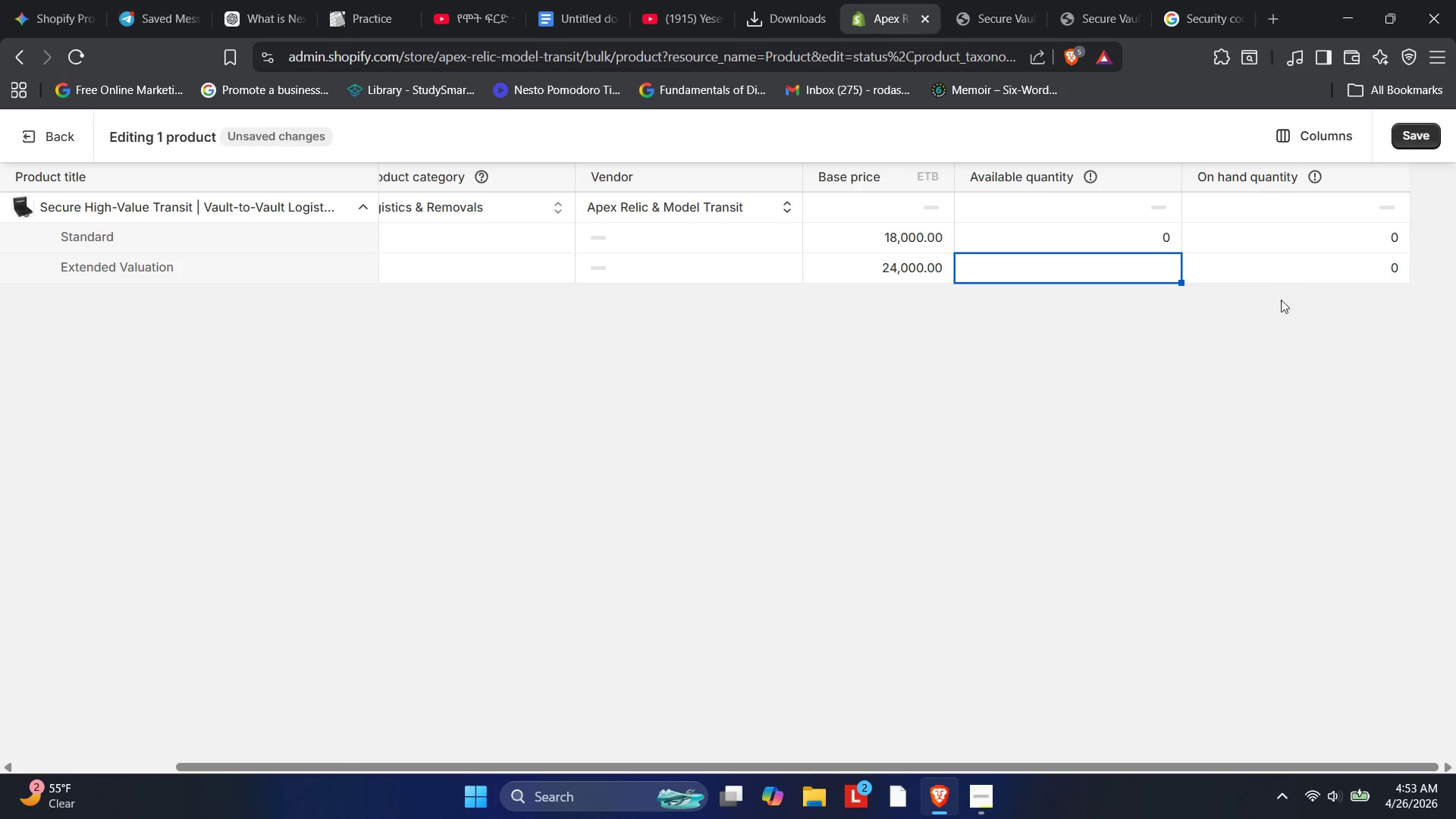 
left_click([1239, 361])
 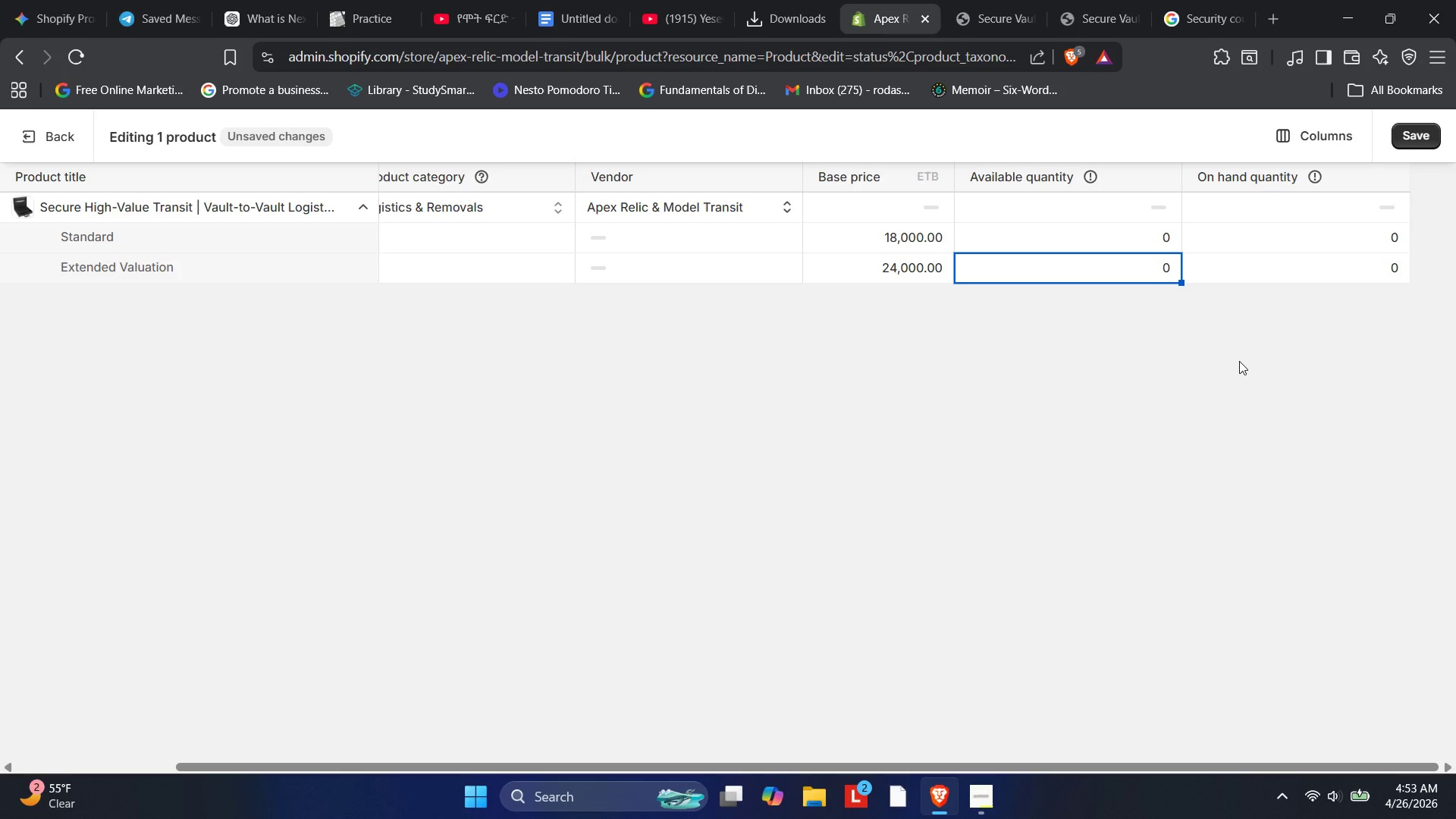 
left_click([1239, 361])
 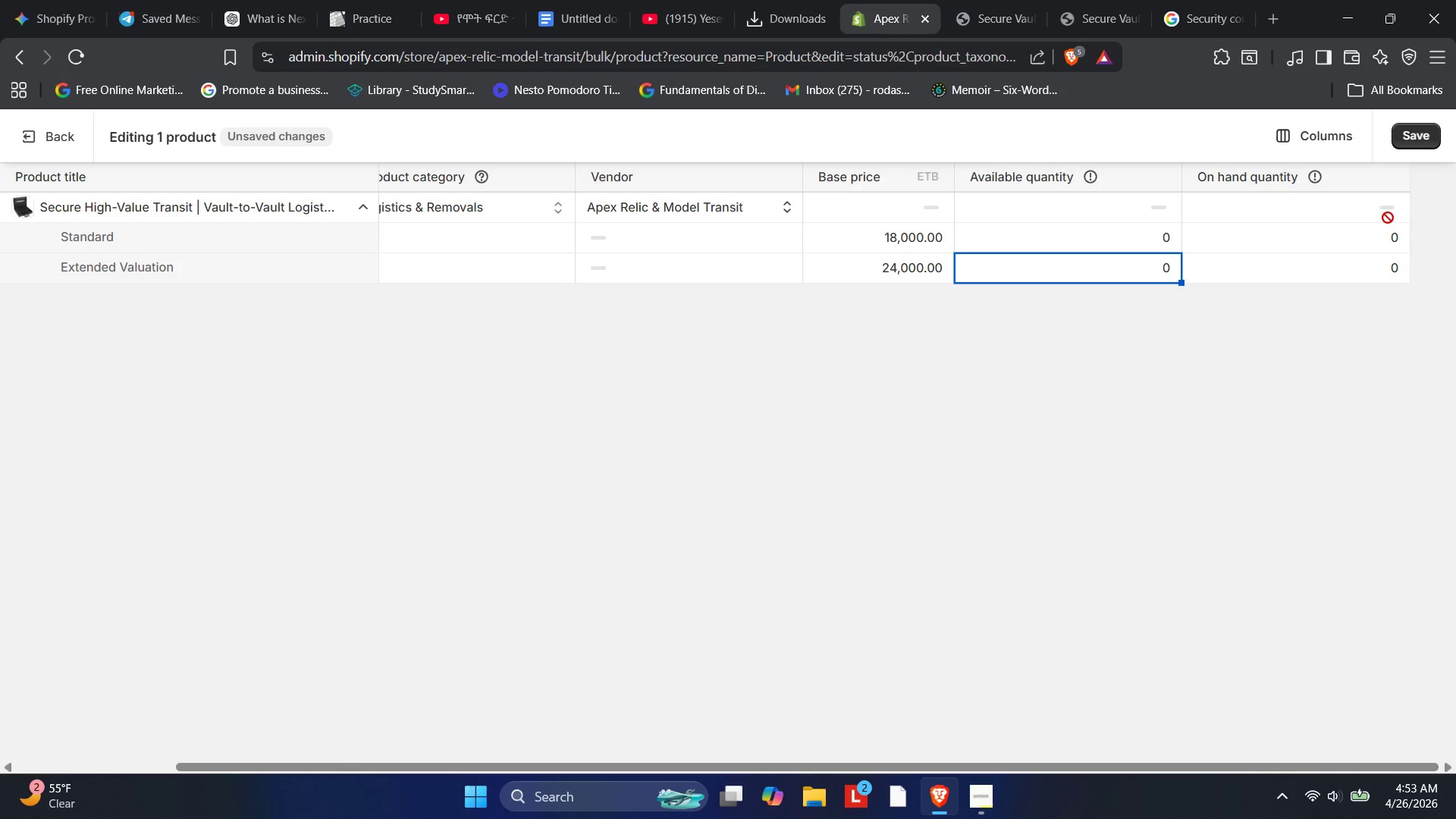 
left_click([1393, 207])
 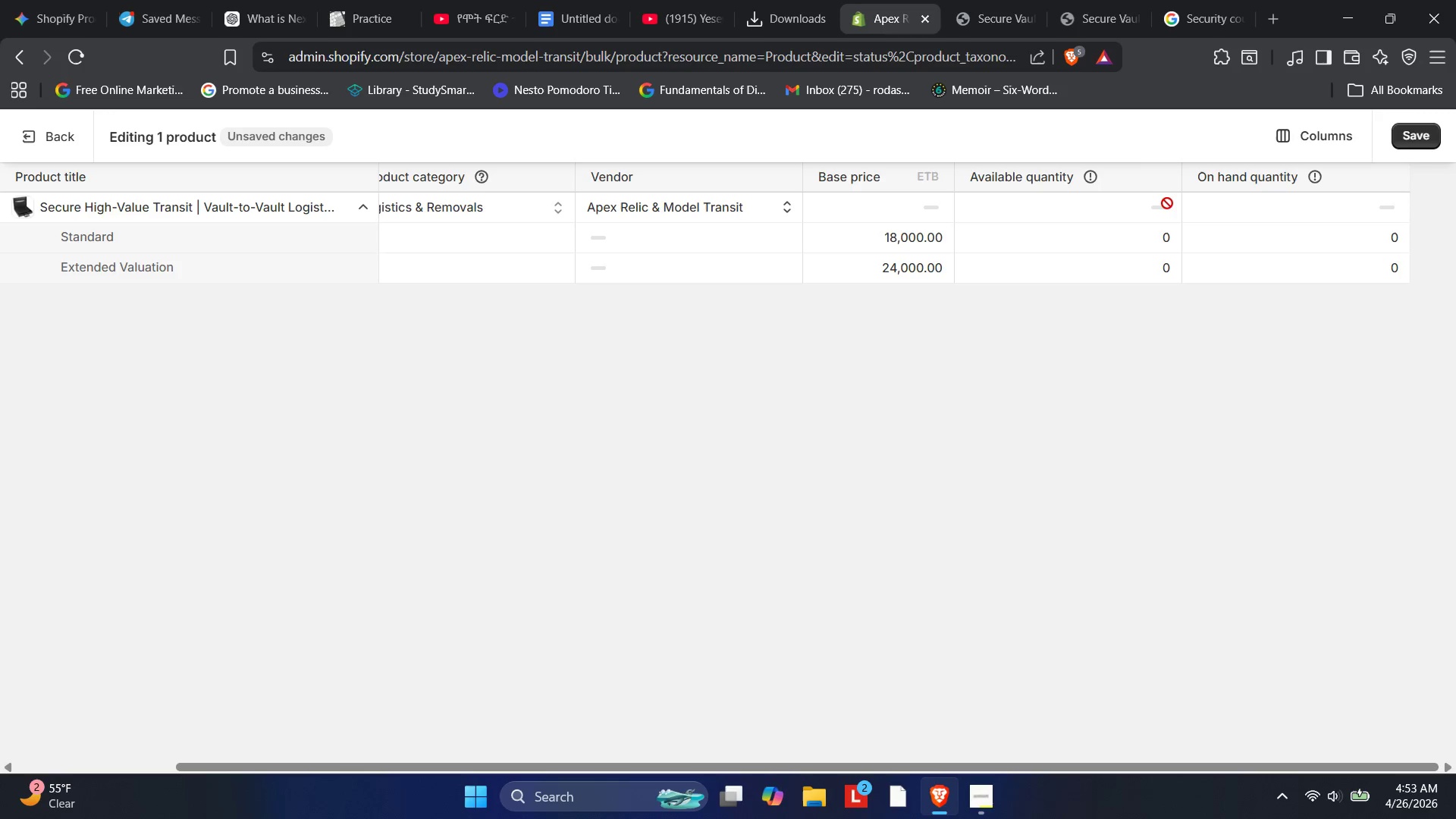 
left_click([1166, 203])
 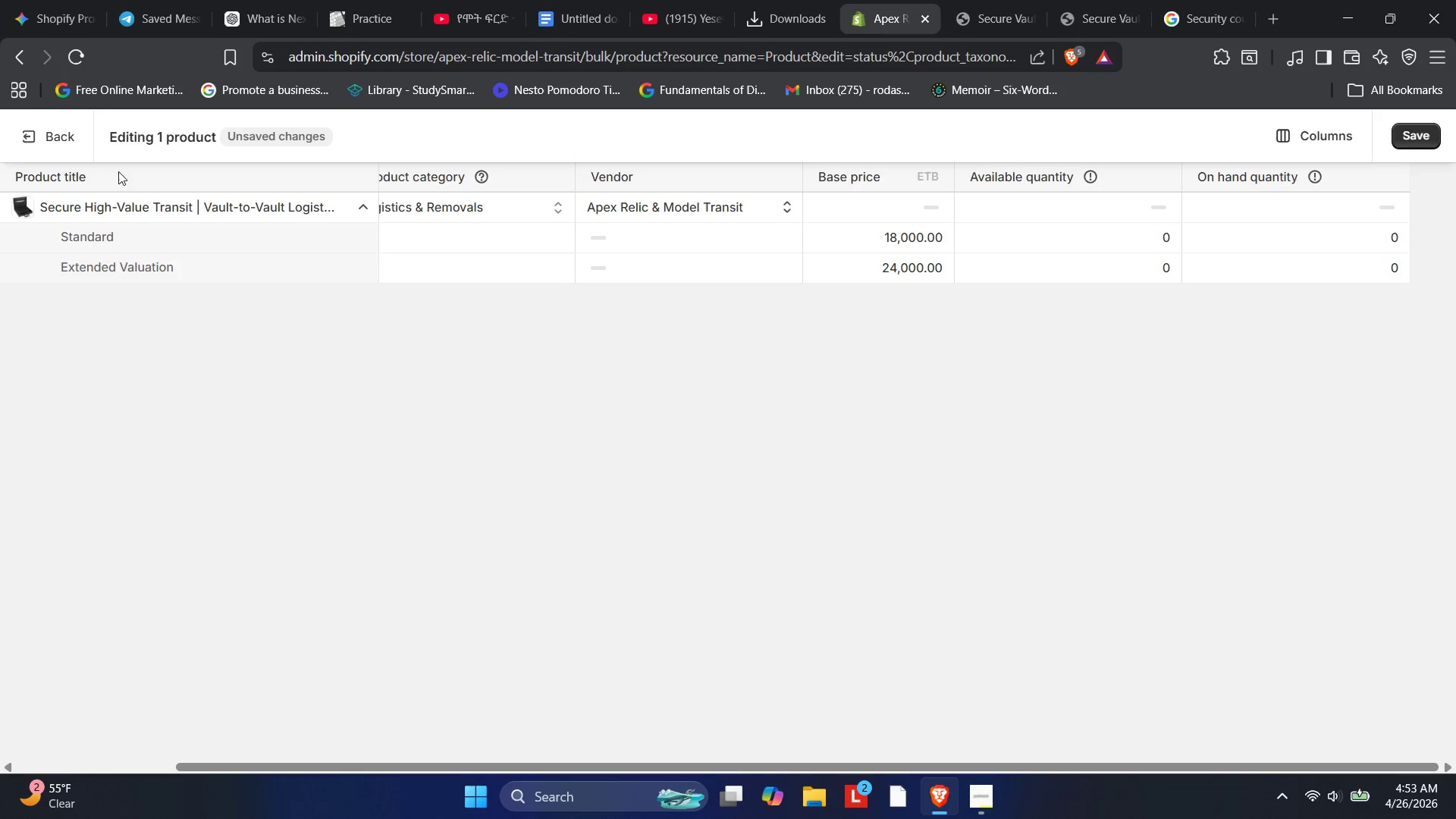 
left_click([24, 133])
 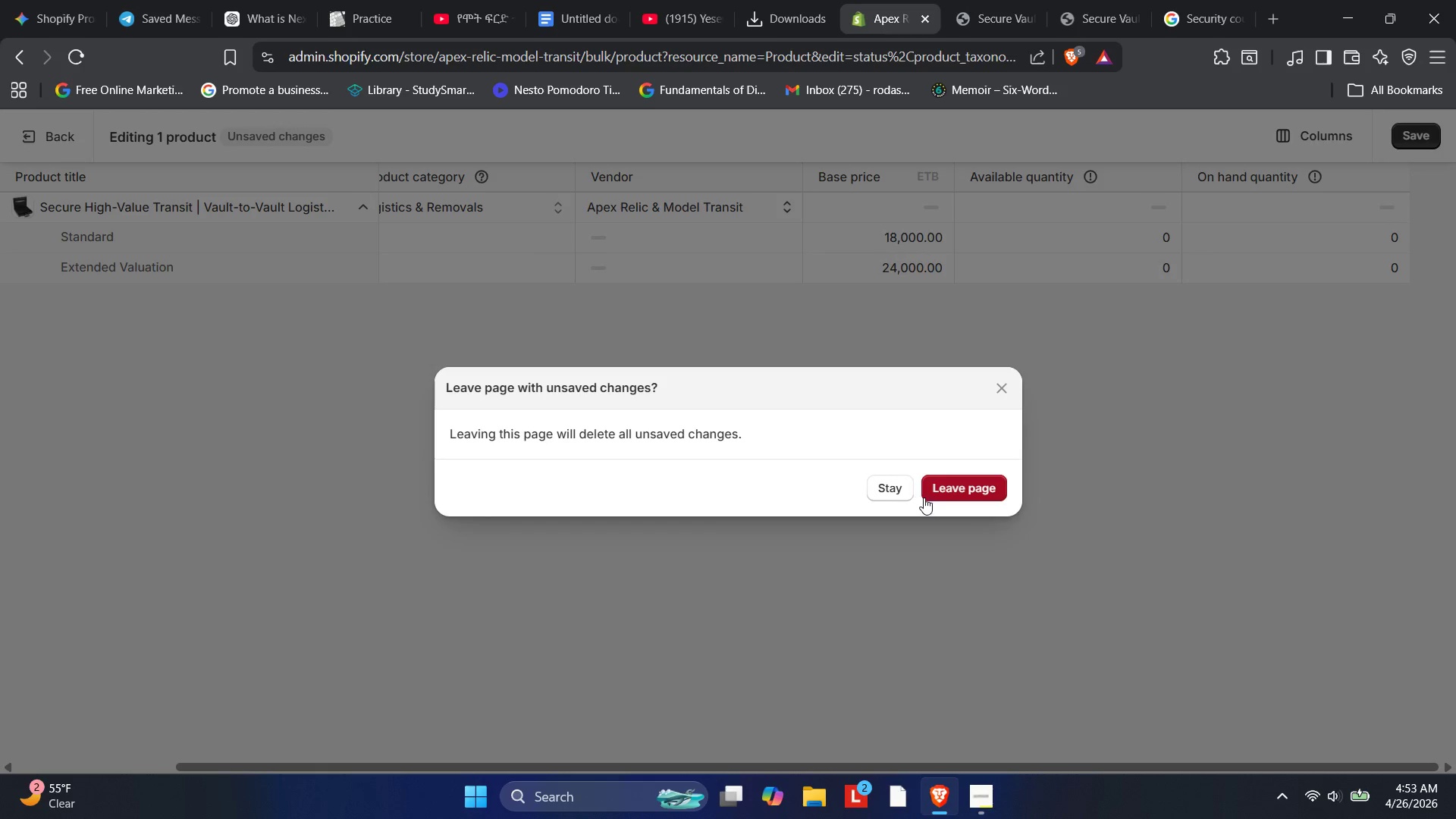 
left_click([949, 484])
 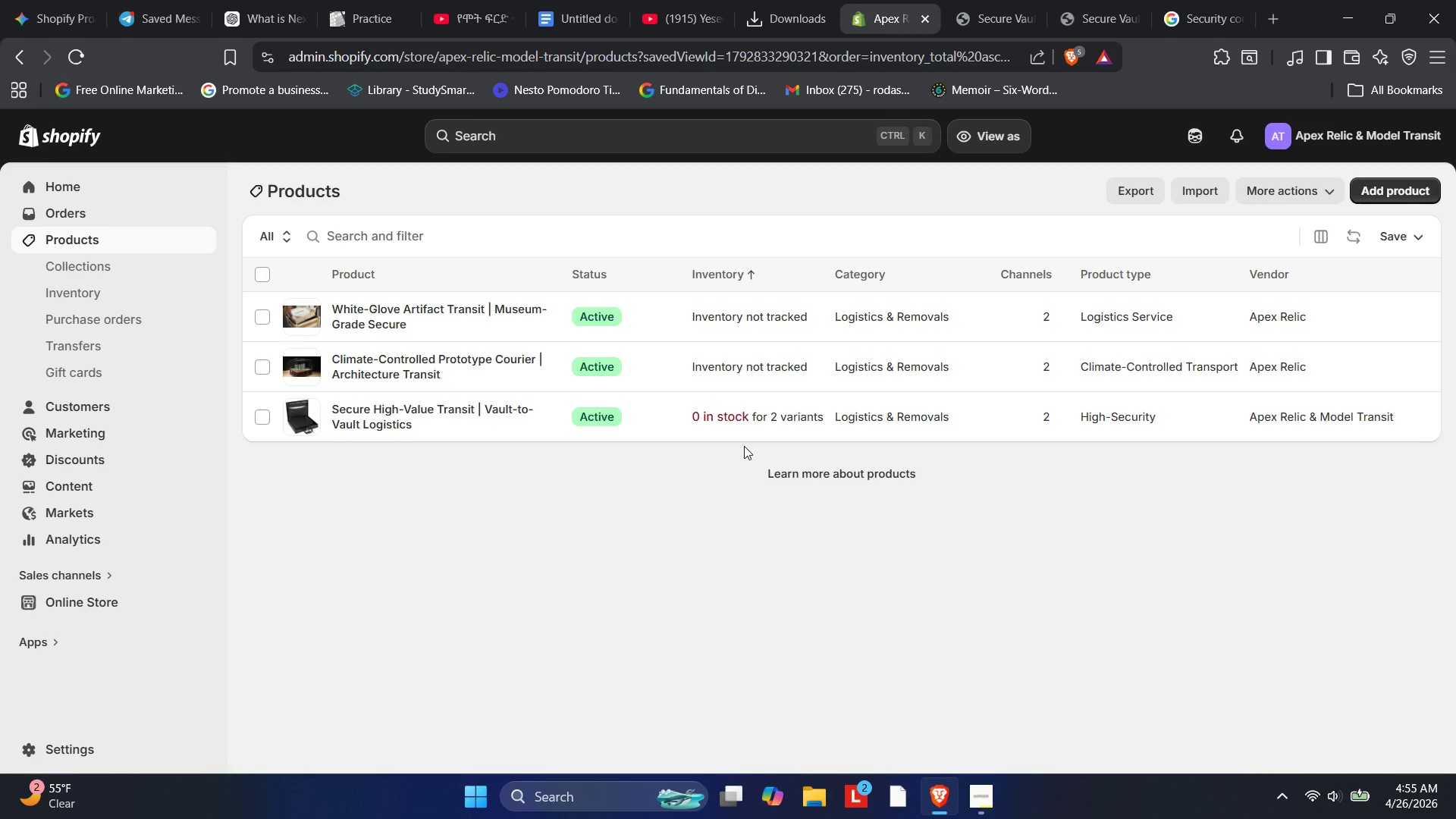 
wait(97.16)
 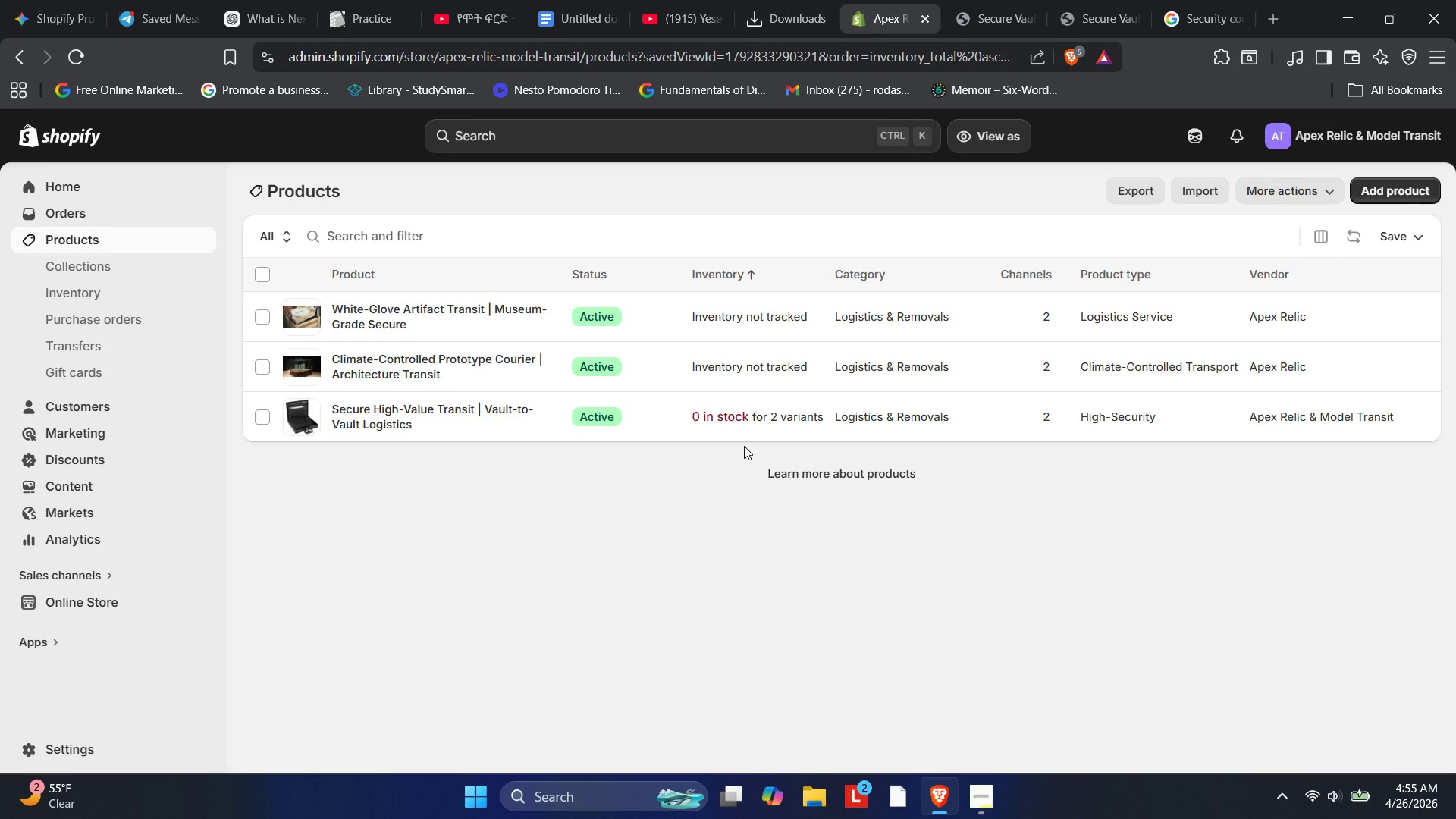 
left_click([408, 409])
 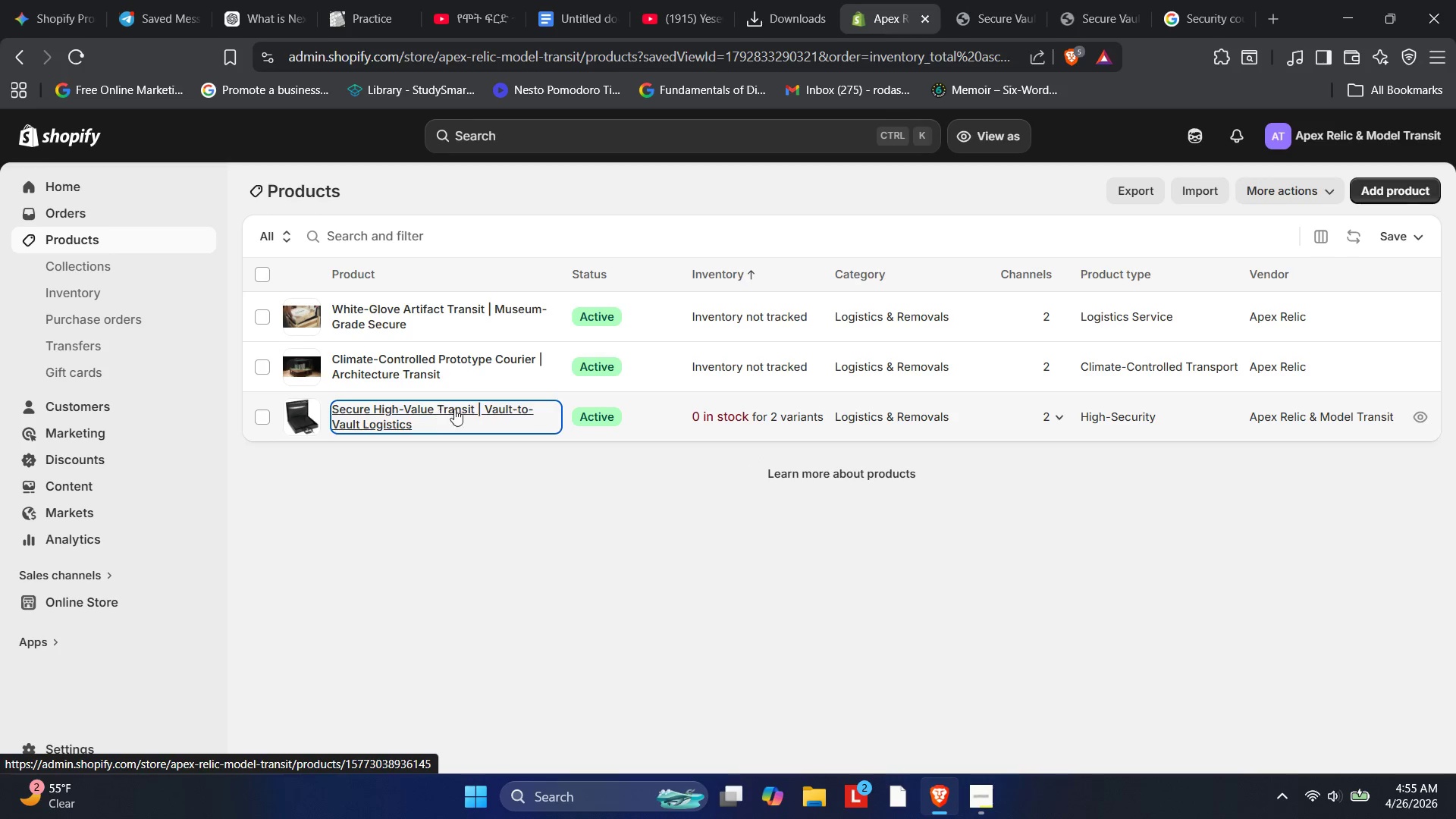 
mouse_move([613, 392])
 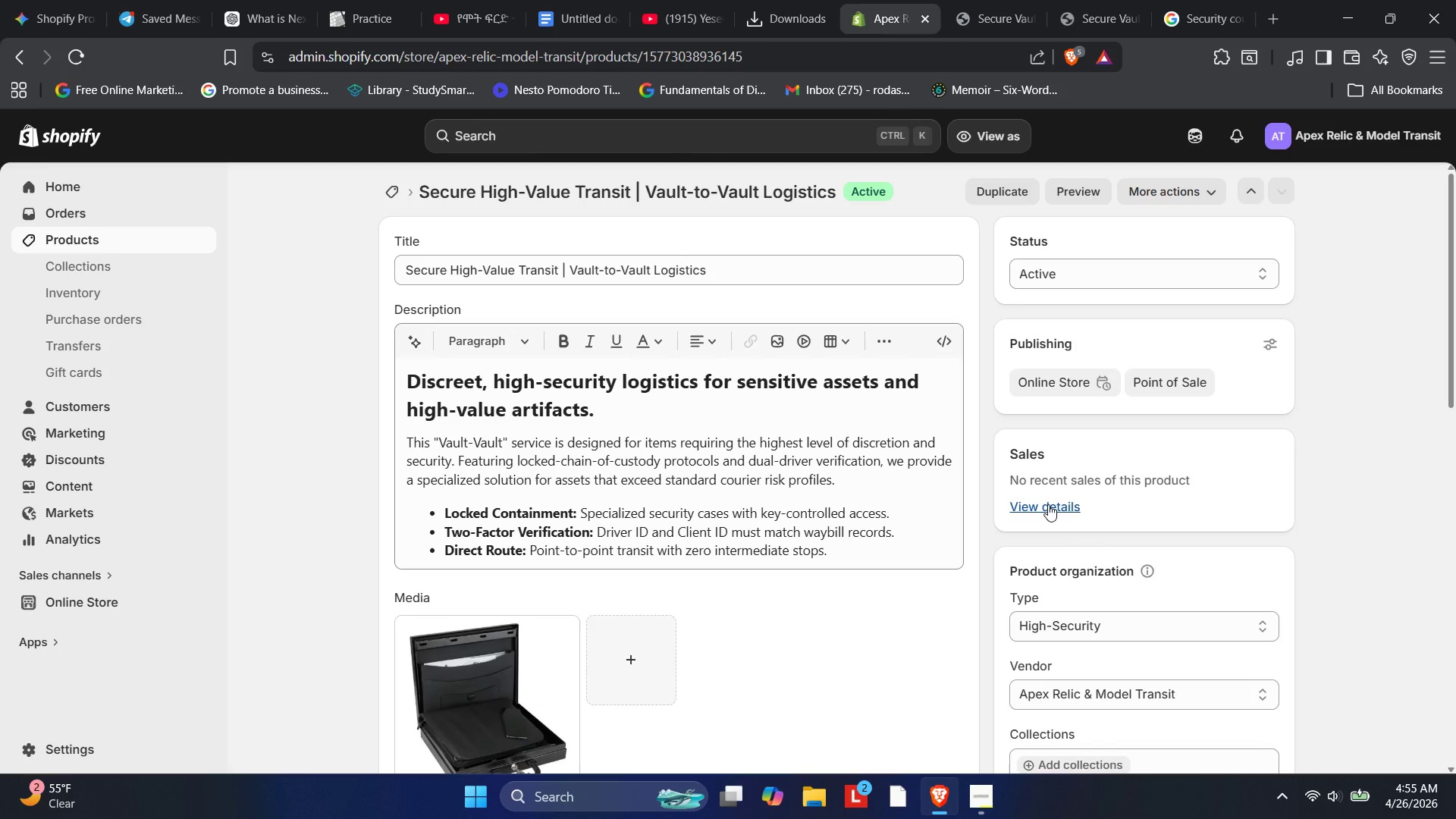 
wait(7.88)
 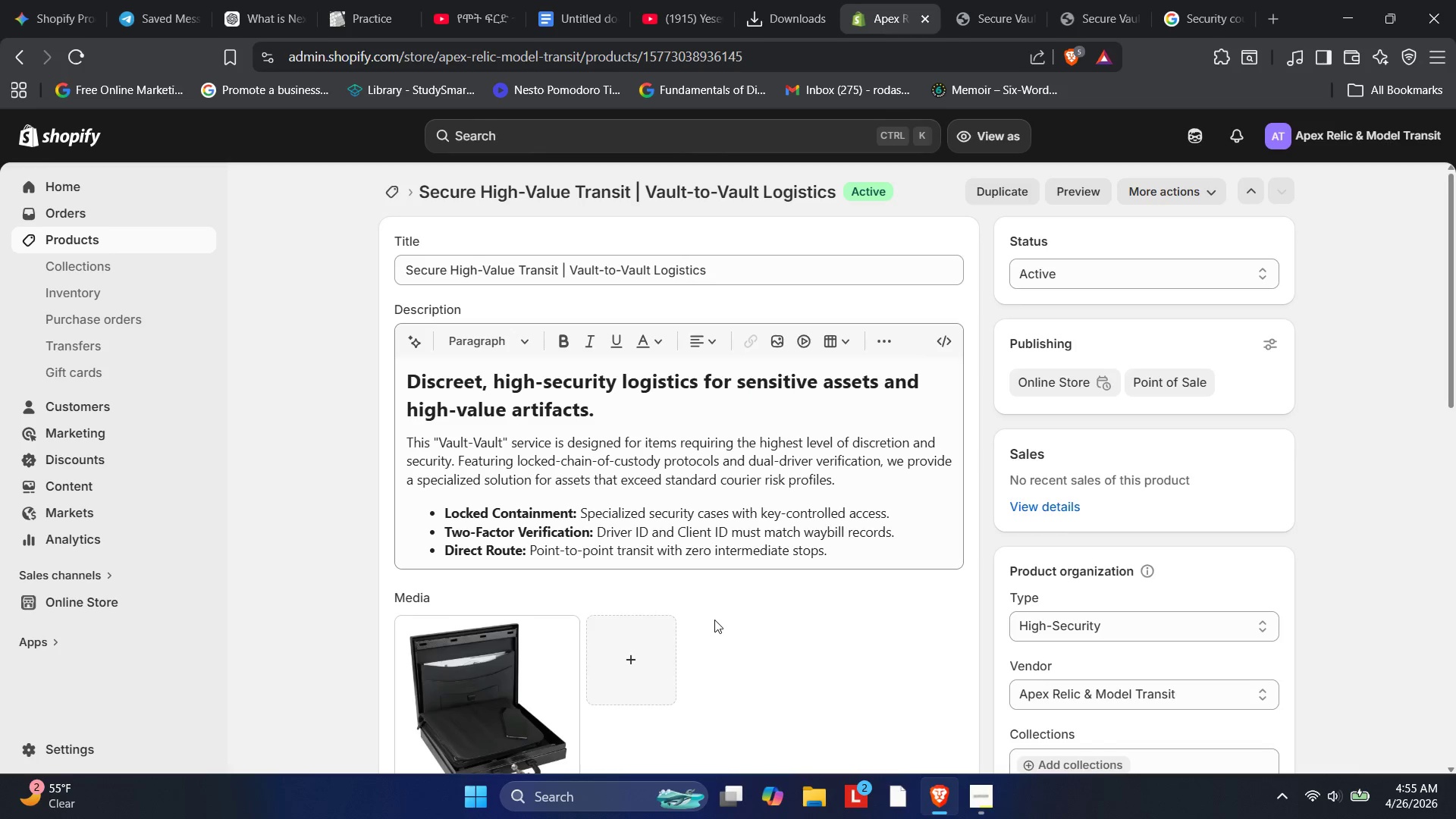 
left_click([1184, 269])
 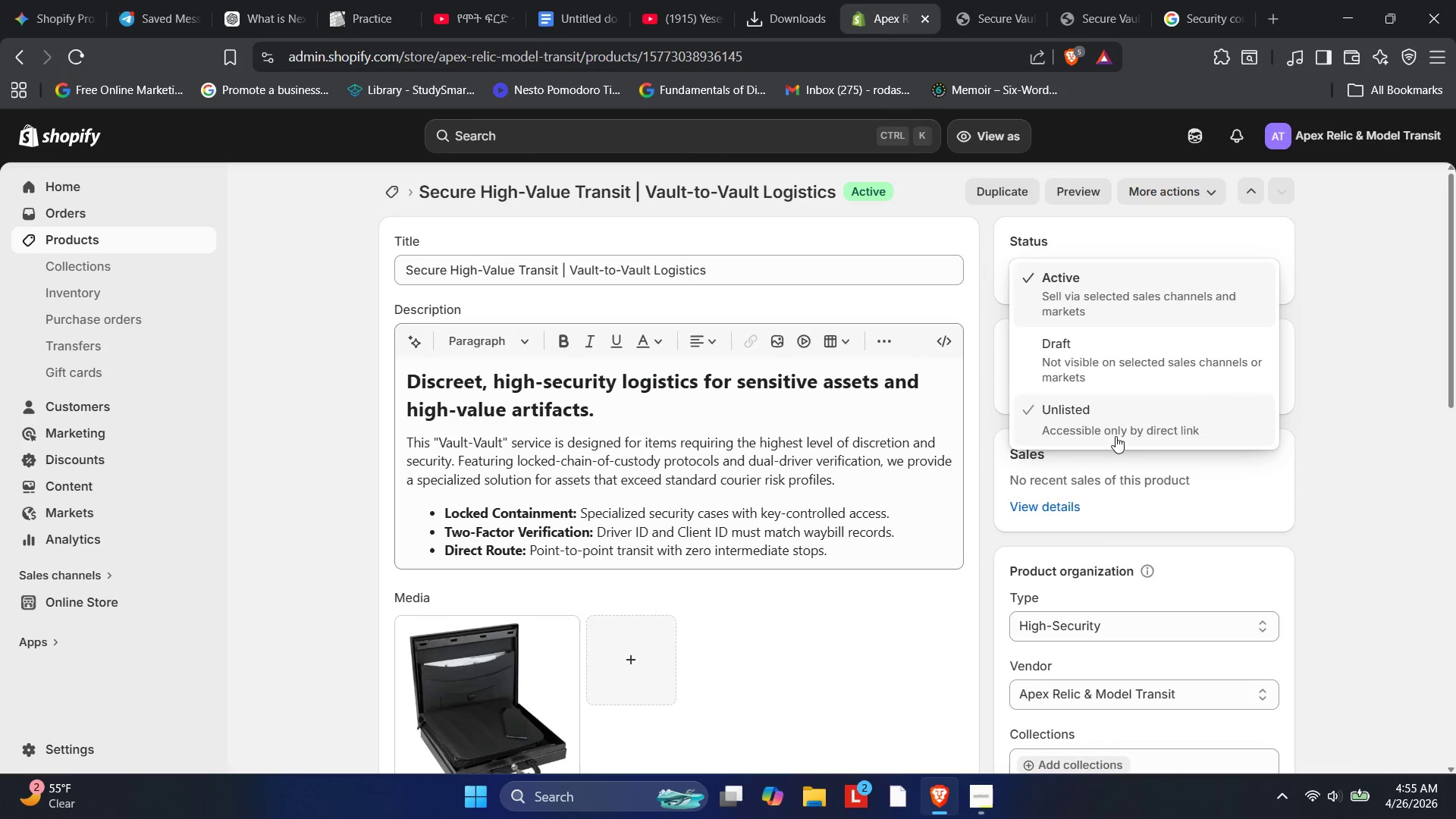 
left_click([1285, 460])
 